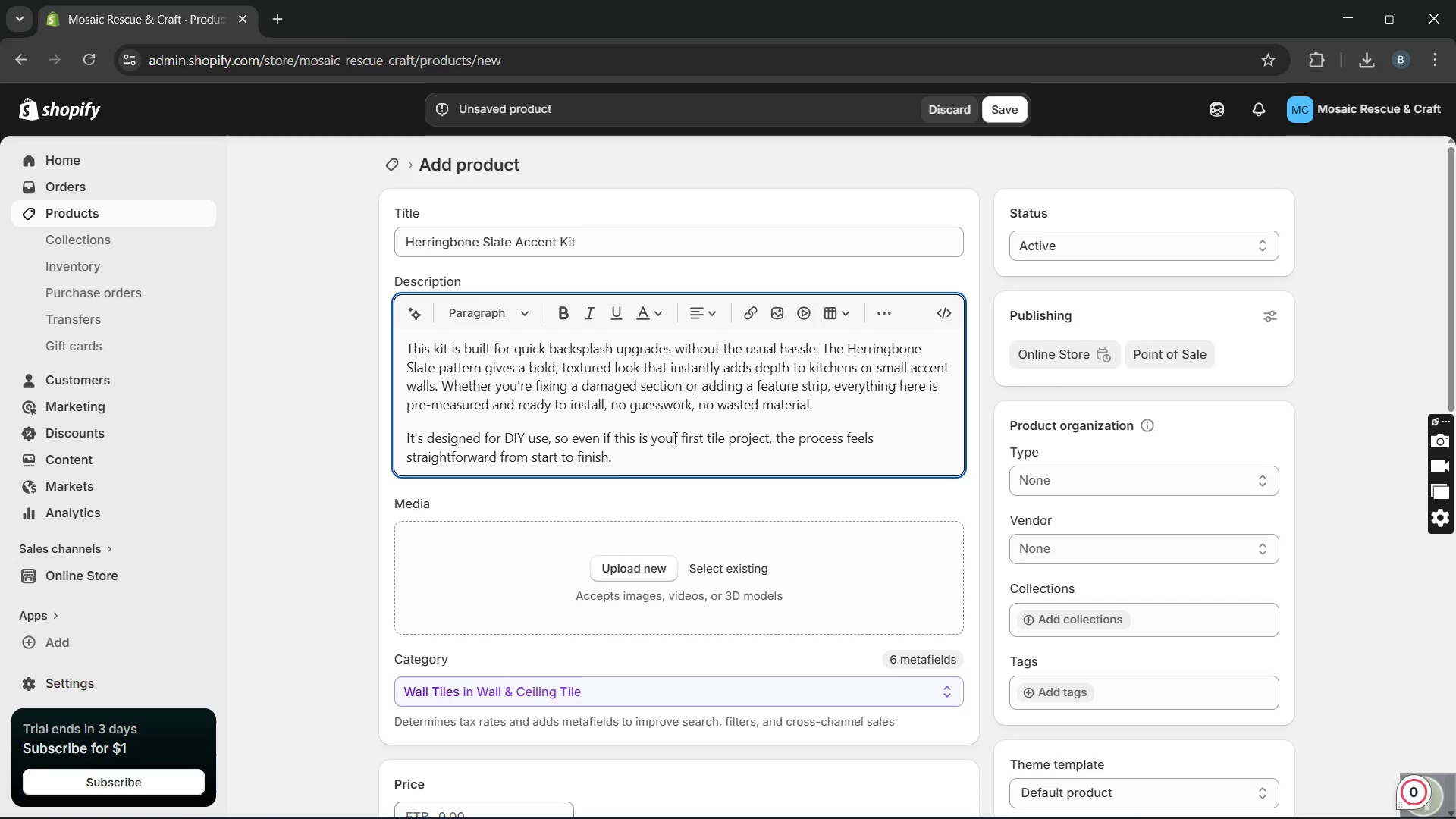 
key(Unknown)
 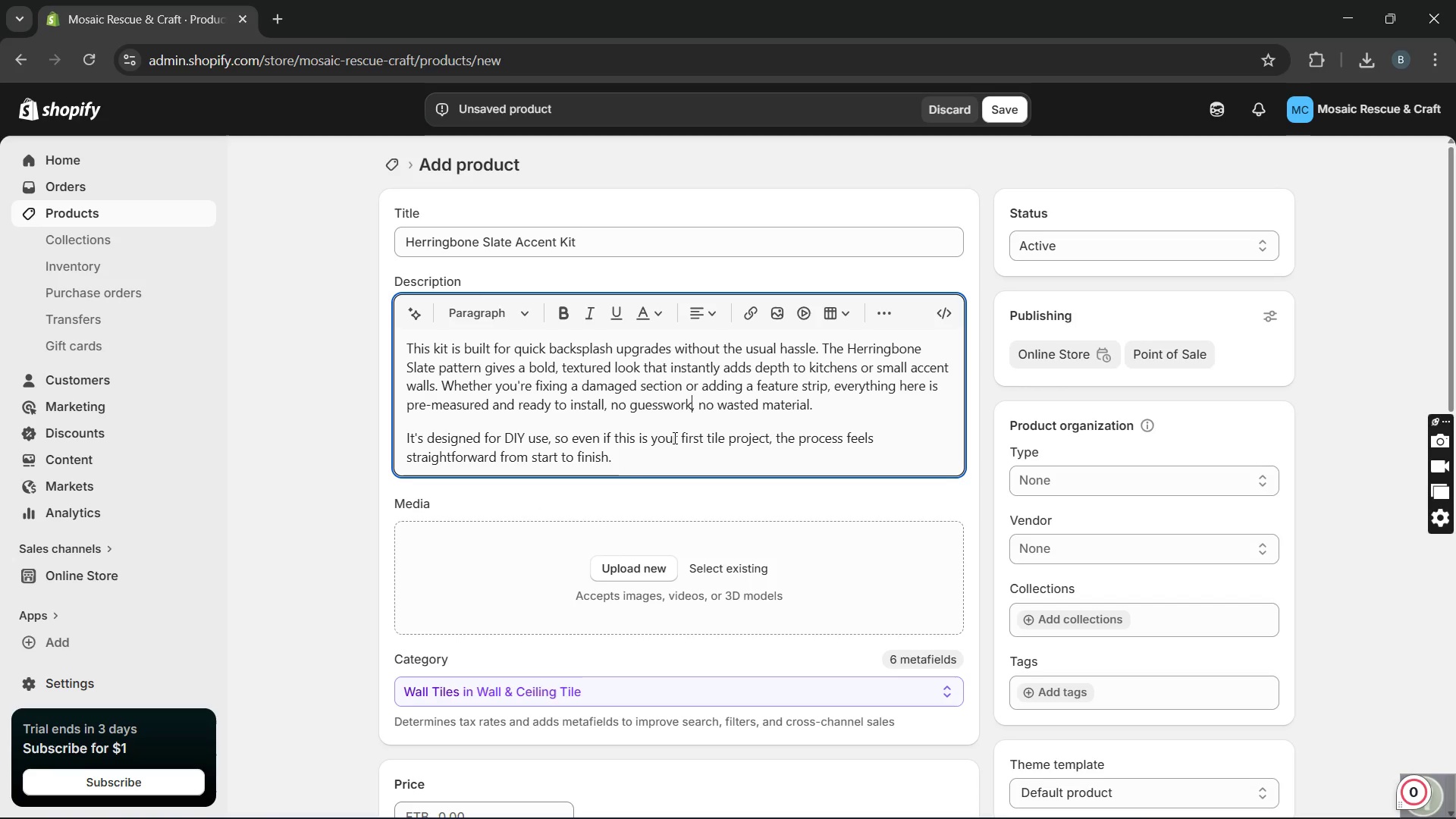 
key(Unknown)
 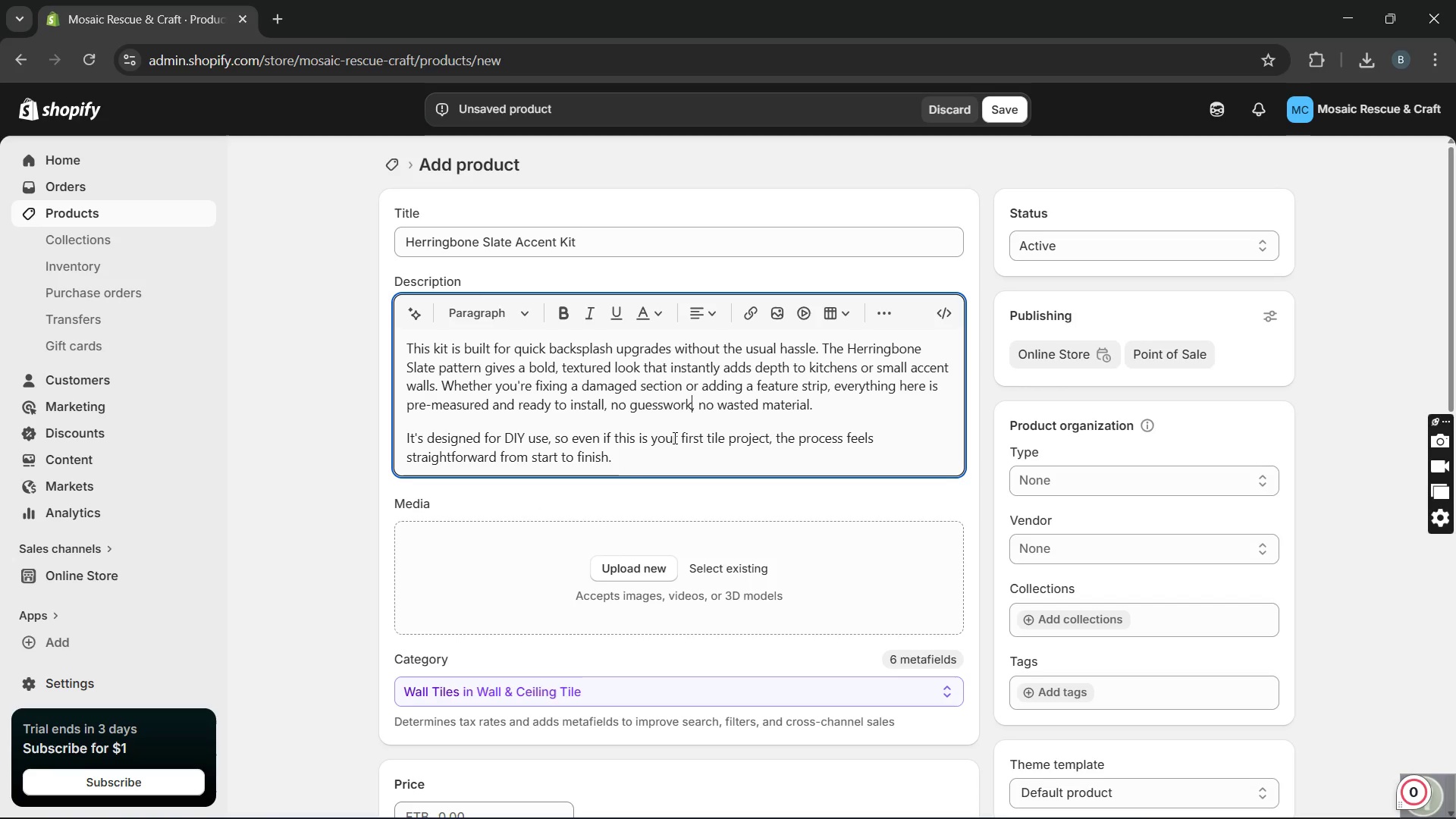 
key(Unknown)
 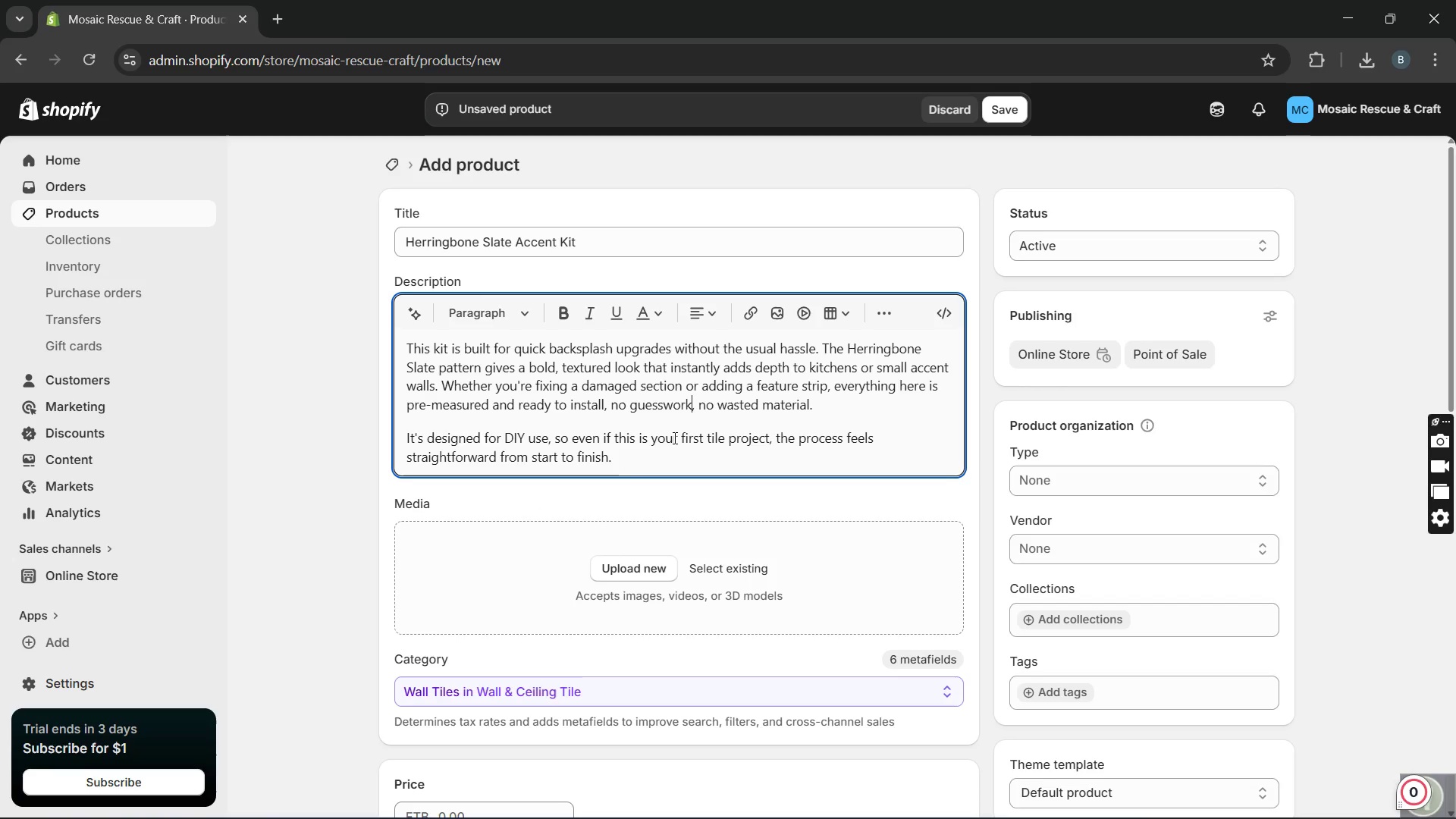 
key(Unknown)
 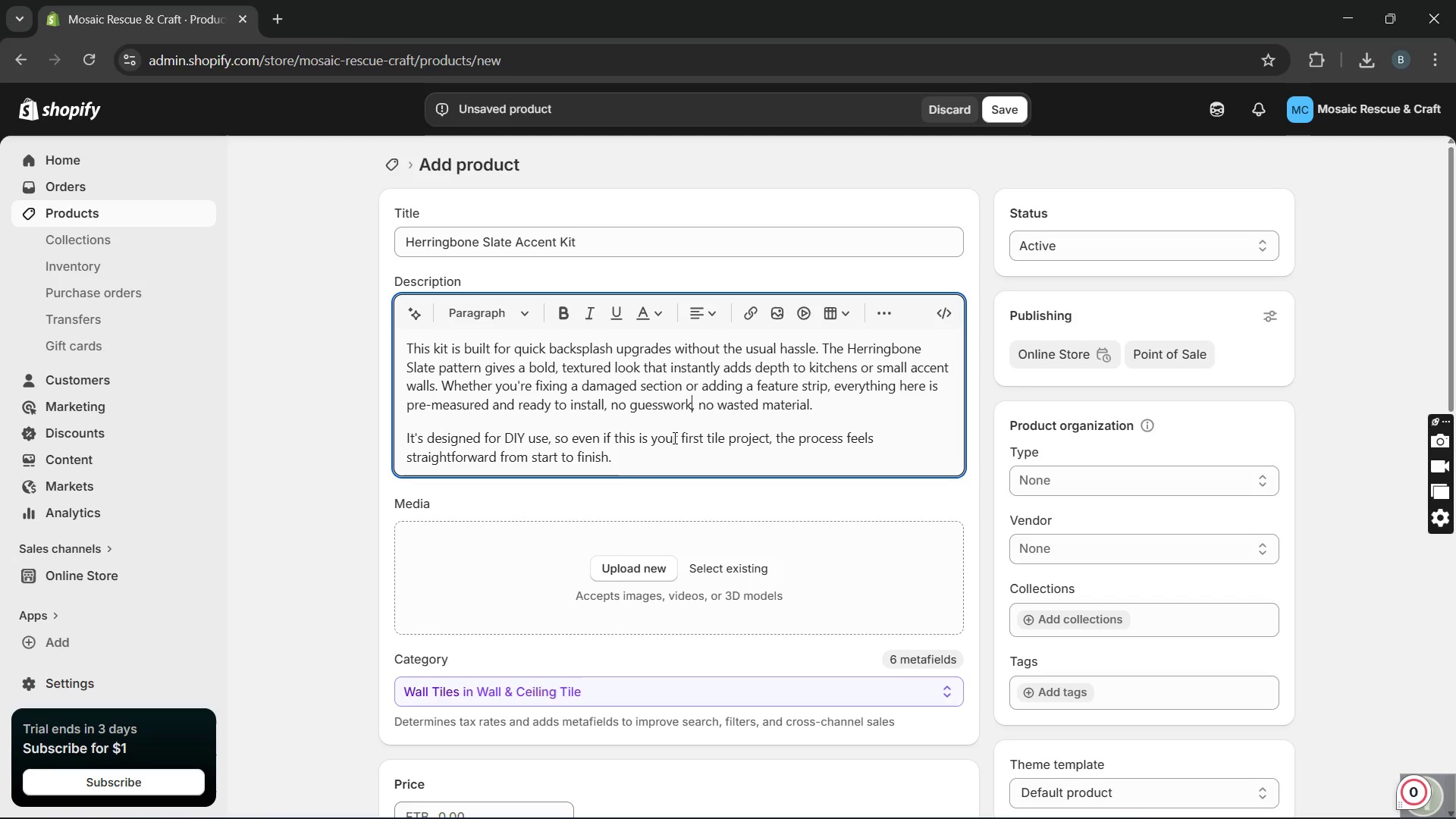 
key(Unknown)
 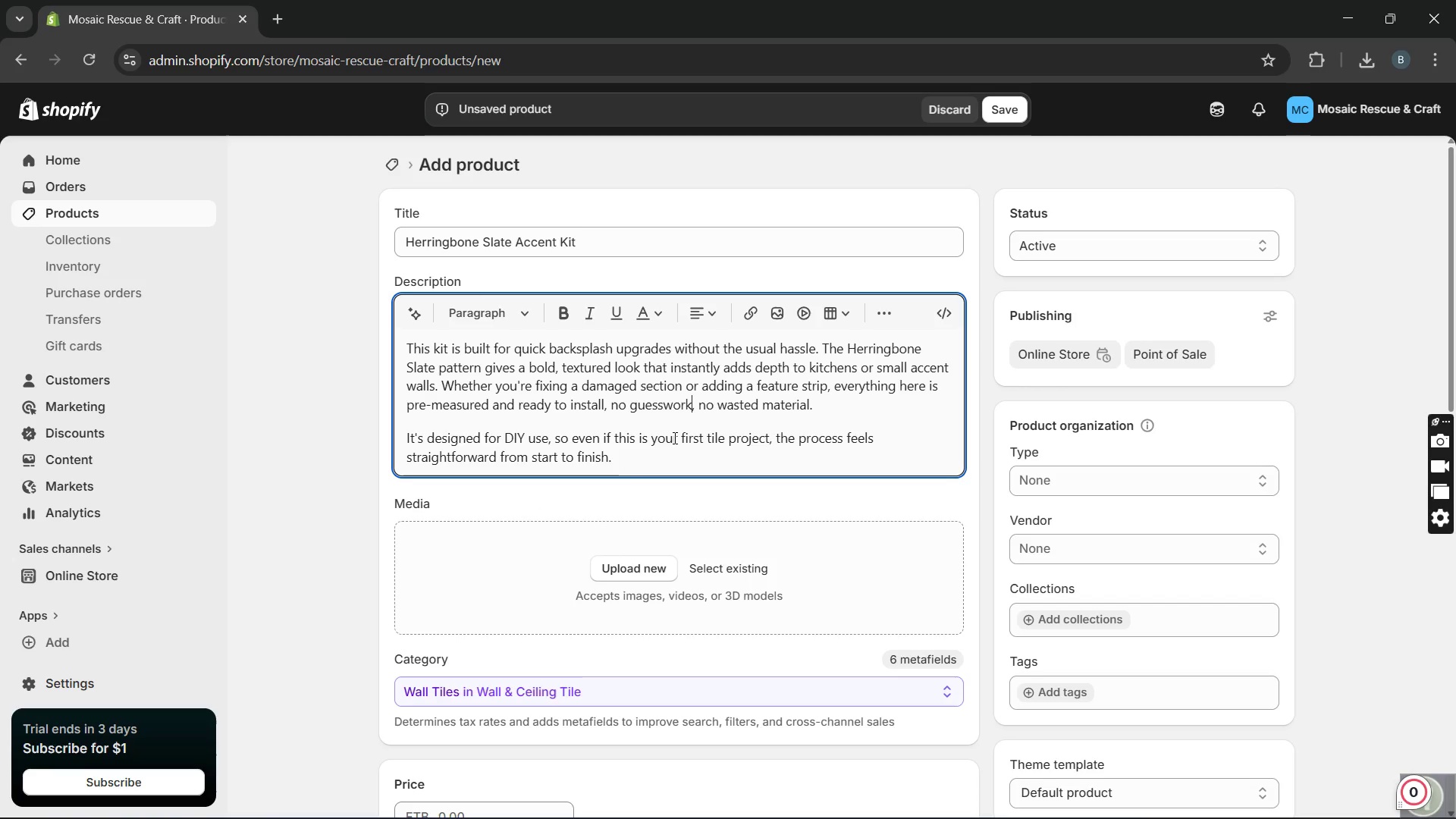 
key(Unknown)
 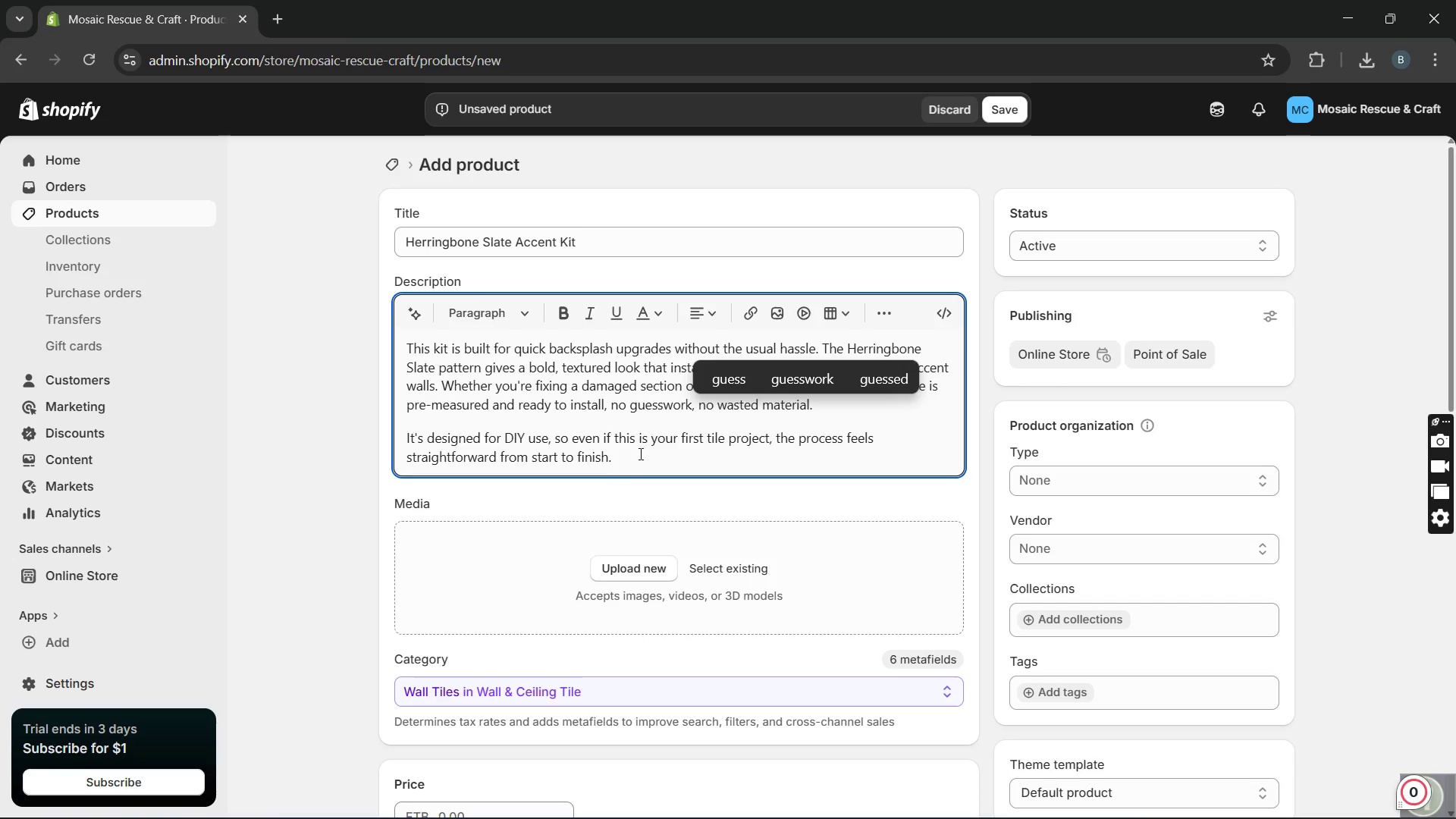 
left_click([639, 455])
 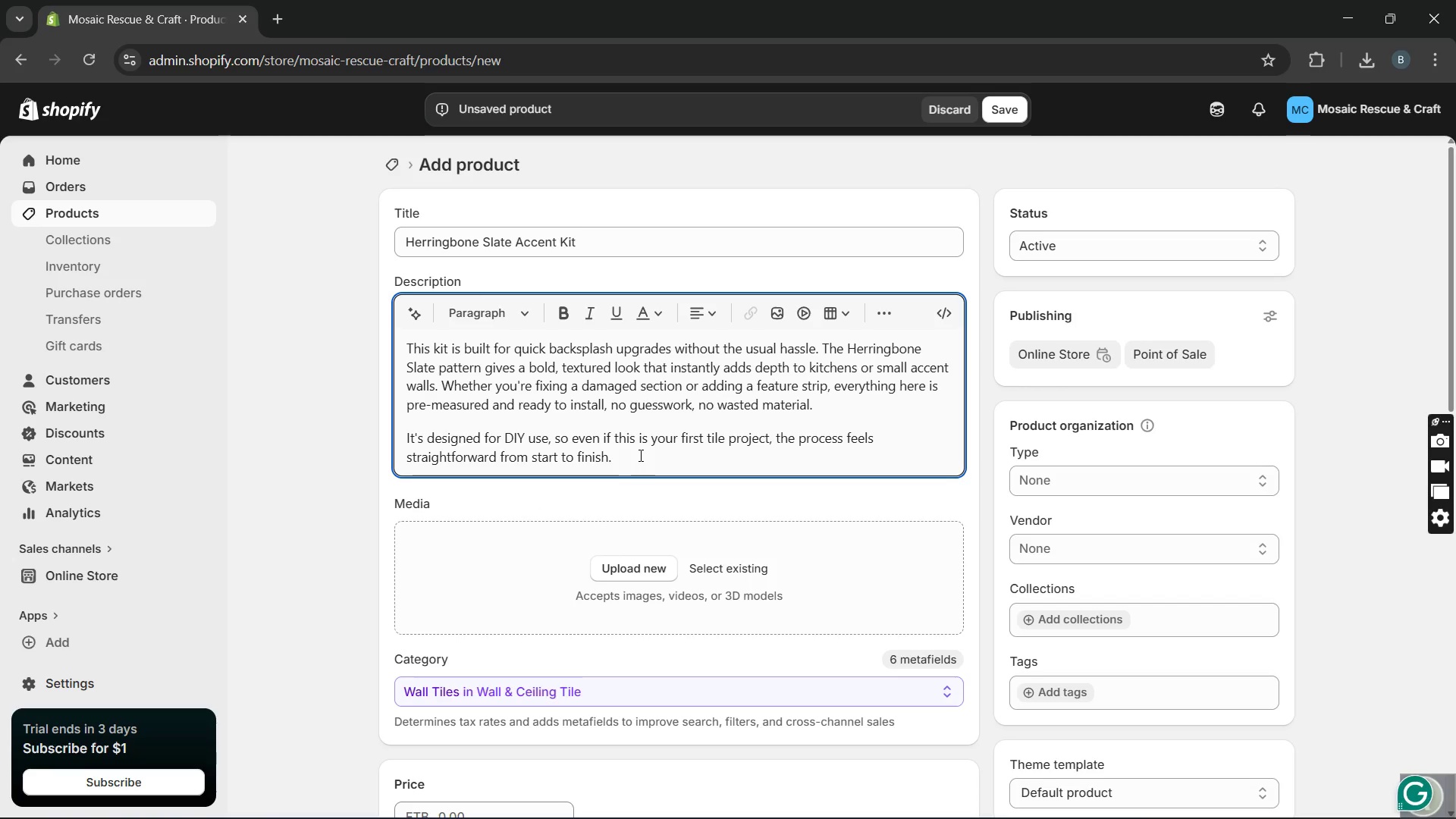 
key(Enter)
 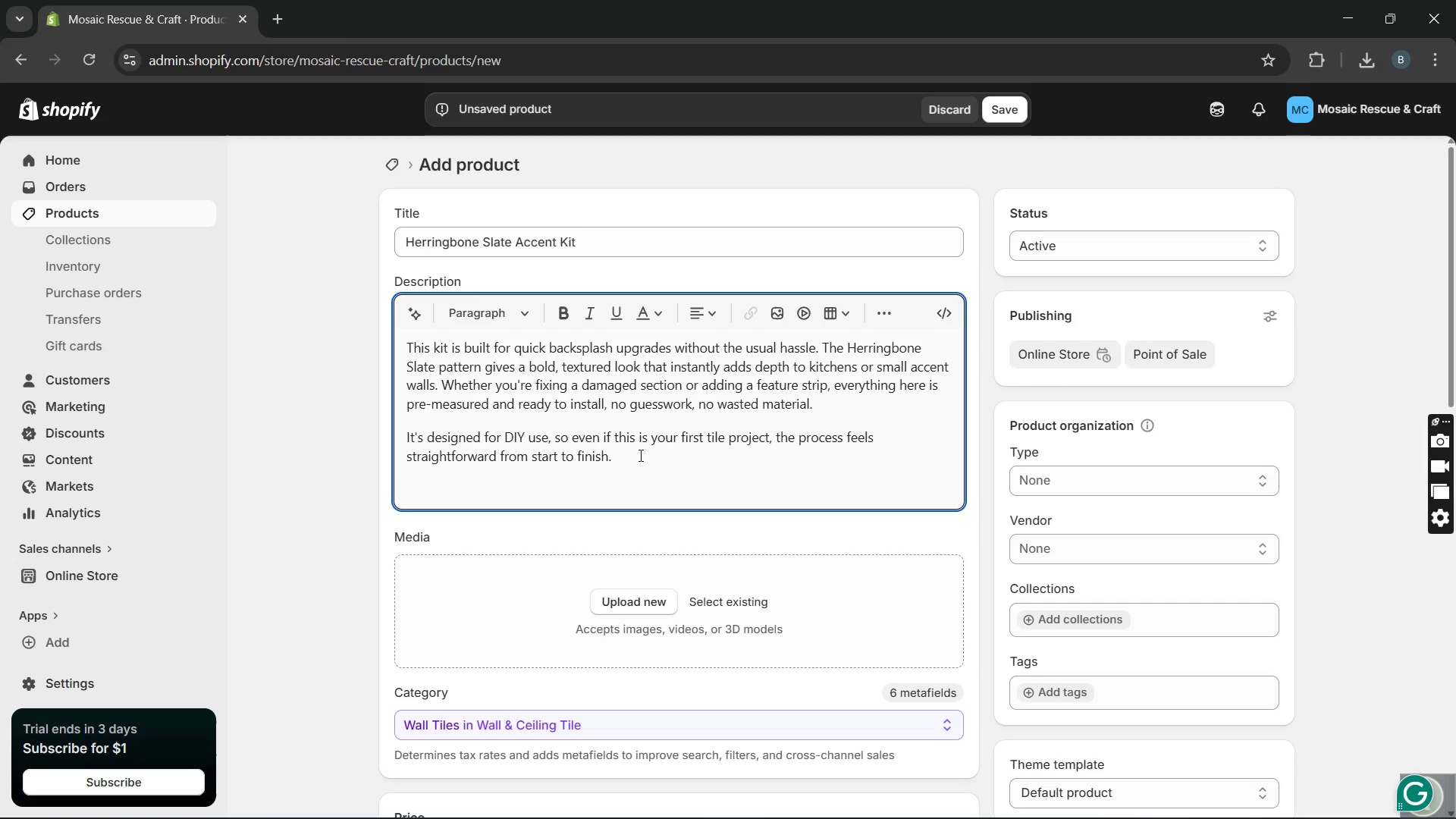 
type(Whats')
key(Backspace)
key(Backspace)
type(t's include )
 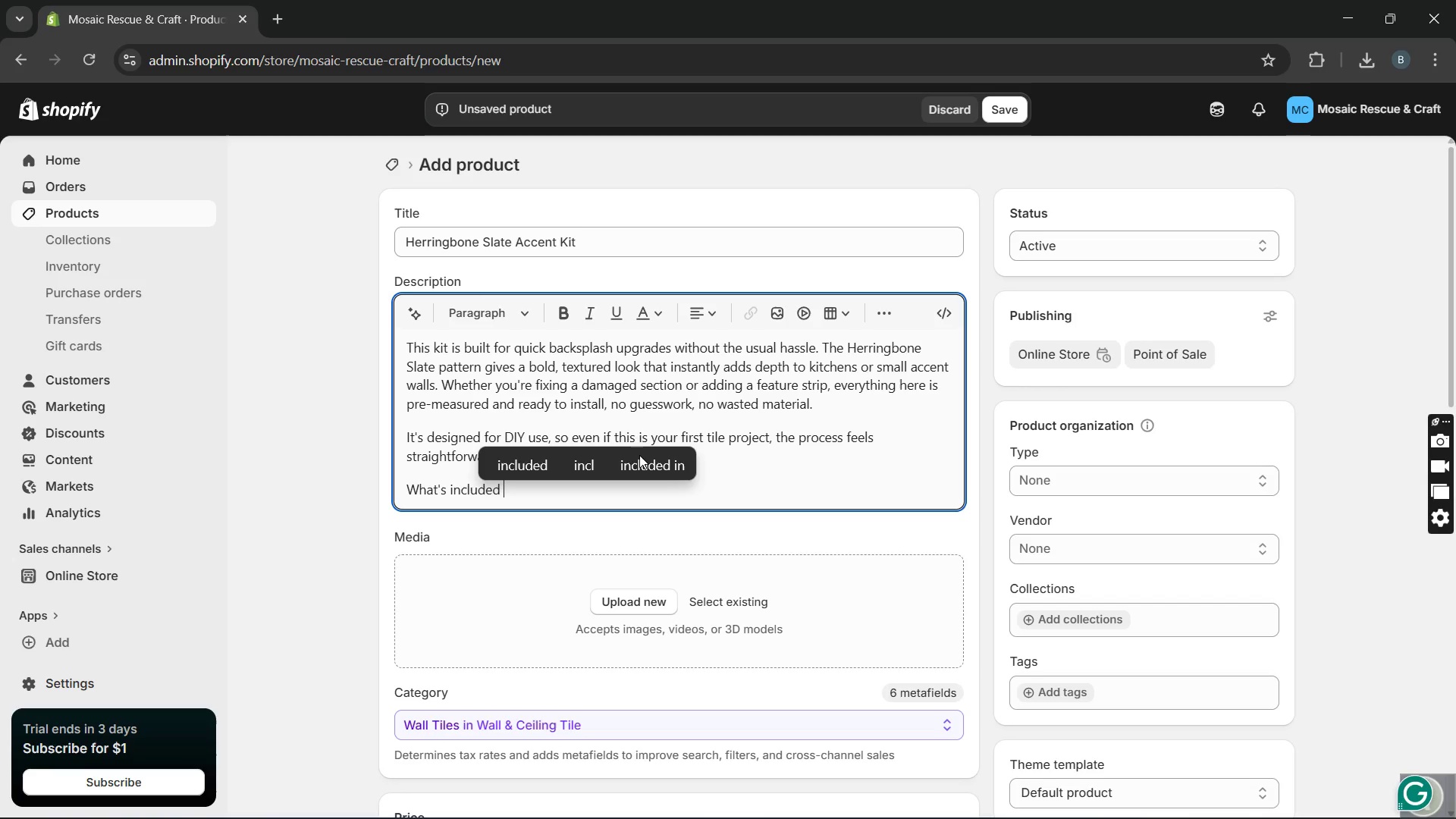 
key(Enter)
 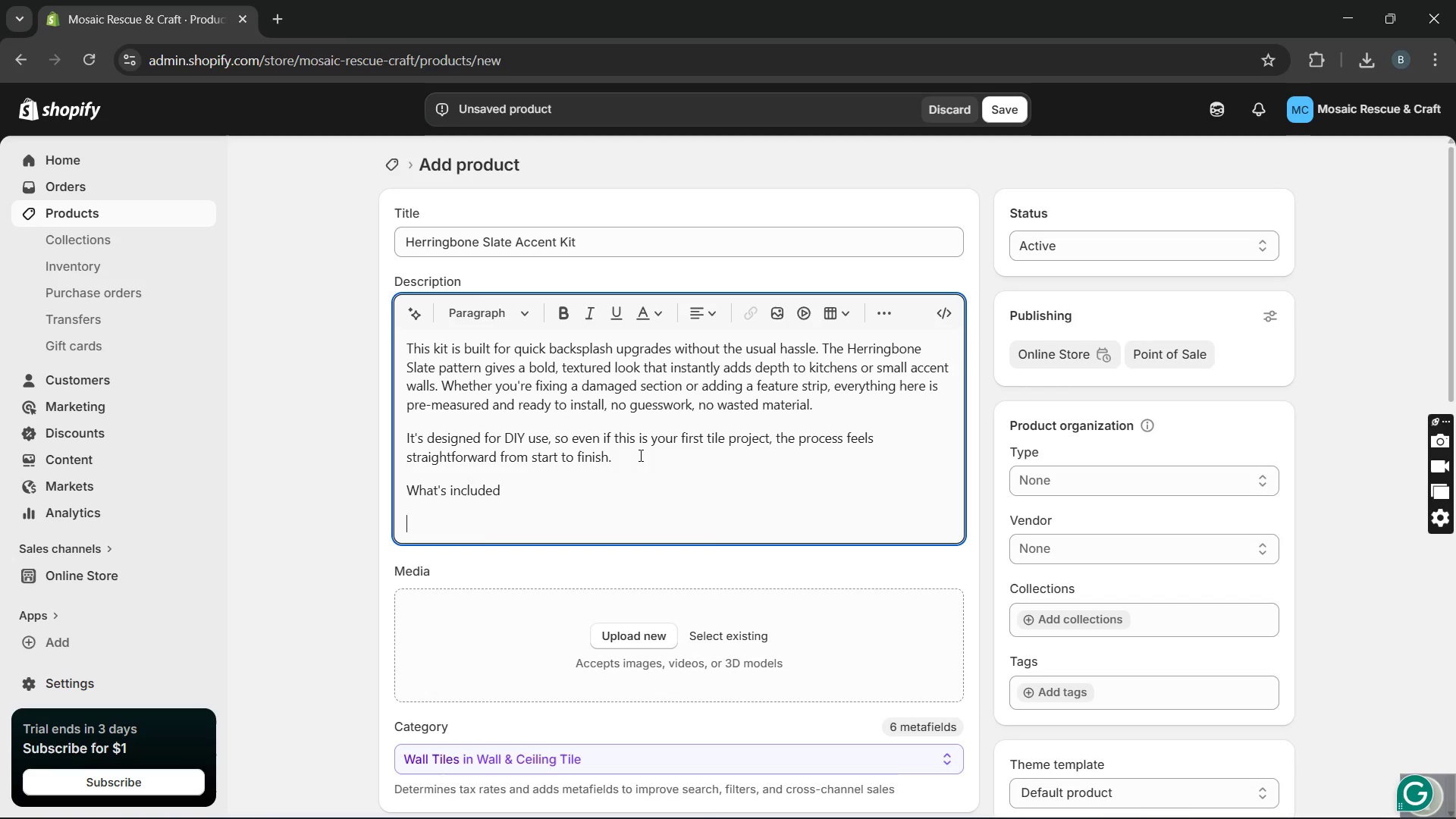 
wait(8.58)
 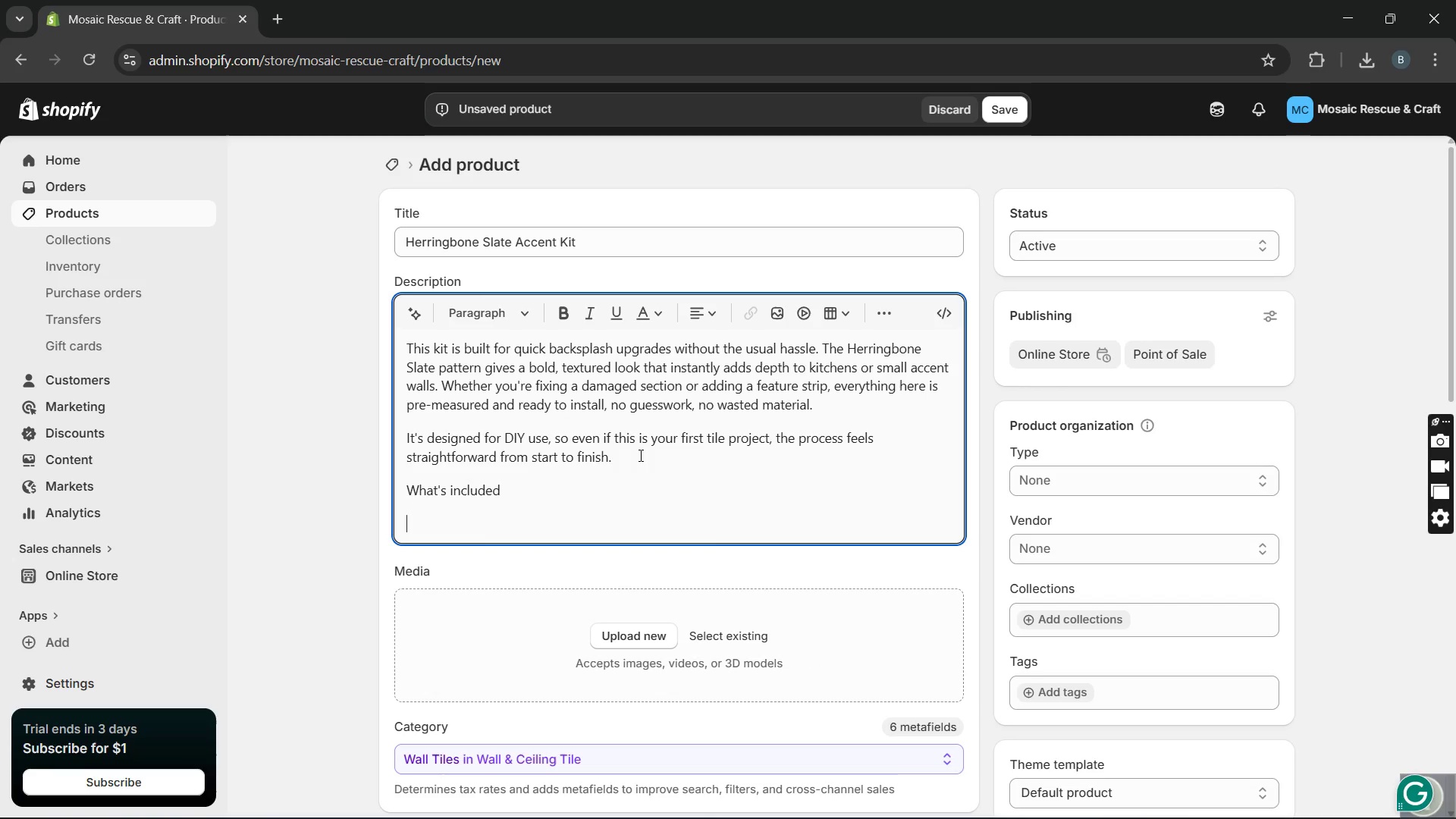 
left_click([874, 313])
 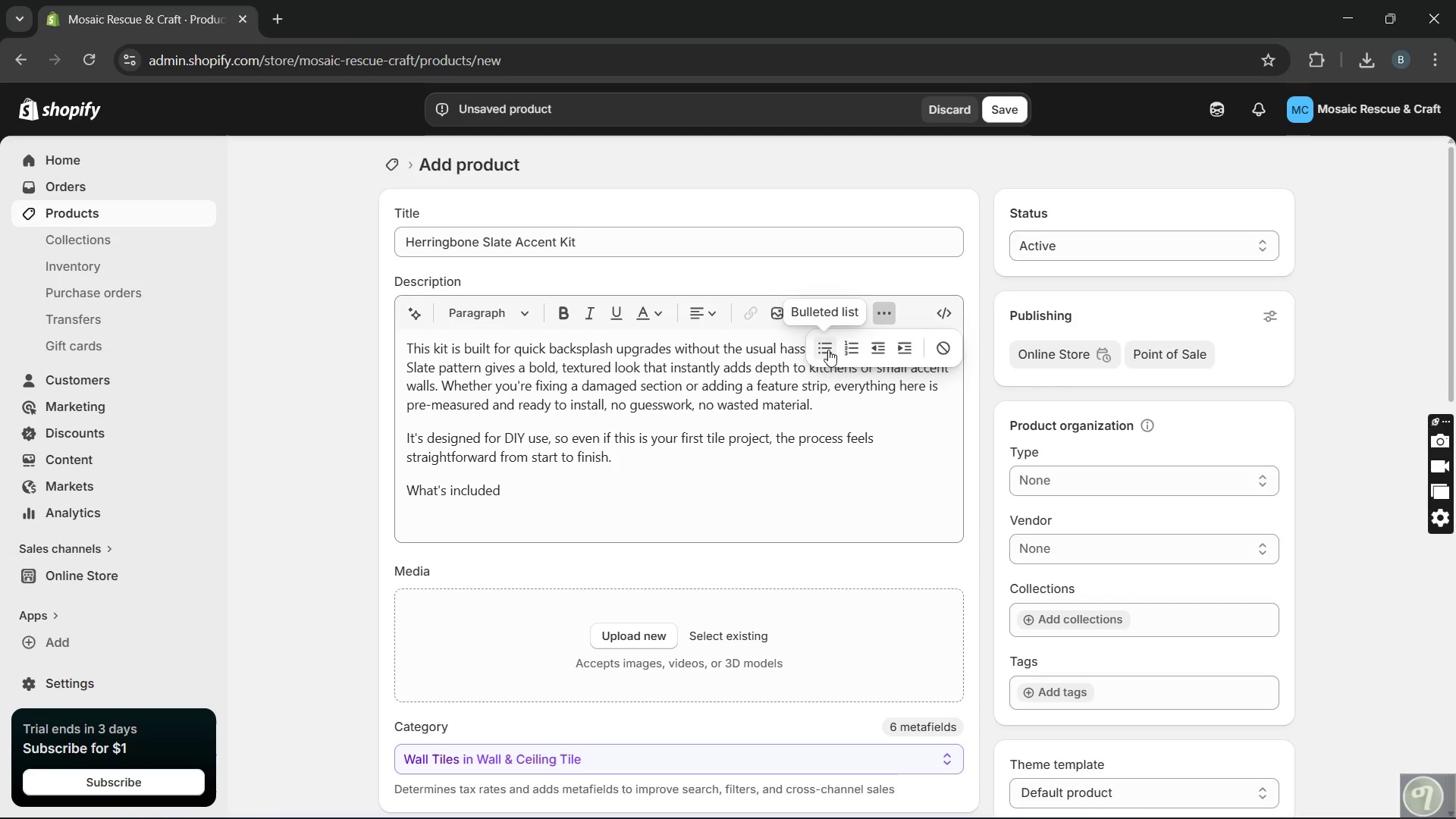 
left_click([822, 353])
 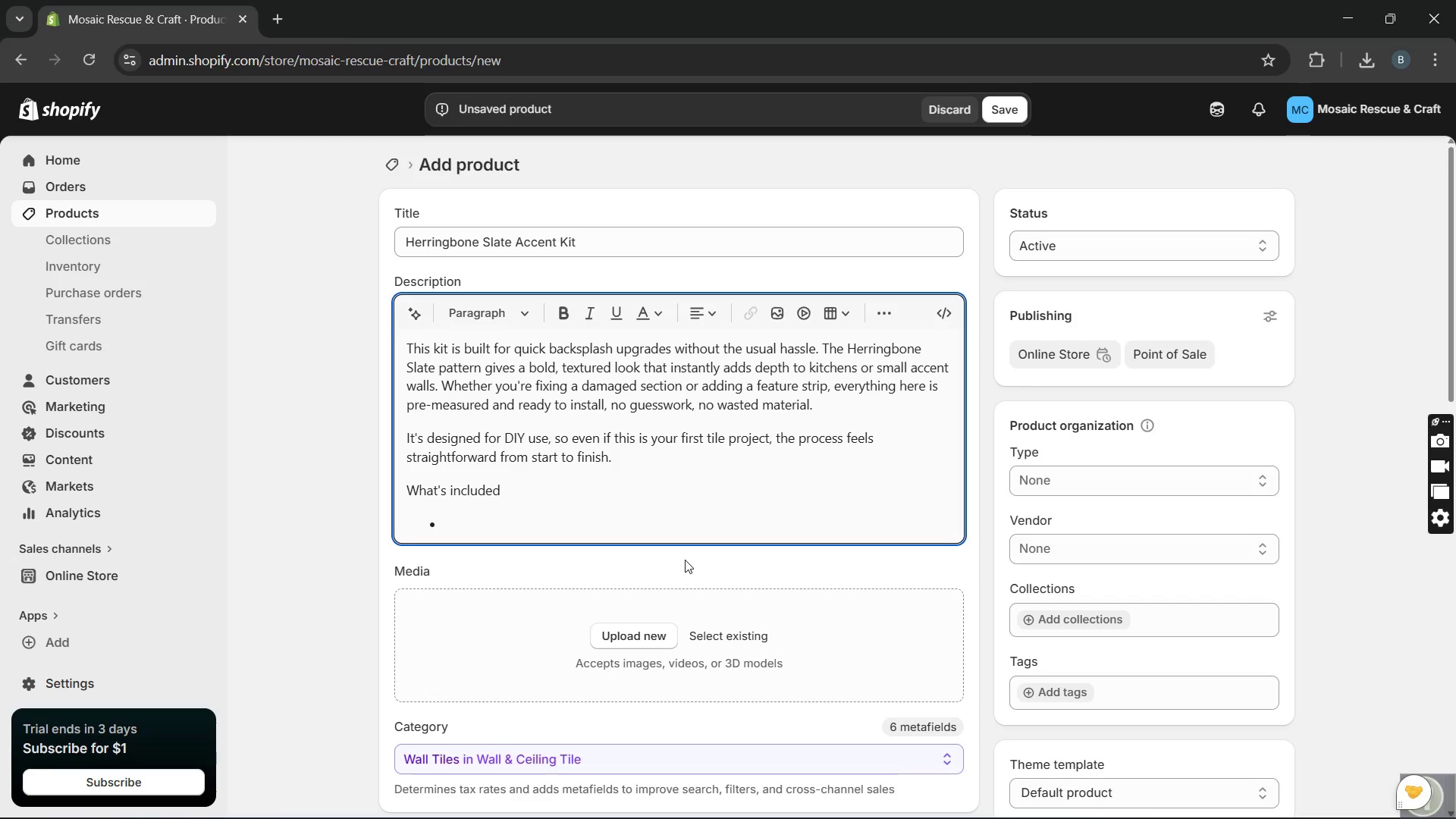 
wait(5.98)
 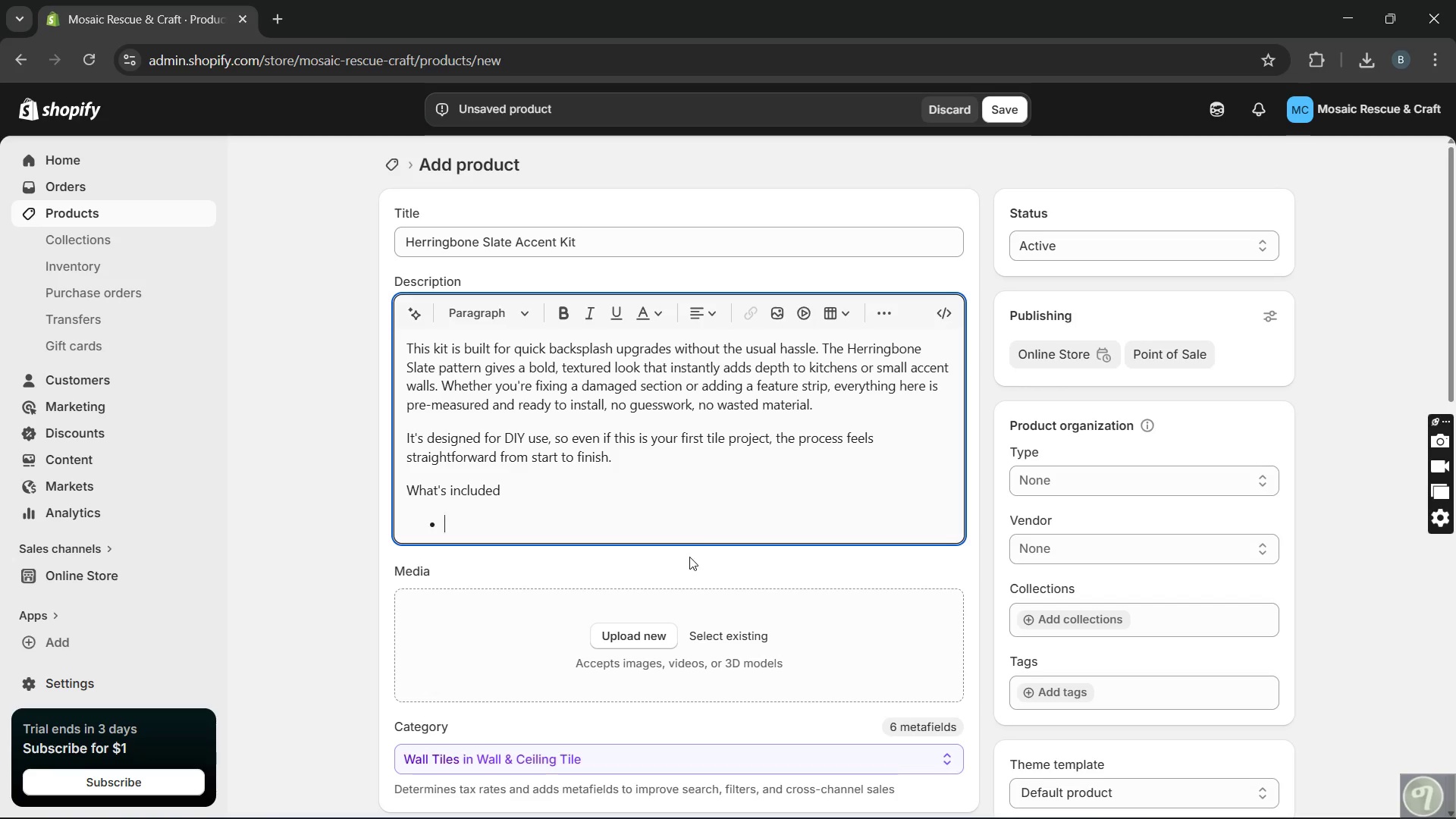 
type(24 per-cut slate tiles )
 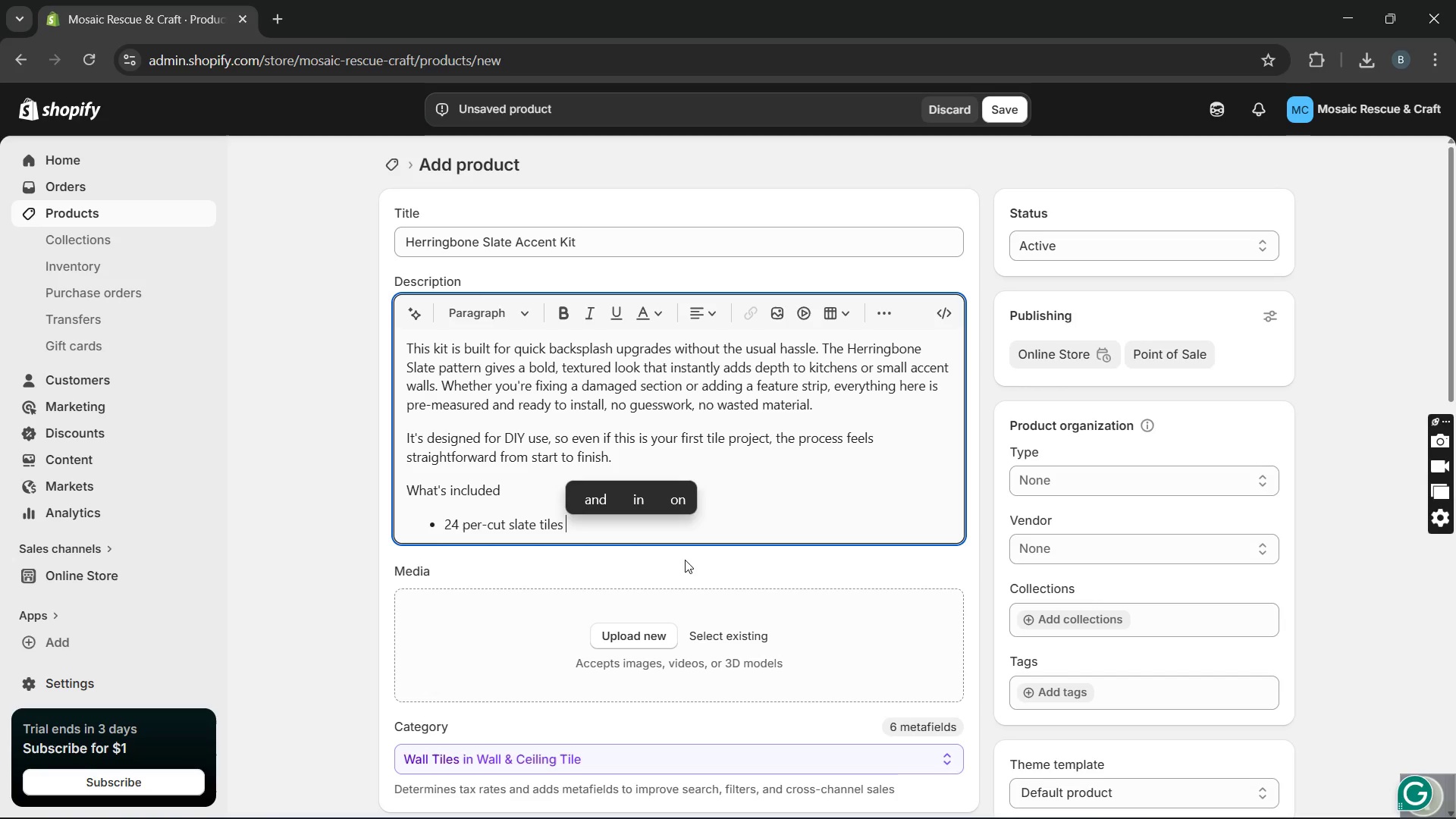 
wait(9.64)
 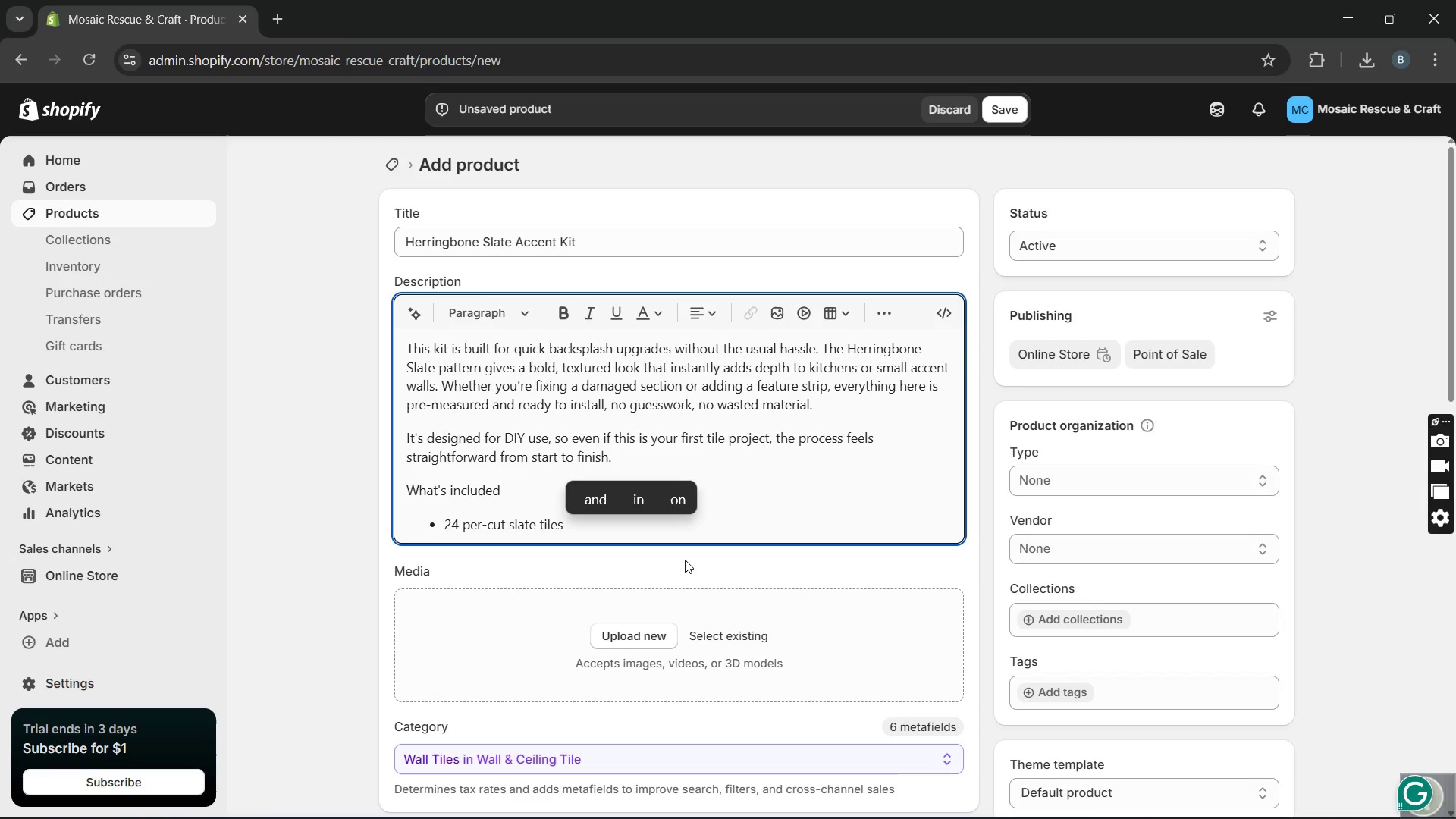 
key(Enter)
 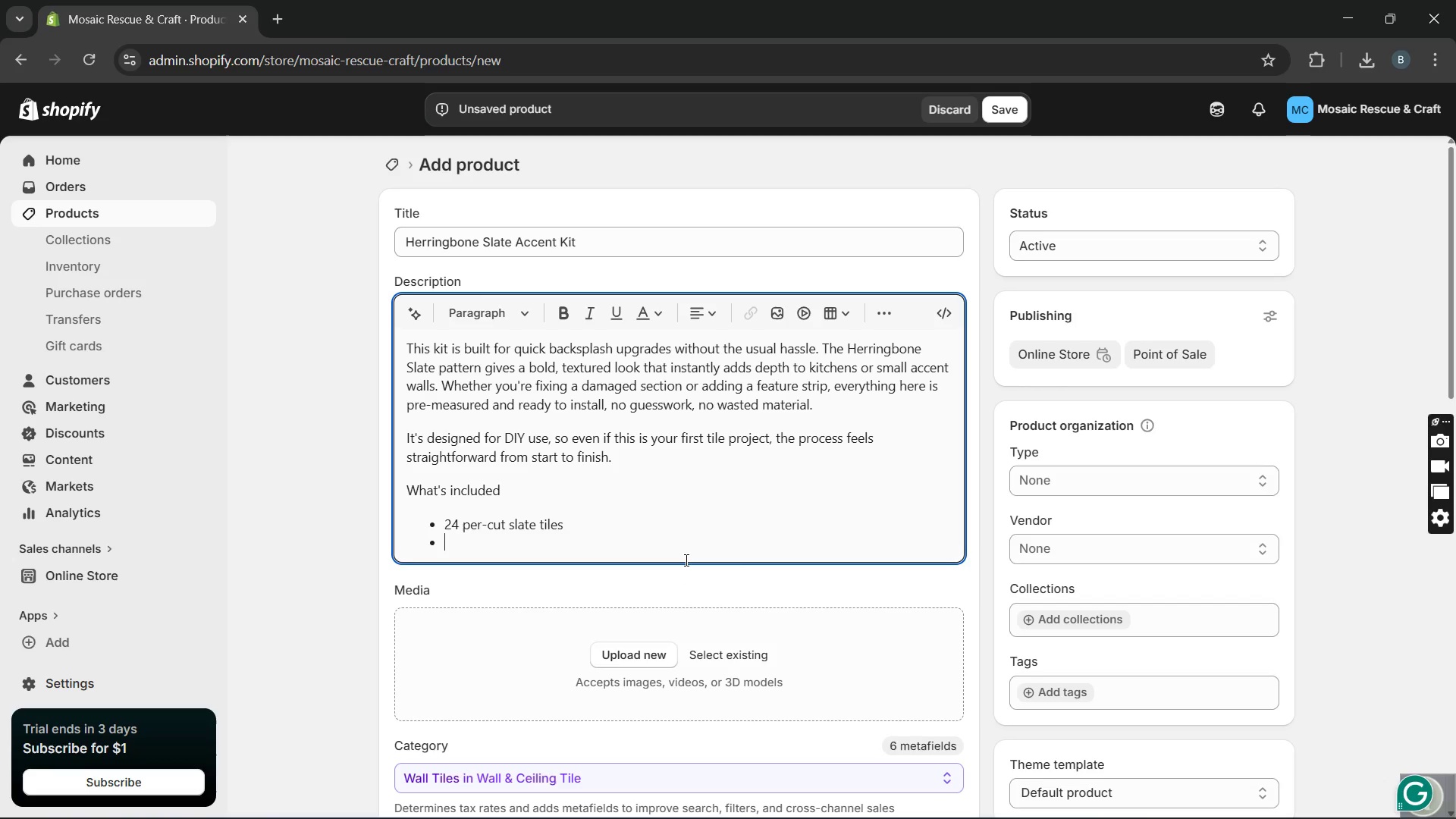 
type(Pre-mixed polymer )
key(Backspace)
type(-modified tile adhesive())
 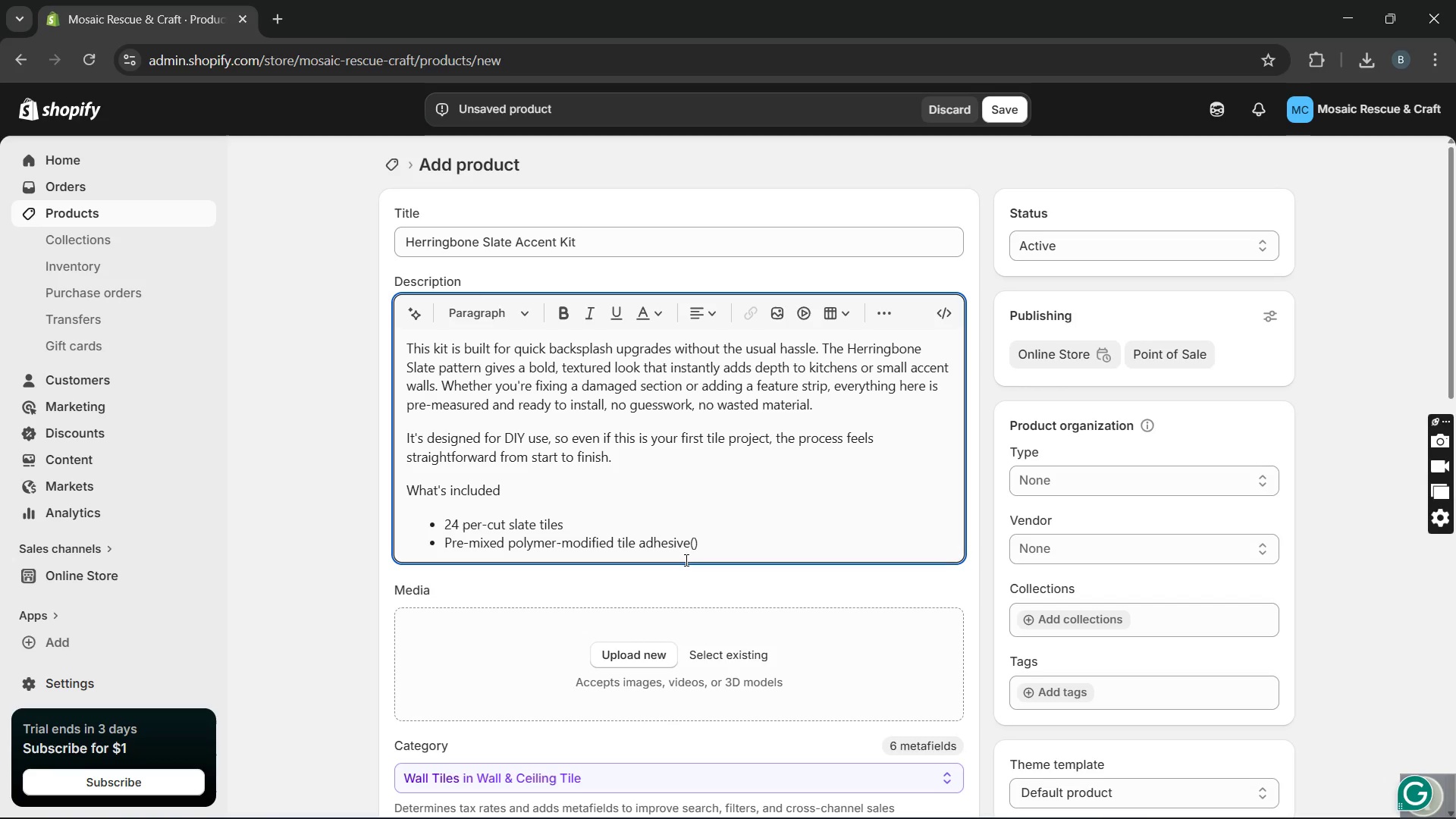 
key(ArrowLeft)
 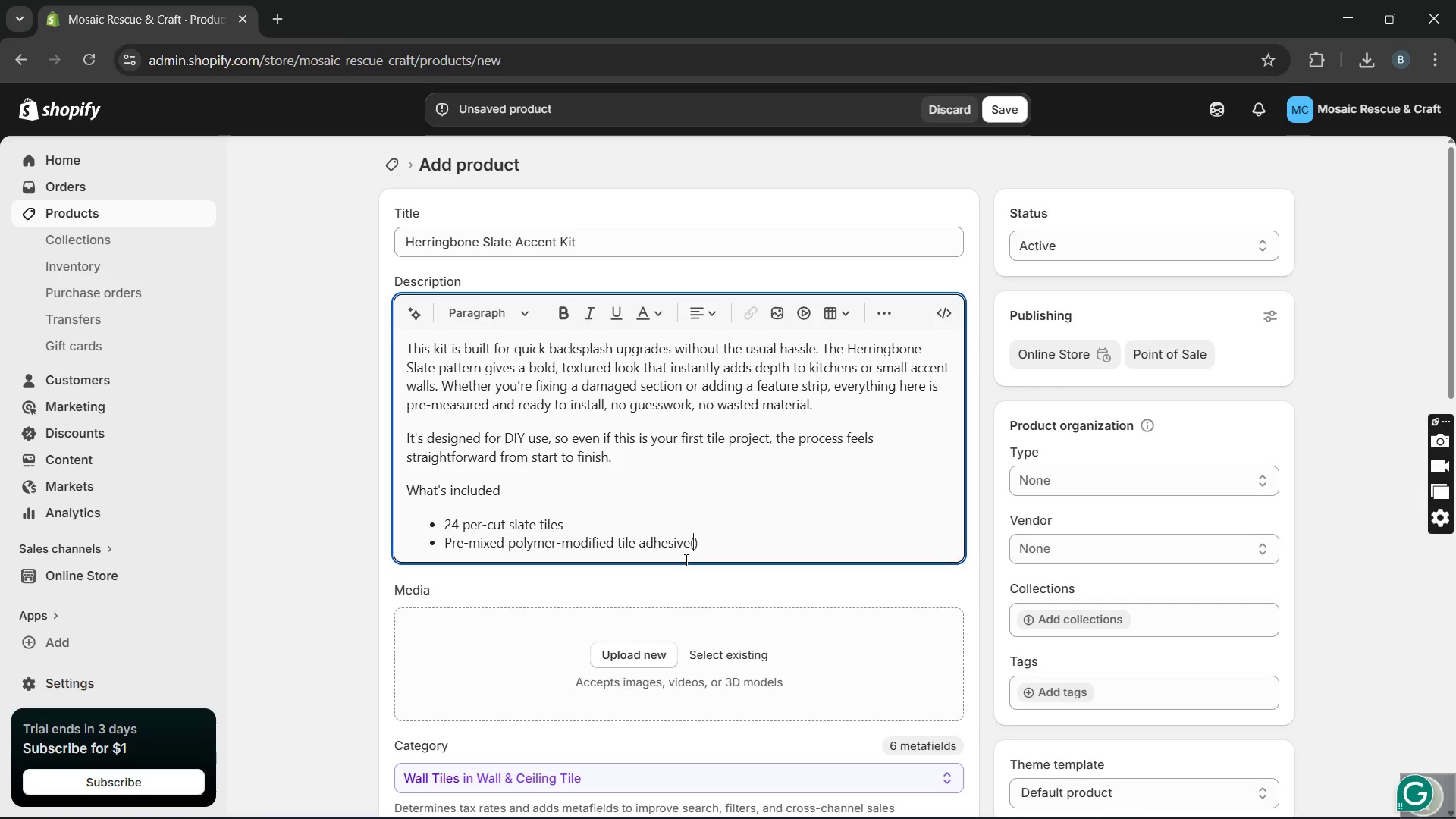 
type( 1x )
key(Backspace)
type( 1kg tib)
key(Backspace)
key(Backspace)
type(ub)
 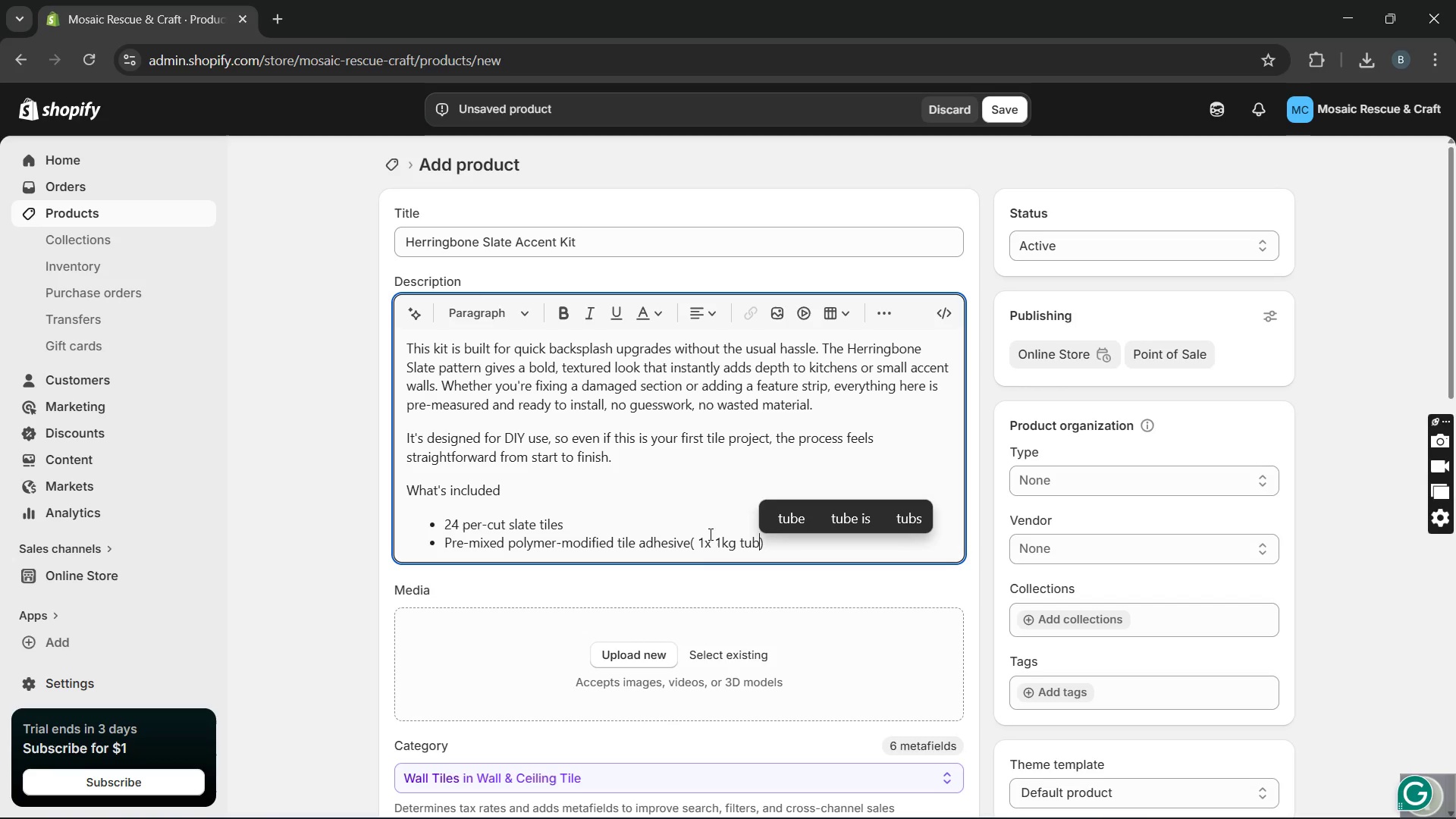 
left_click([701, 540])
 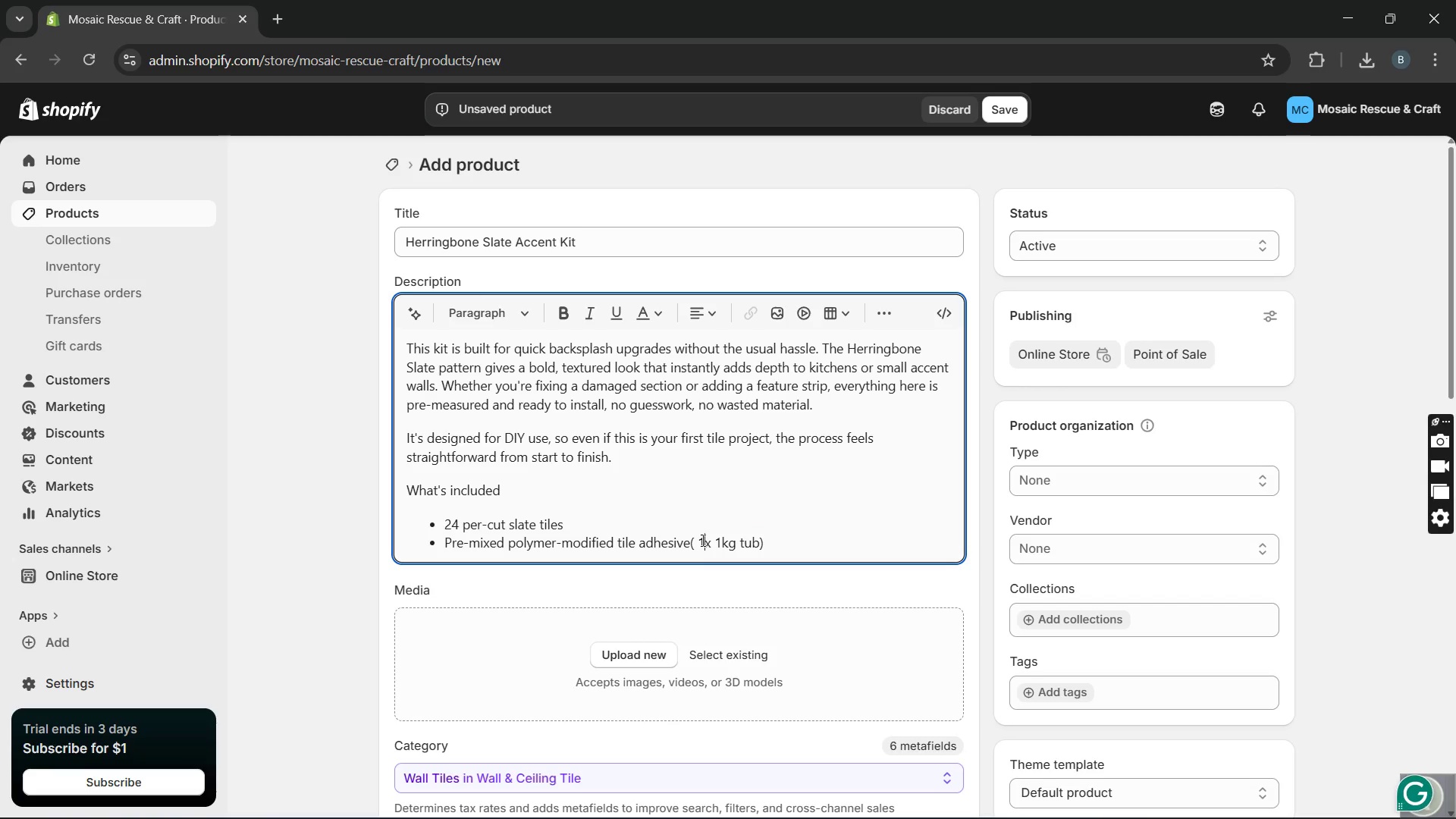 
key(Space)
 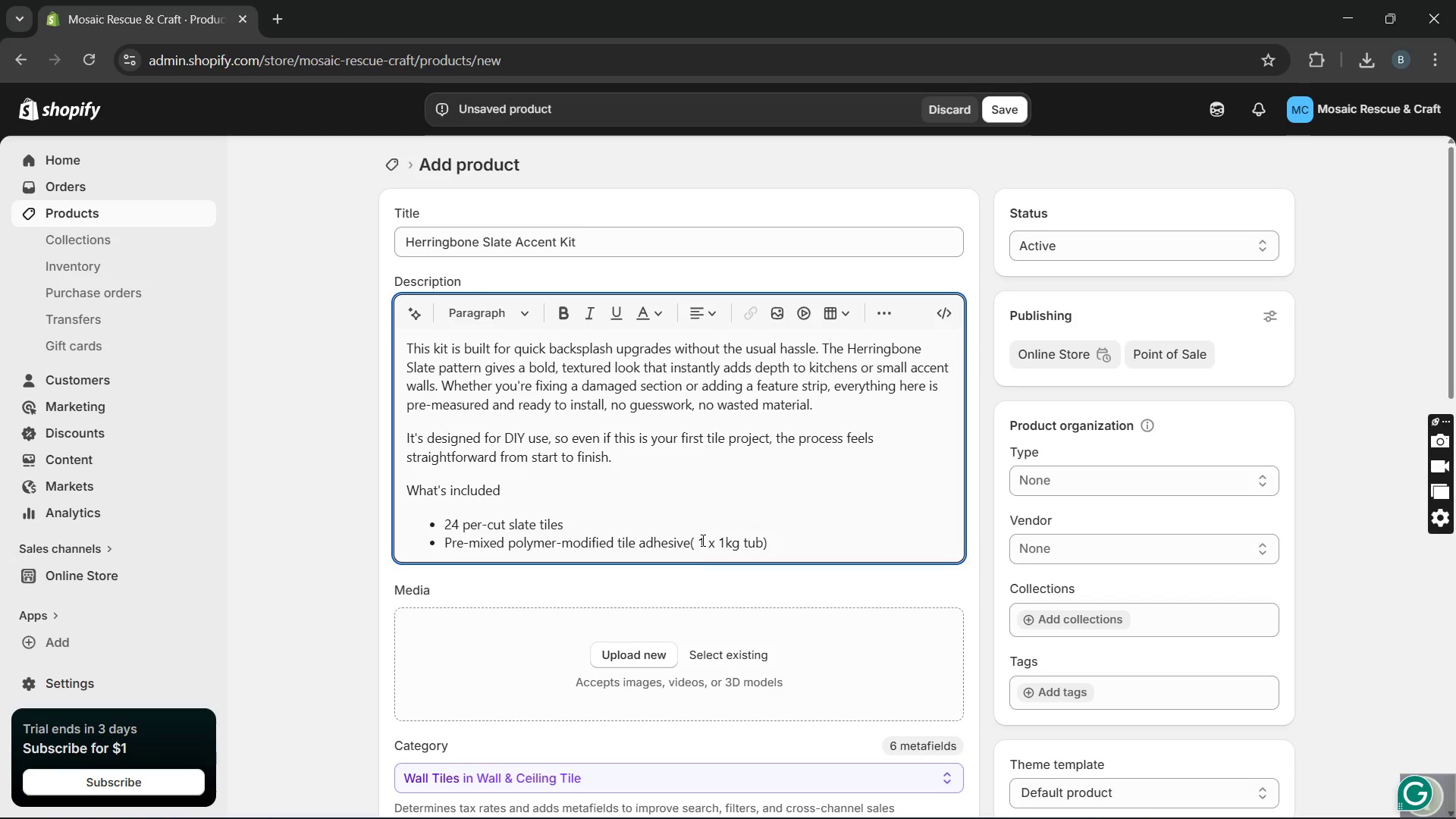 
left_click([795, 542])
 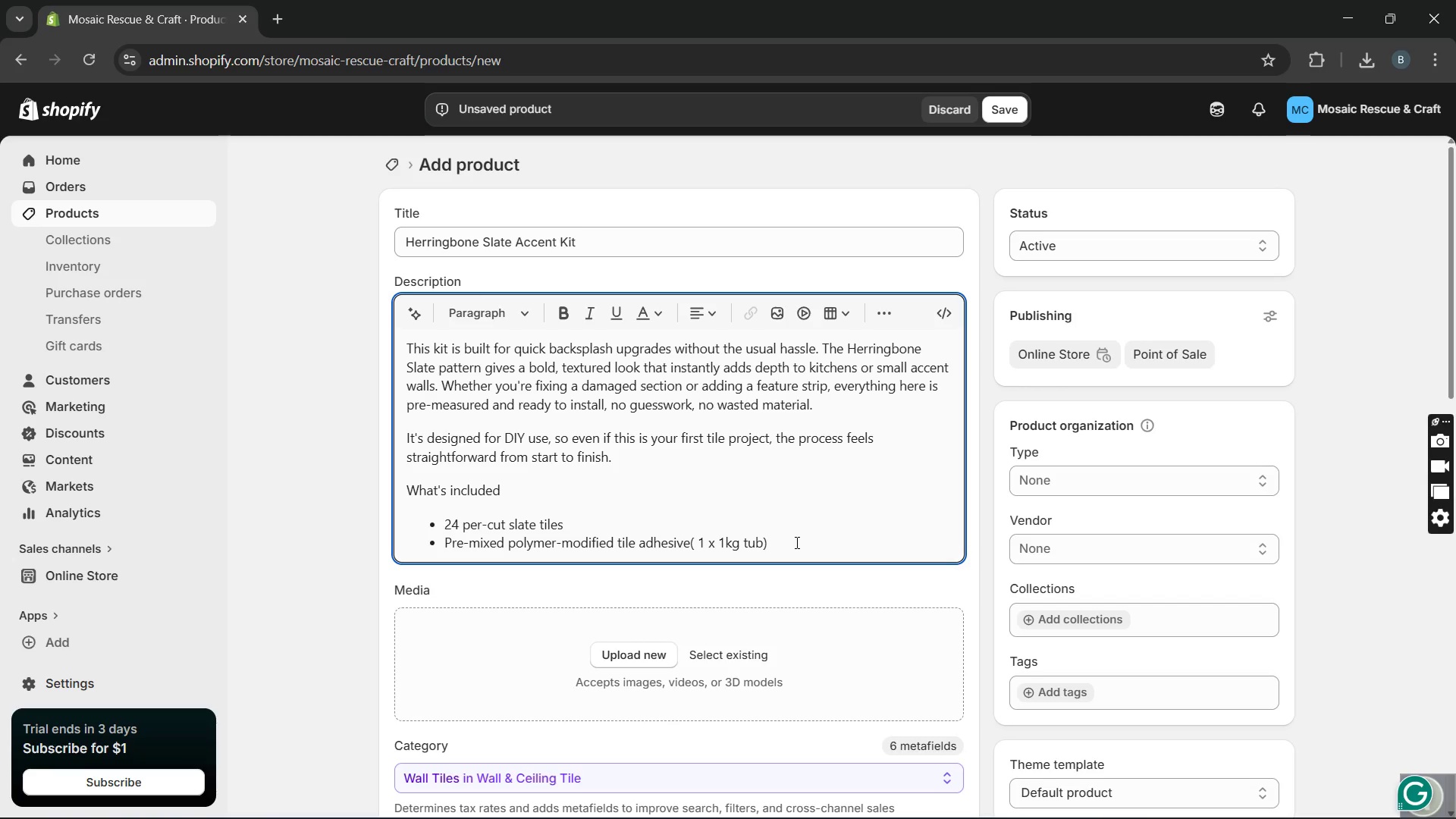 
wait(6.67)
 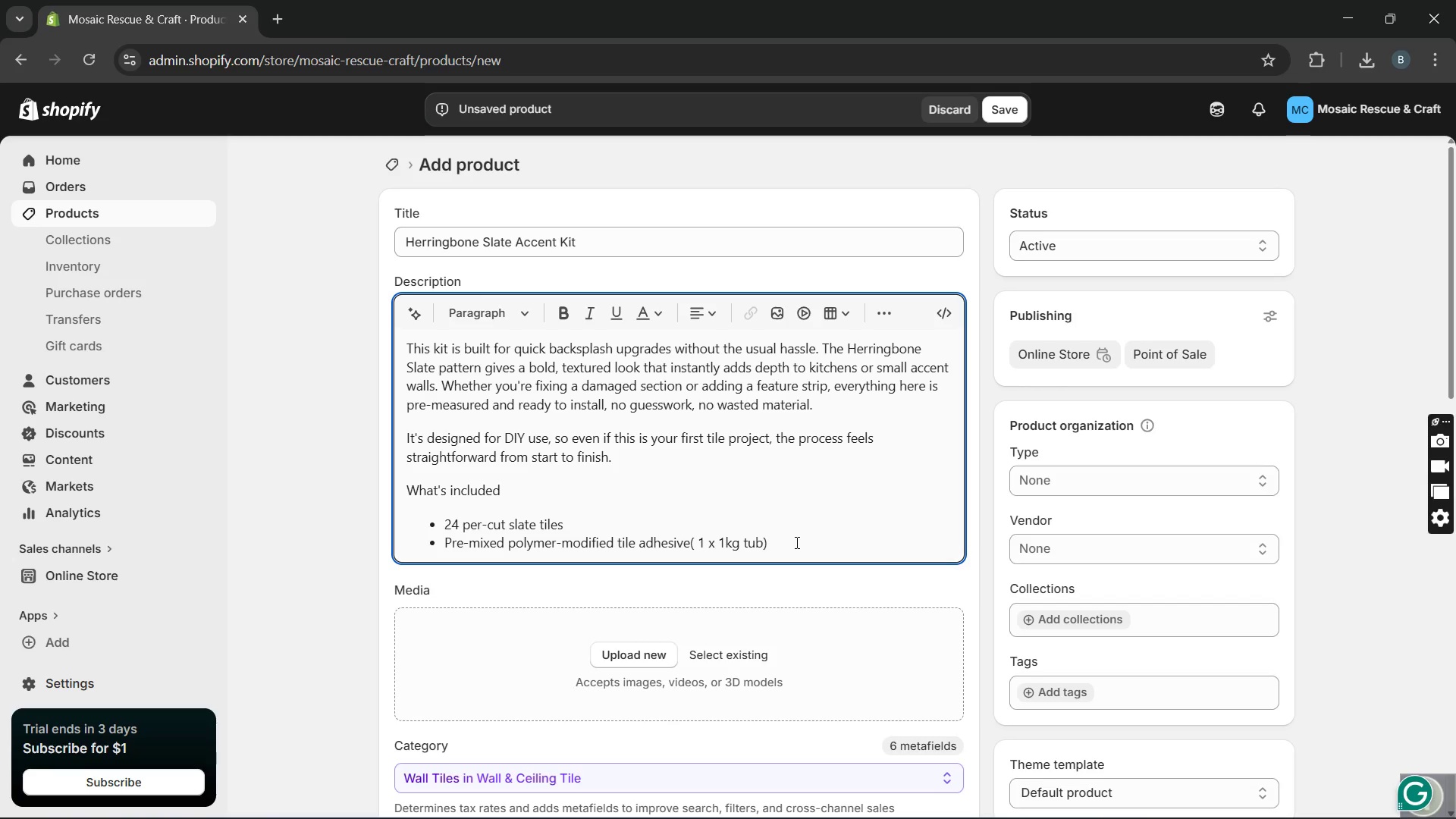 
key(Enter)
 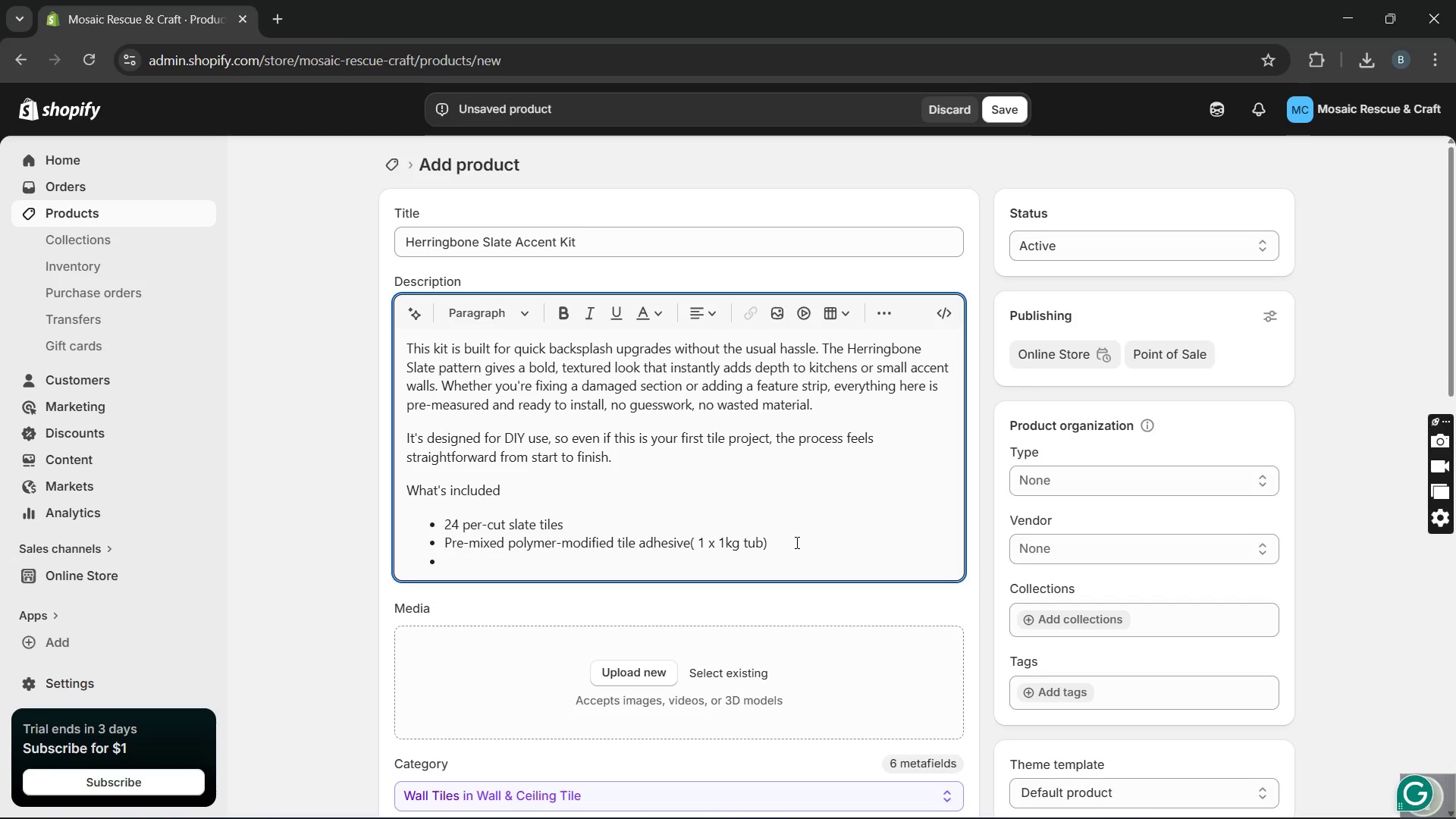 
type(Precision grout pen )
 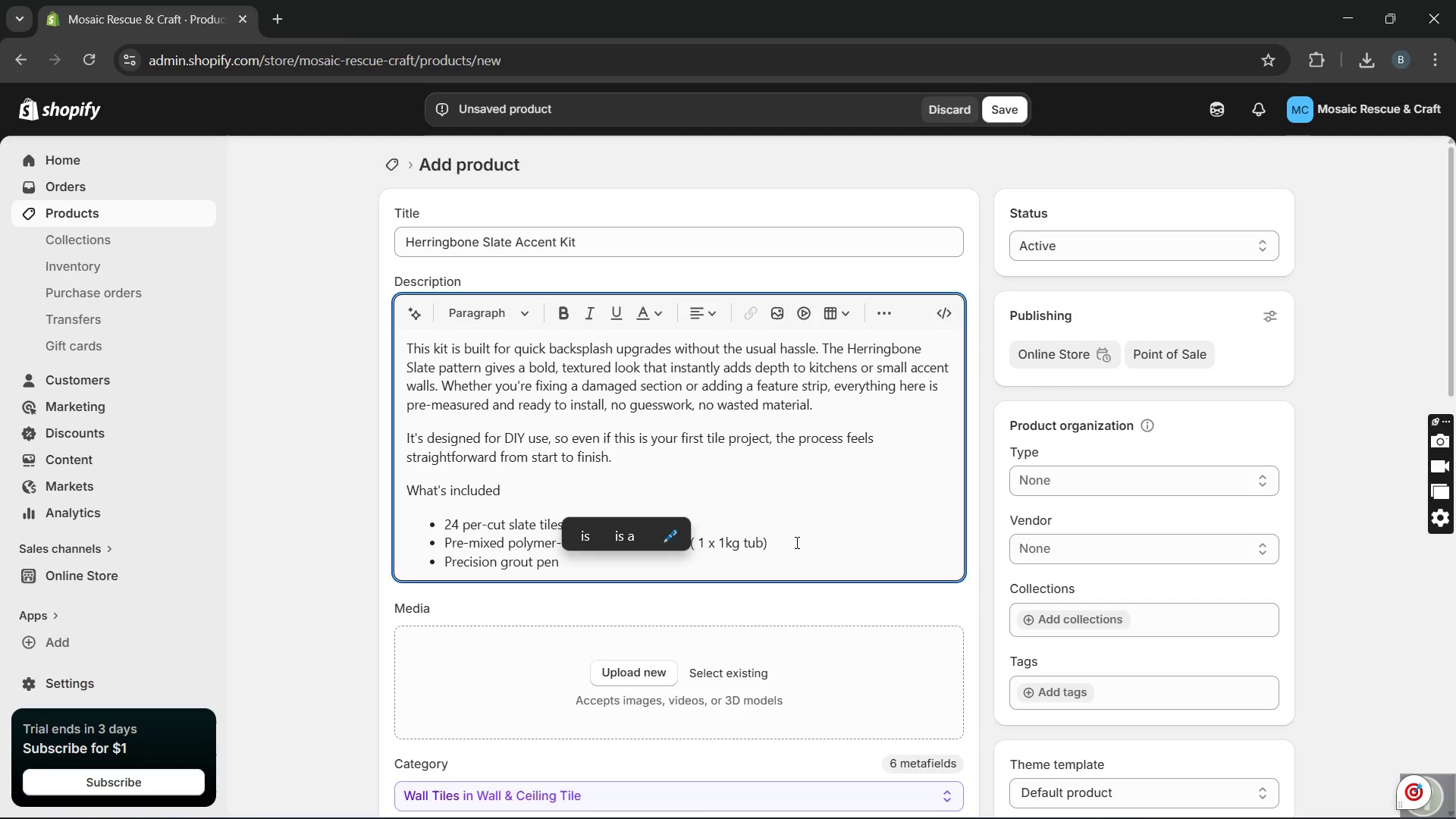 
wait(12.22)
 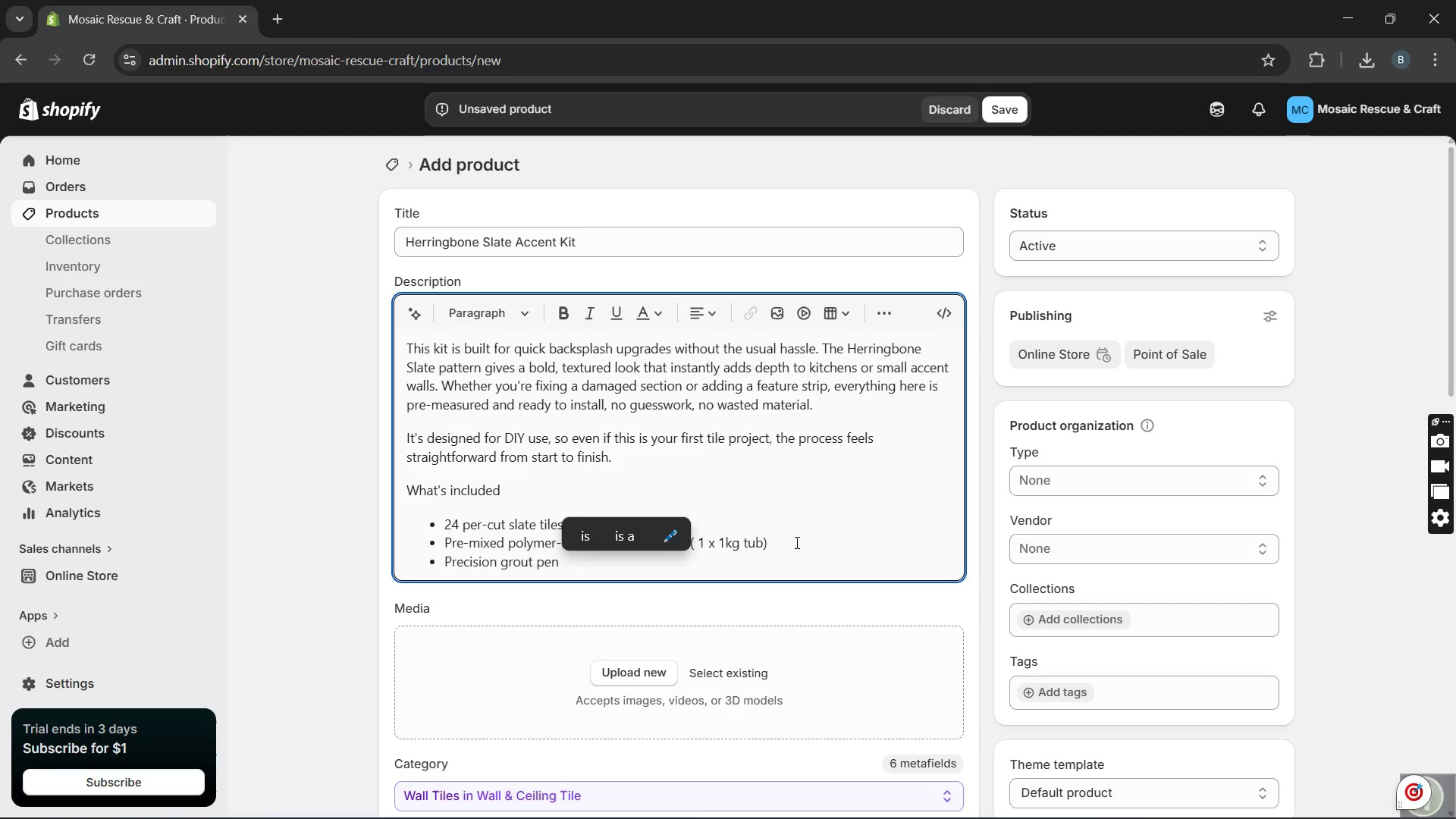 
left_click([850, 504])
 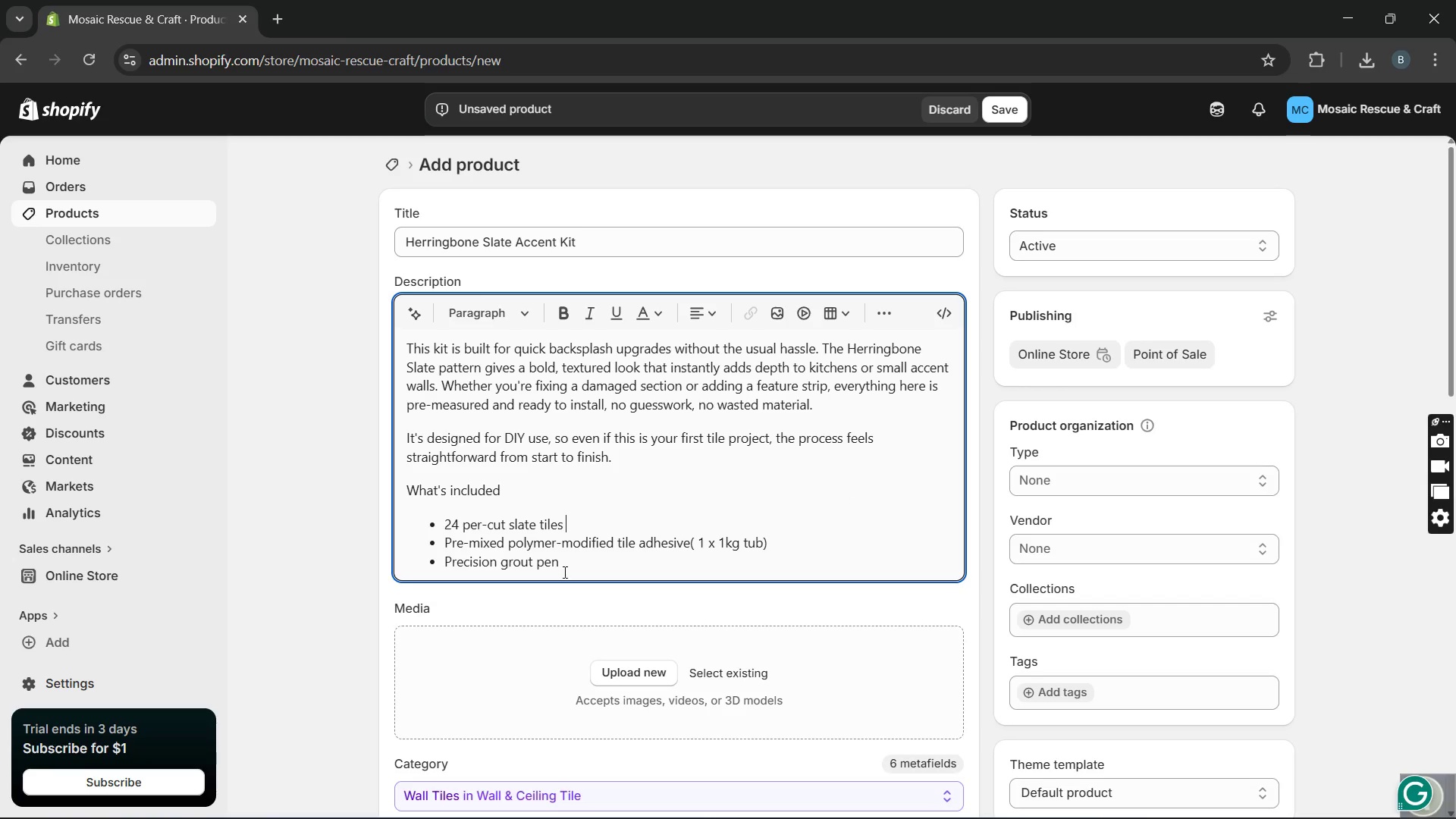 
left_click([563, 572])
 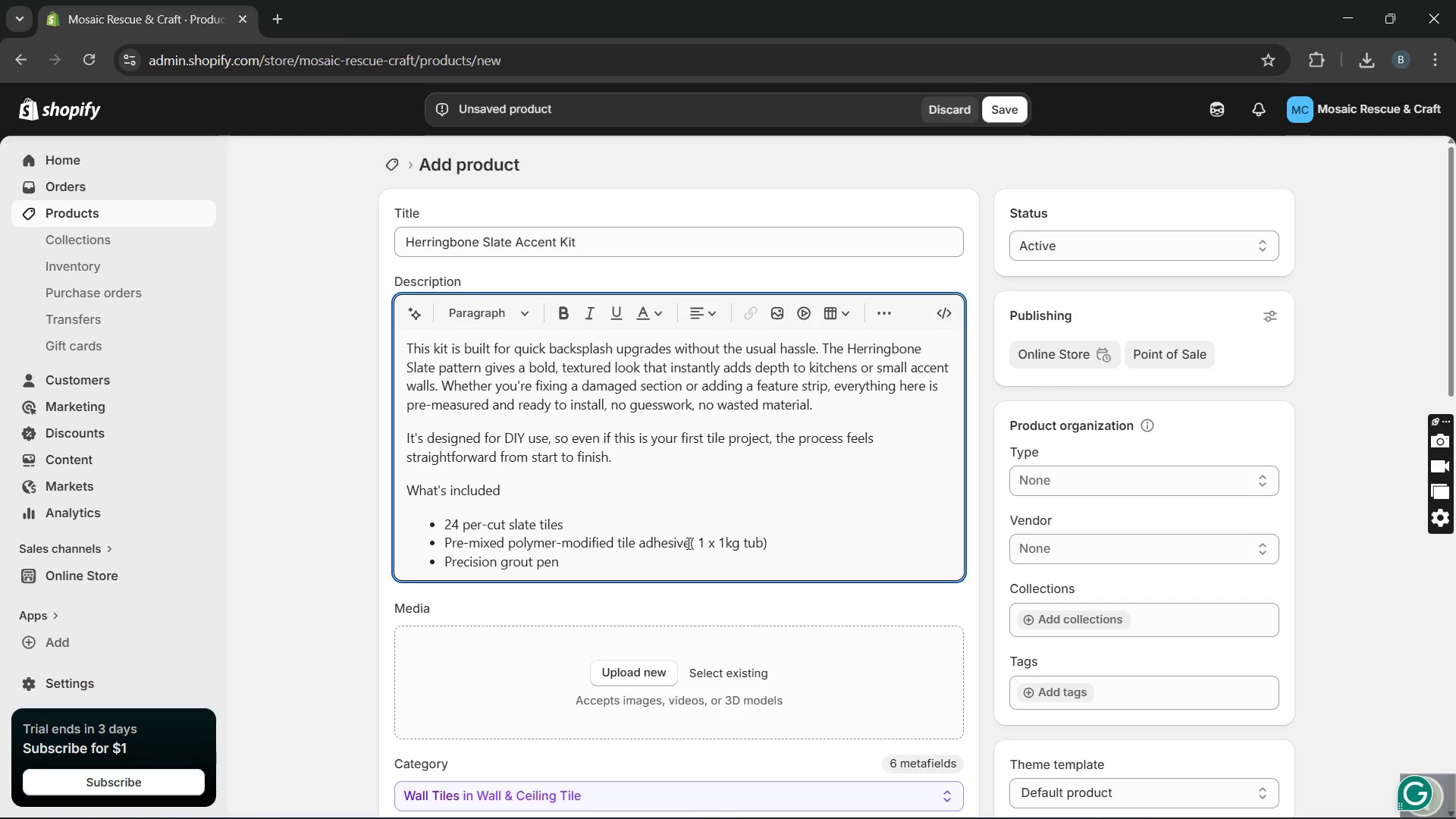 
left_click([689, 541])
 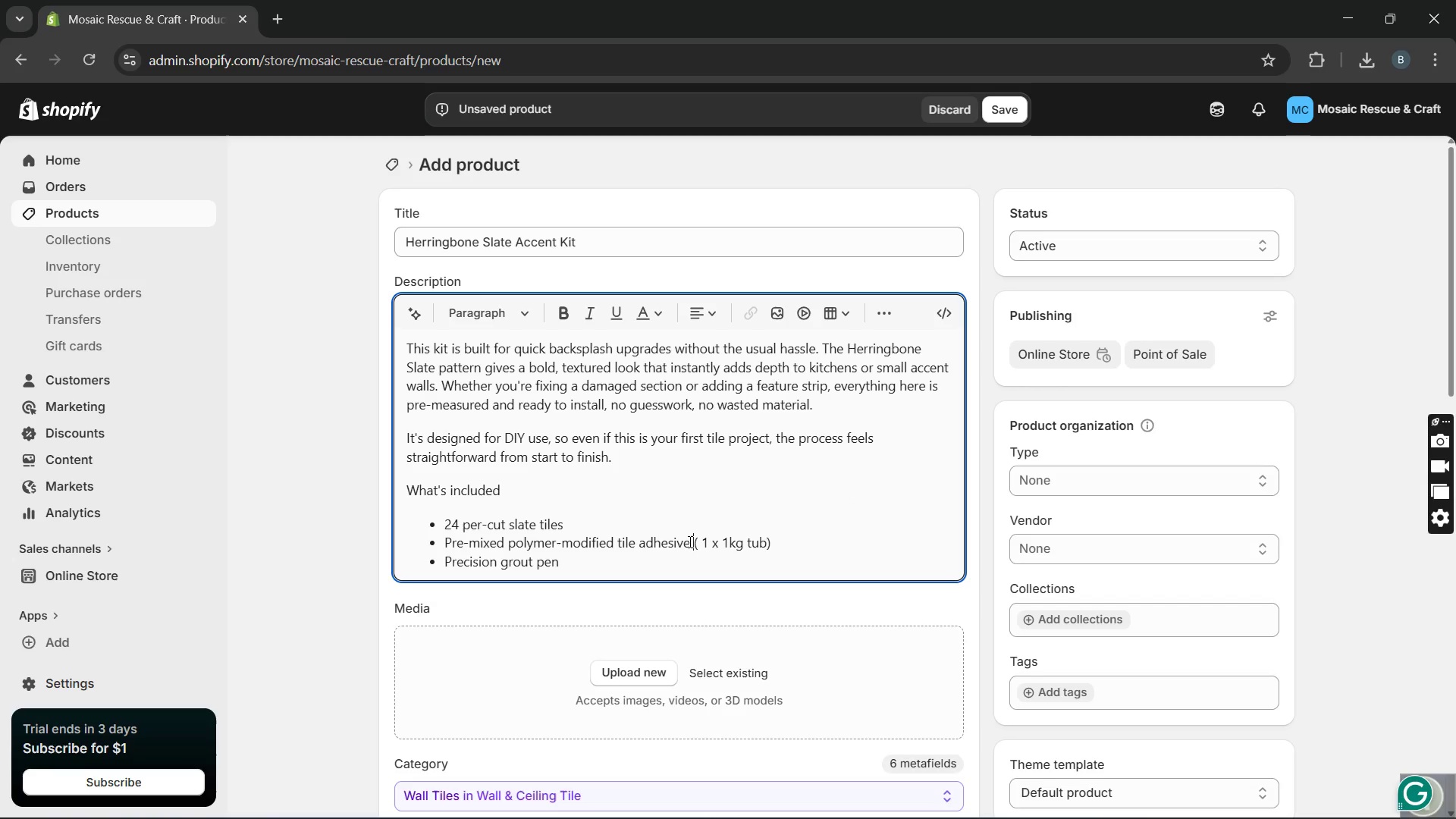 
key(Space)
 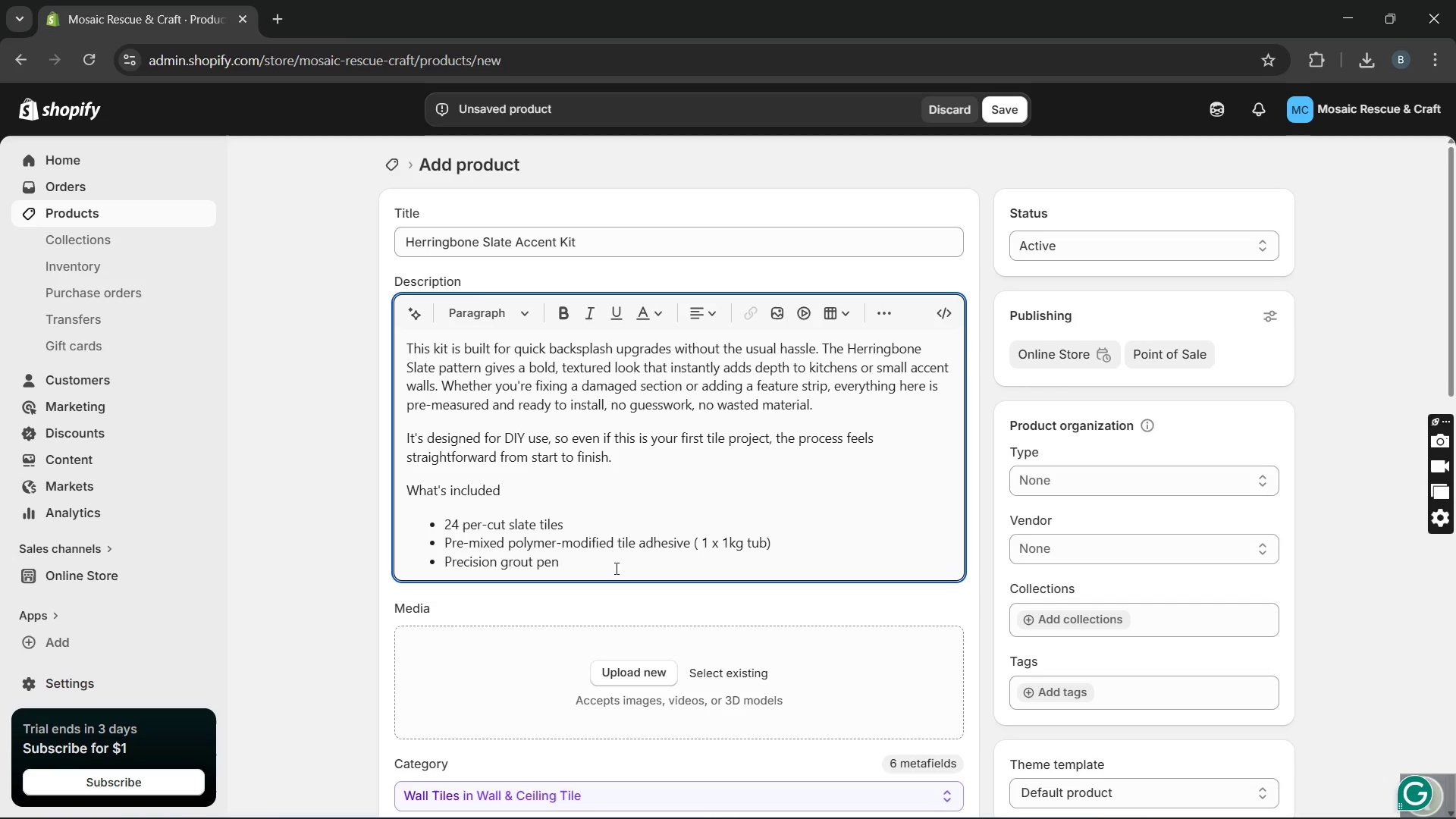 
left_click([612, 568])
 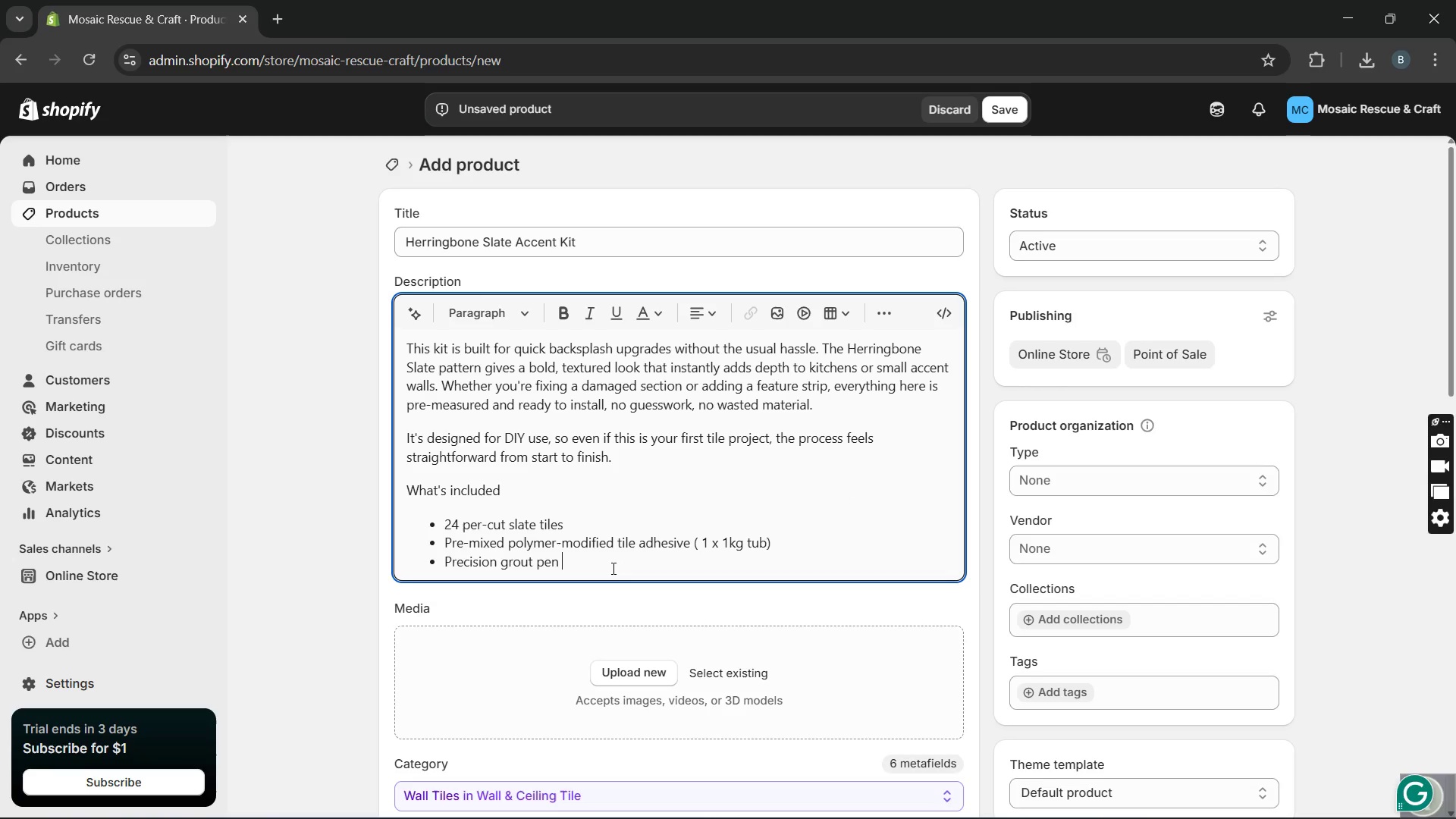 
wait(5.31)
 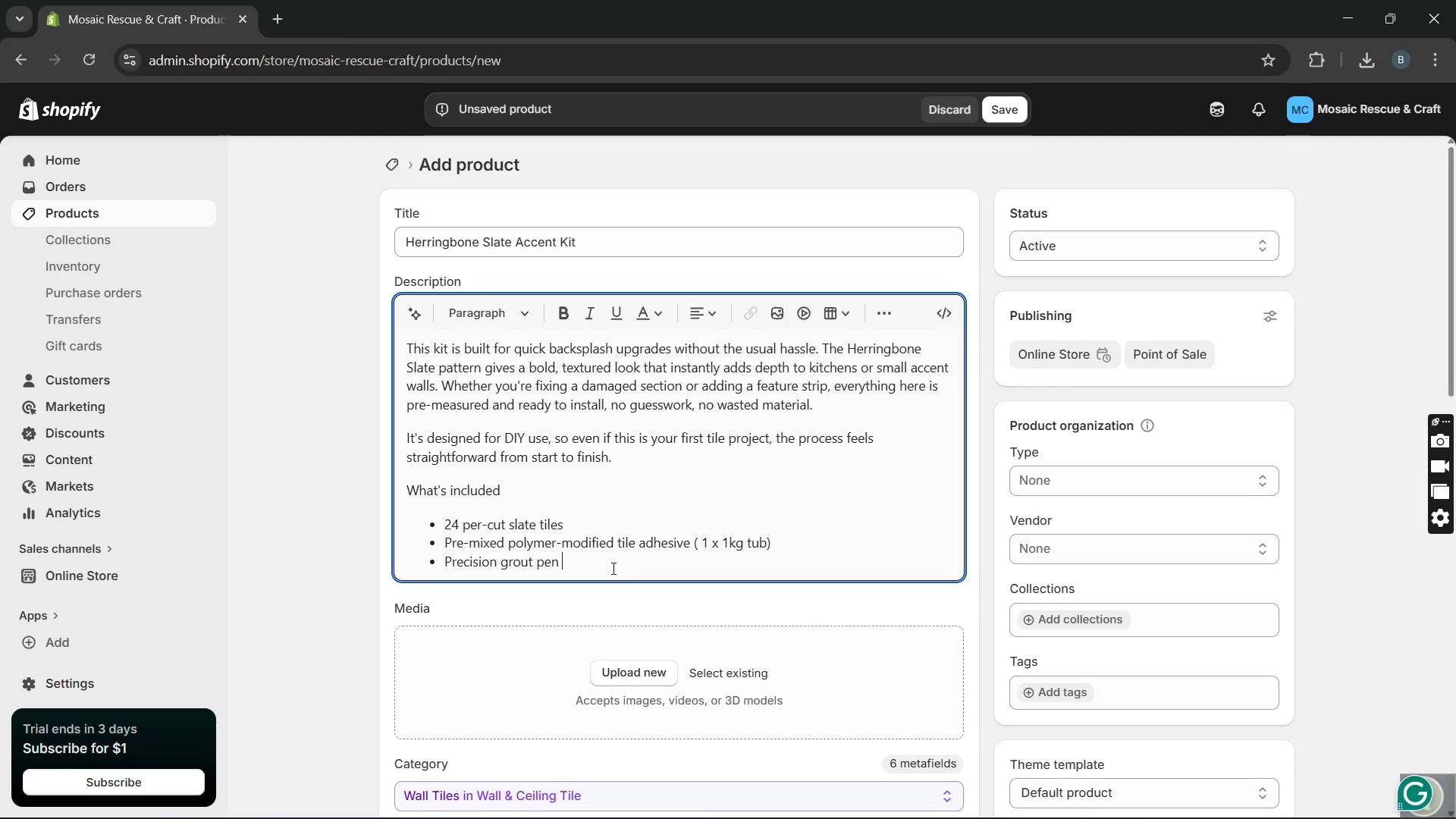 
type(())
 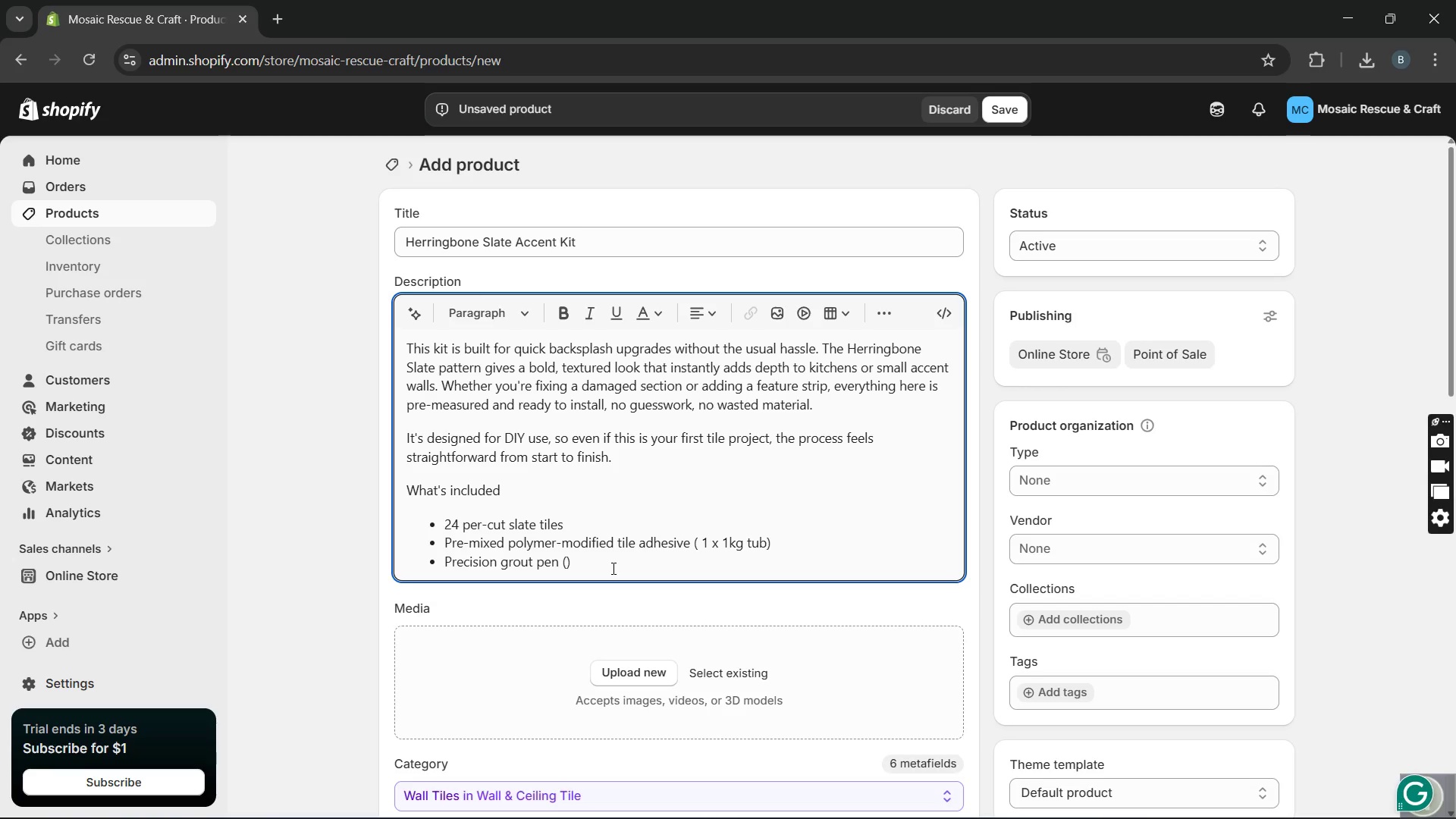 
key(ArrowLeft)
 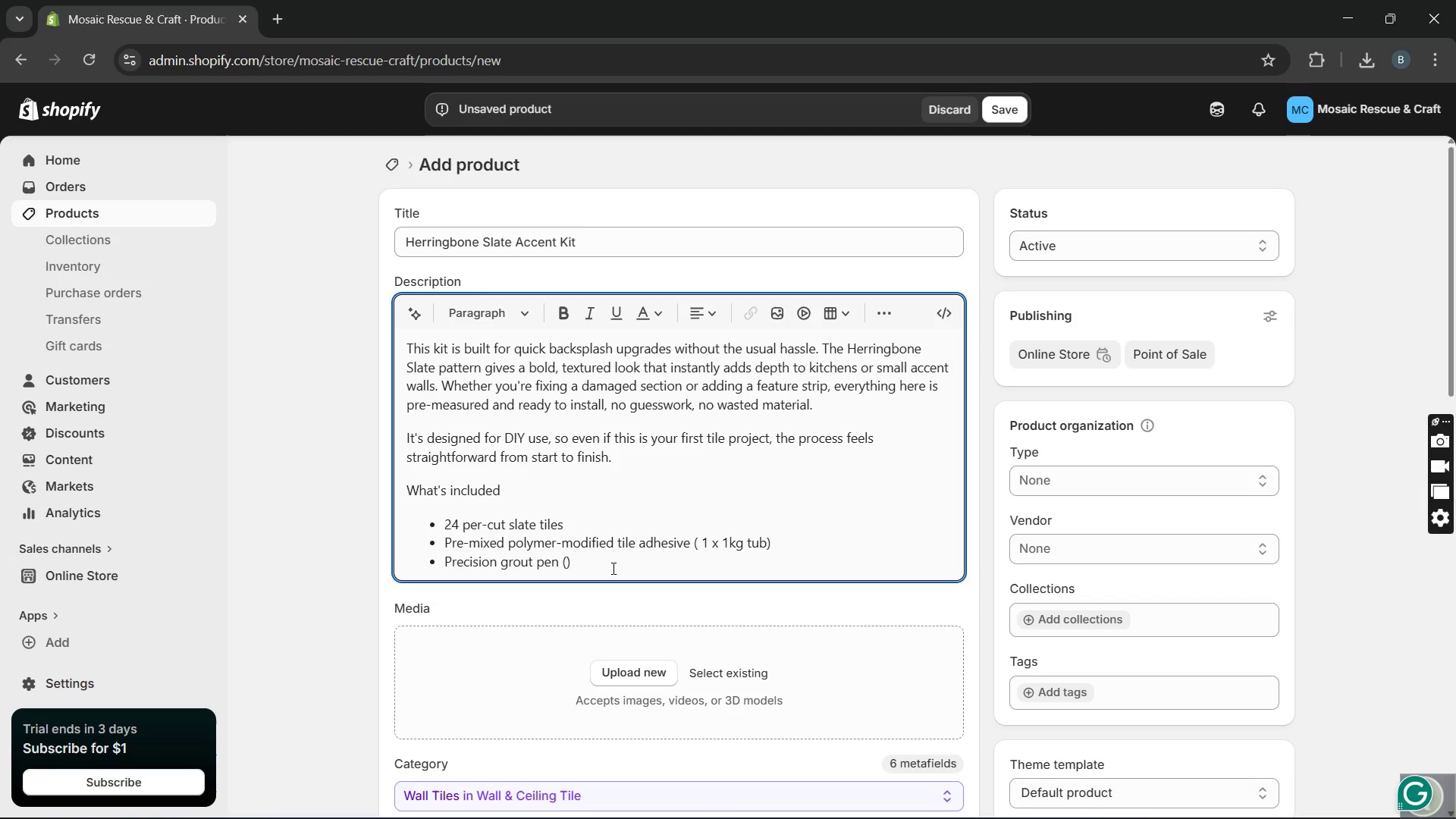 
type( colour)
 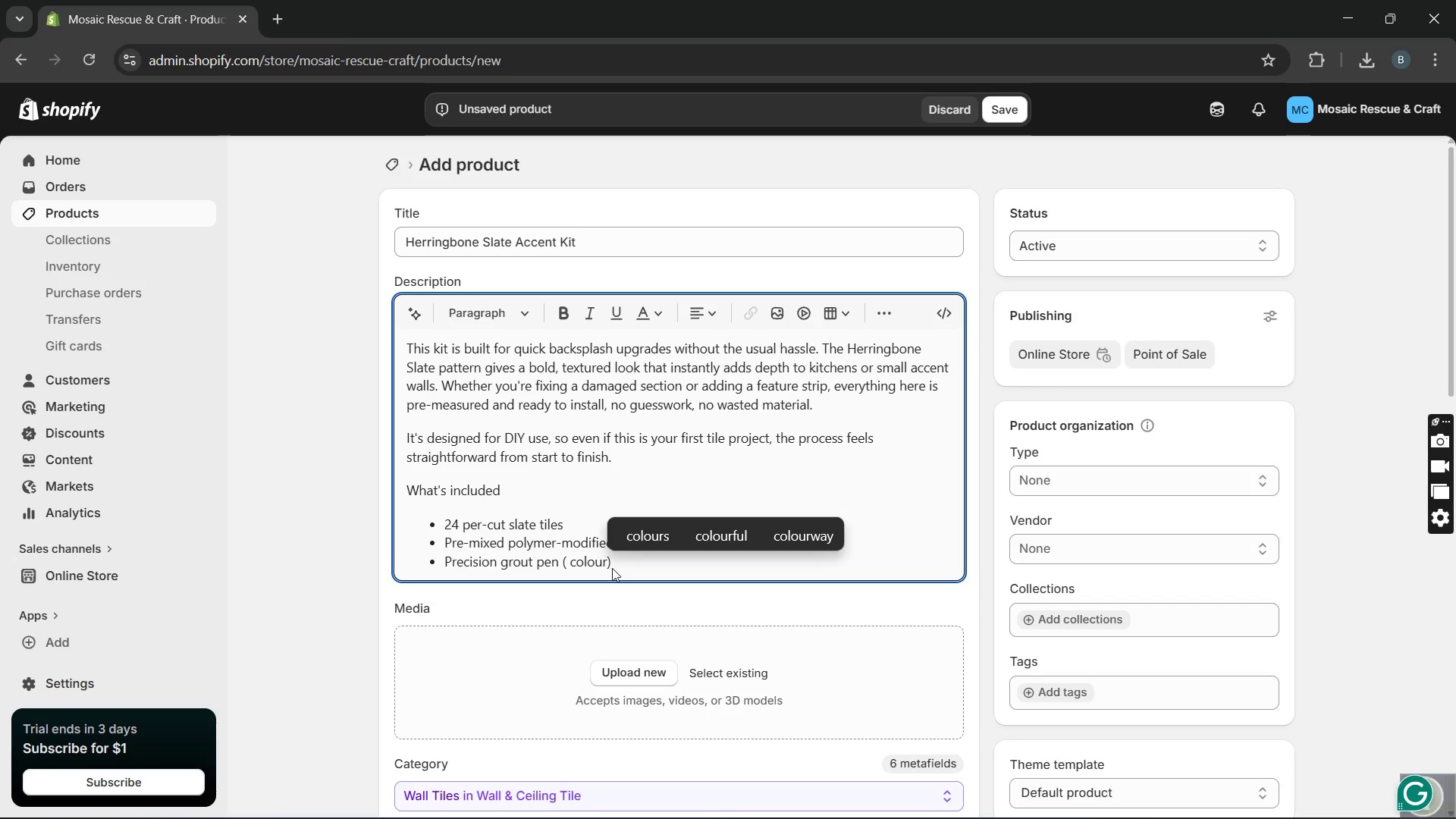 
type(: grey )
 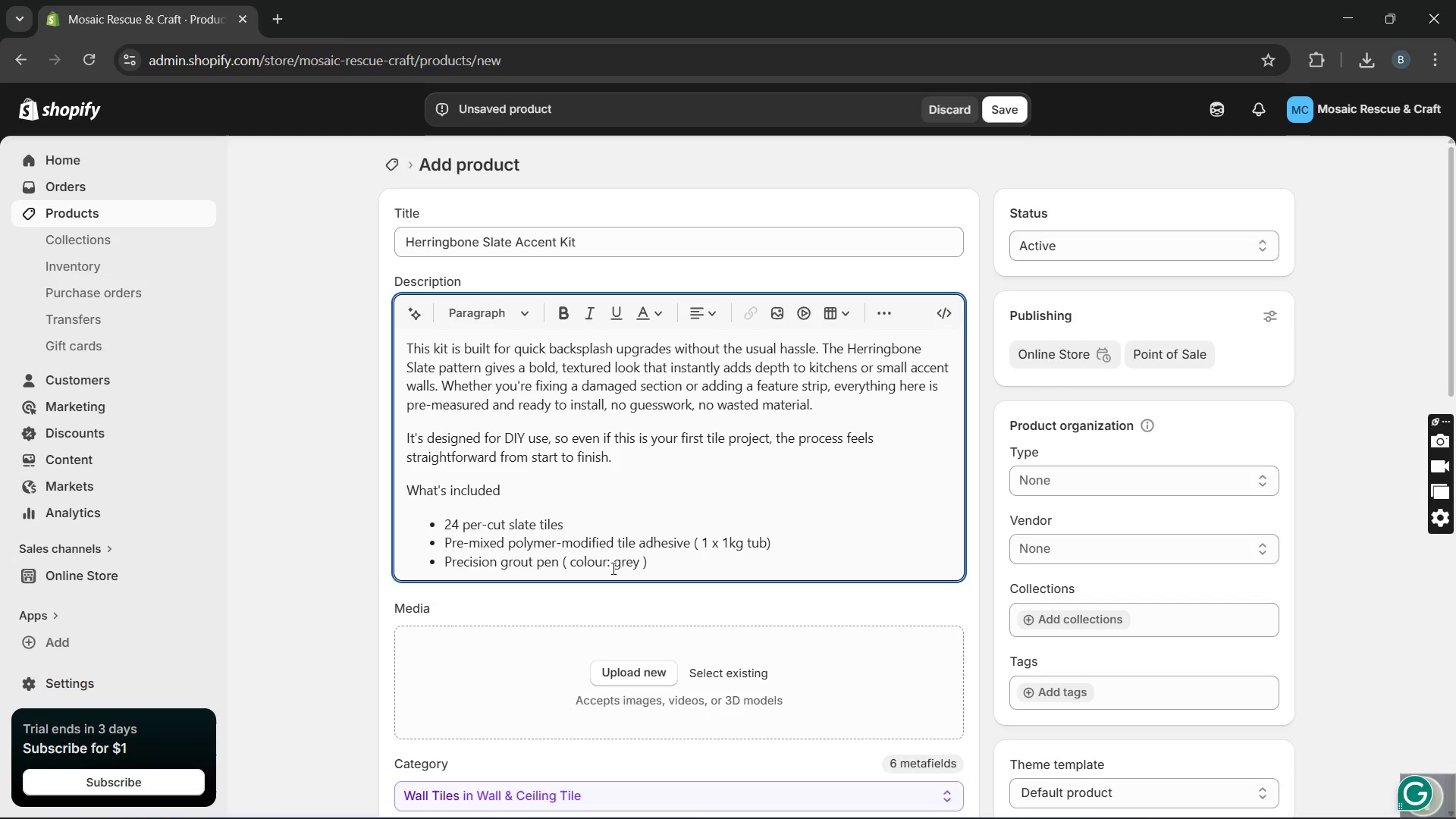 
key(ArrowRight)
 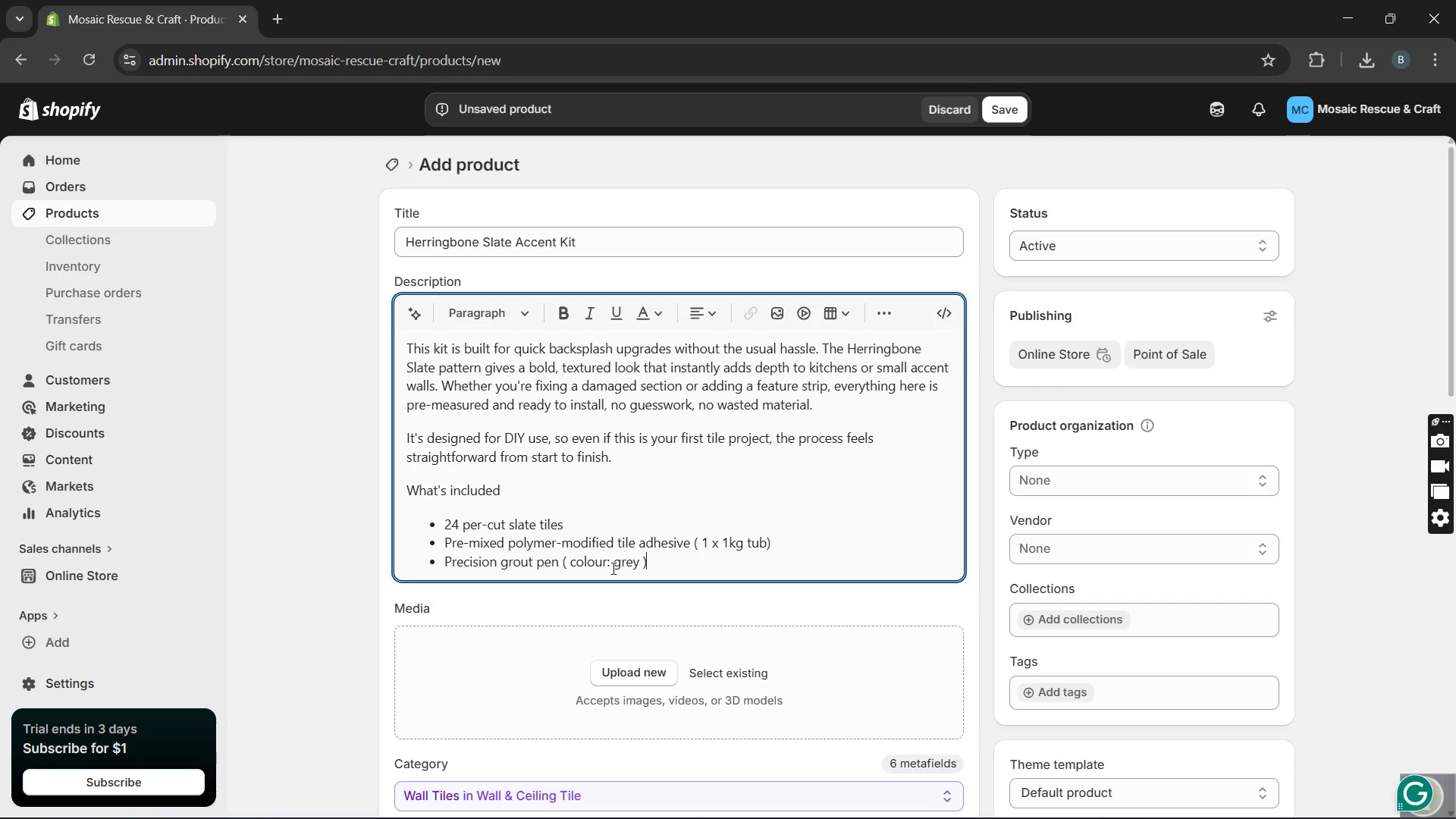 
key(Enter)
 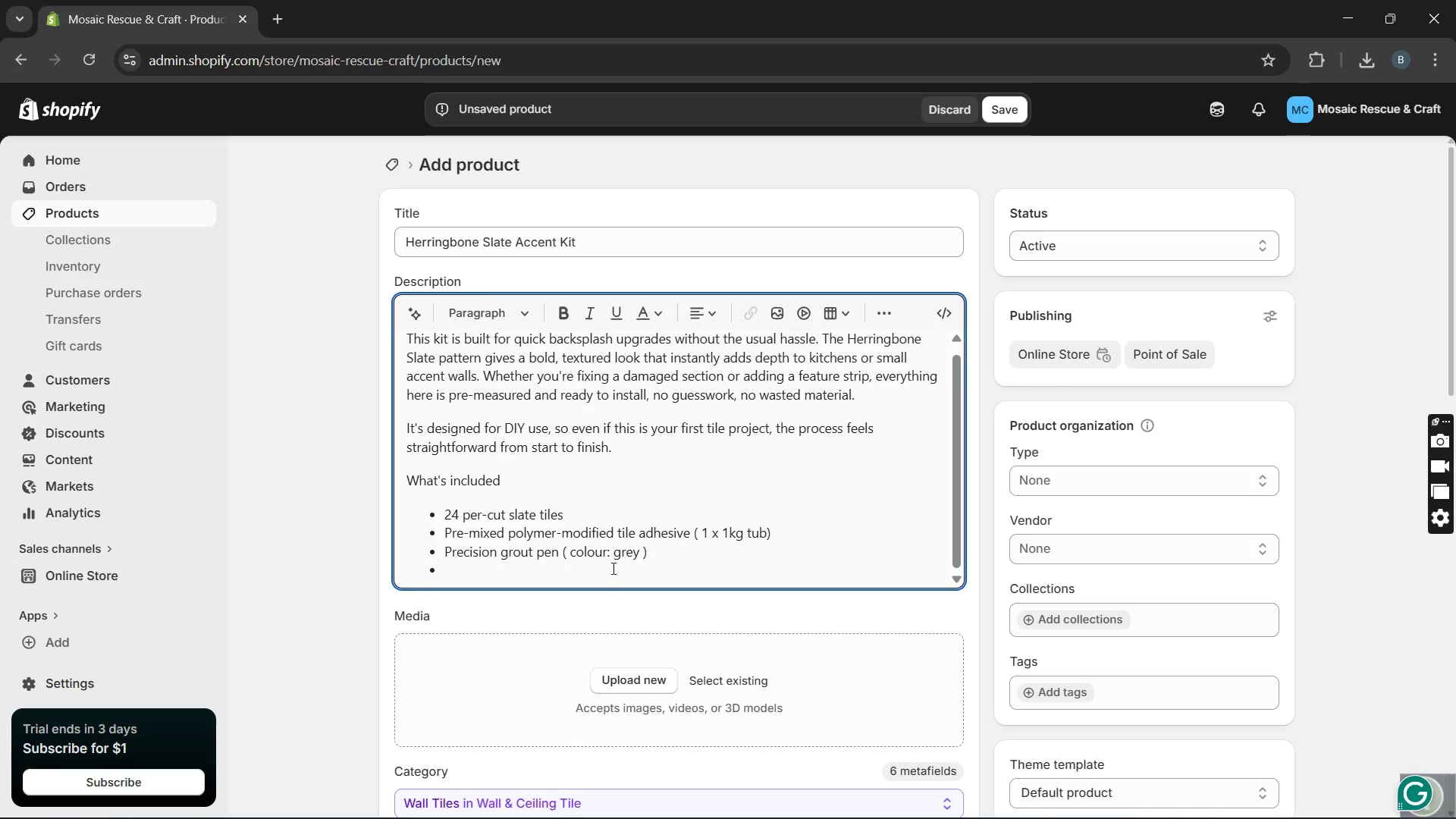 
type(Tile spacers ())
 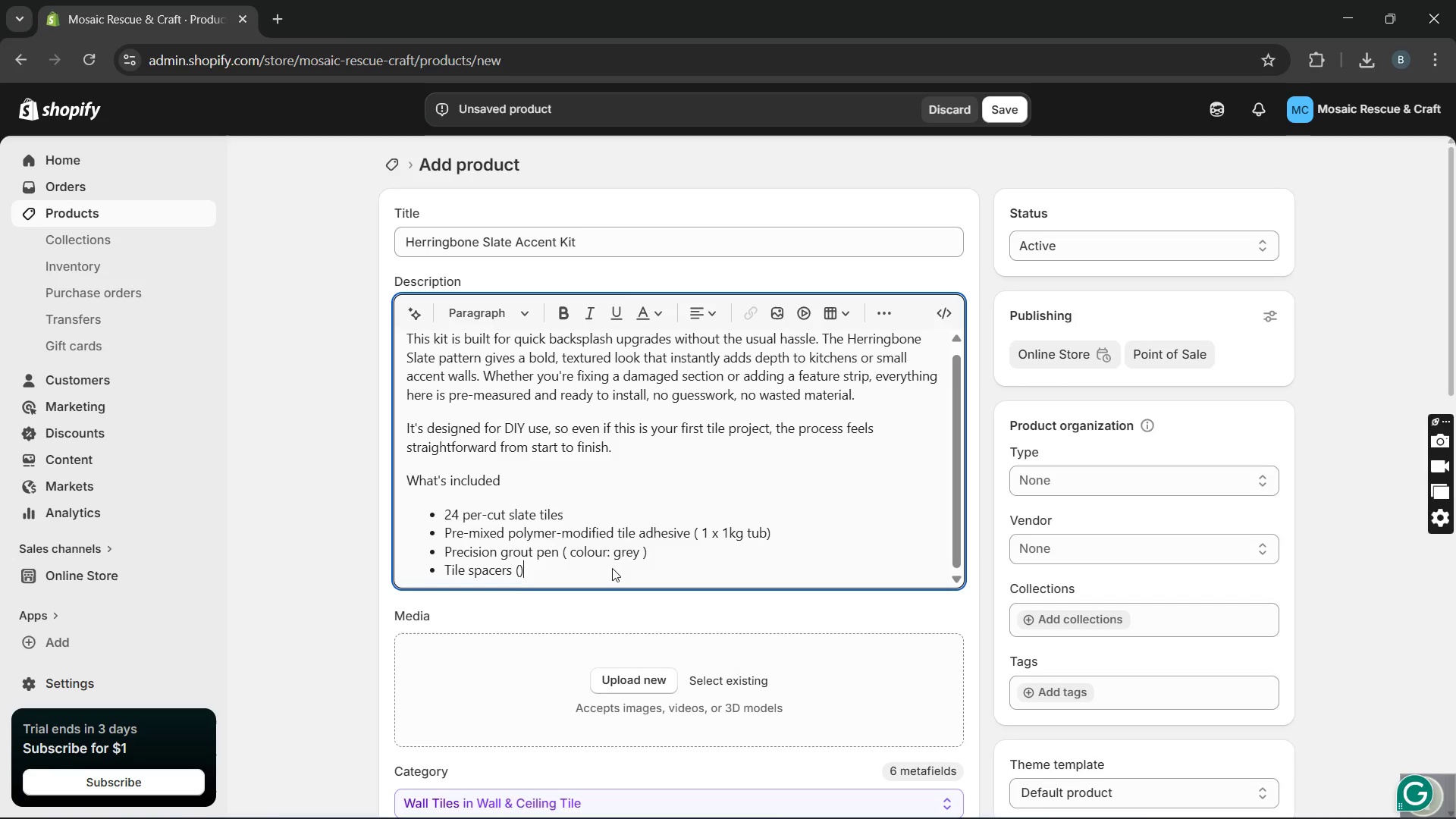 
key(ArrowLeft)
 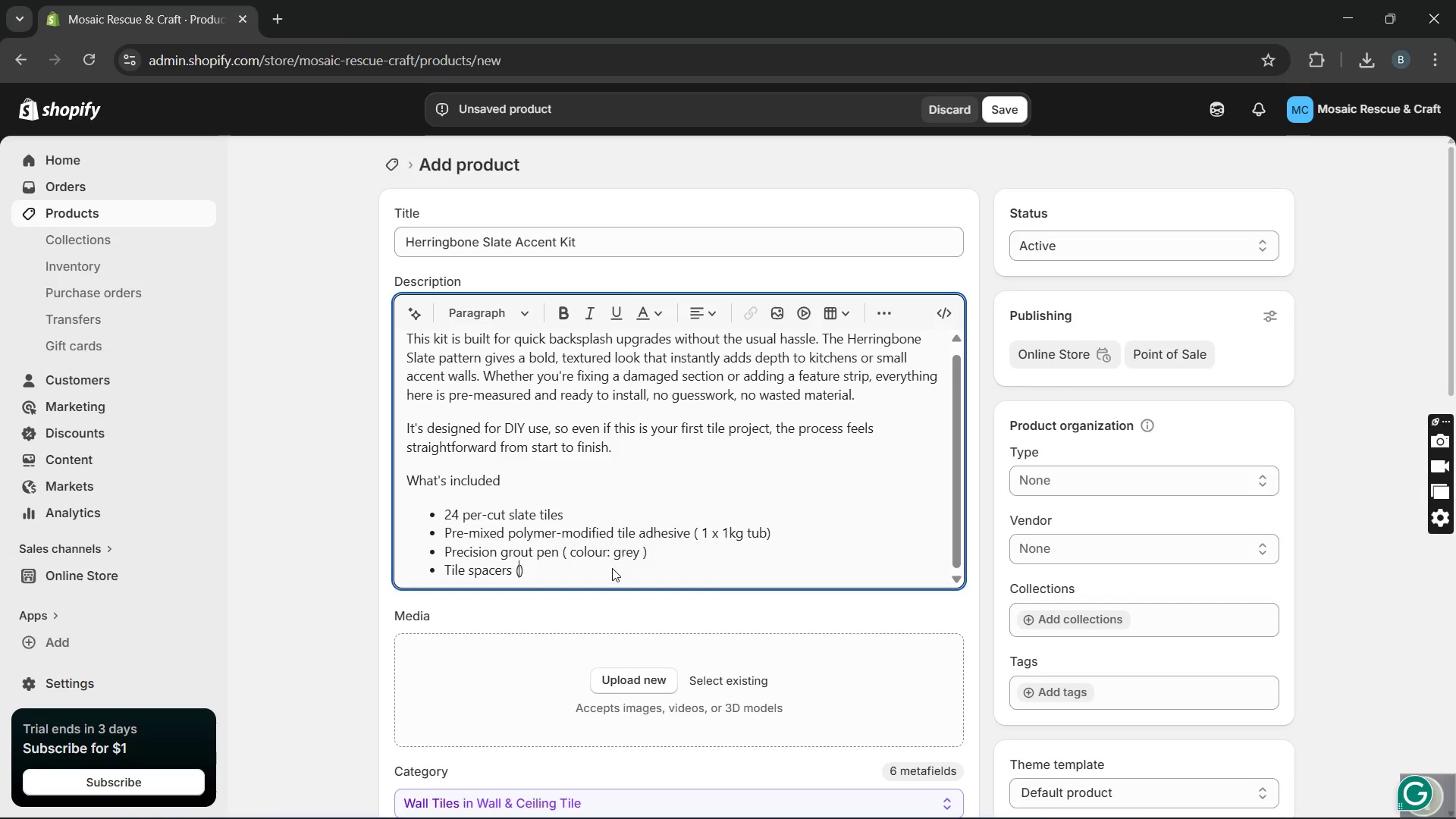 
type( 2mm )
 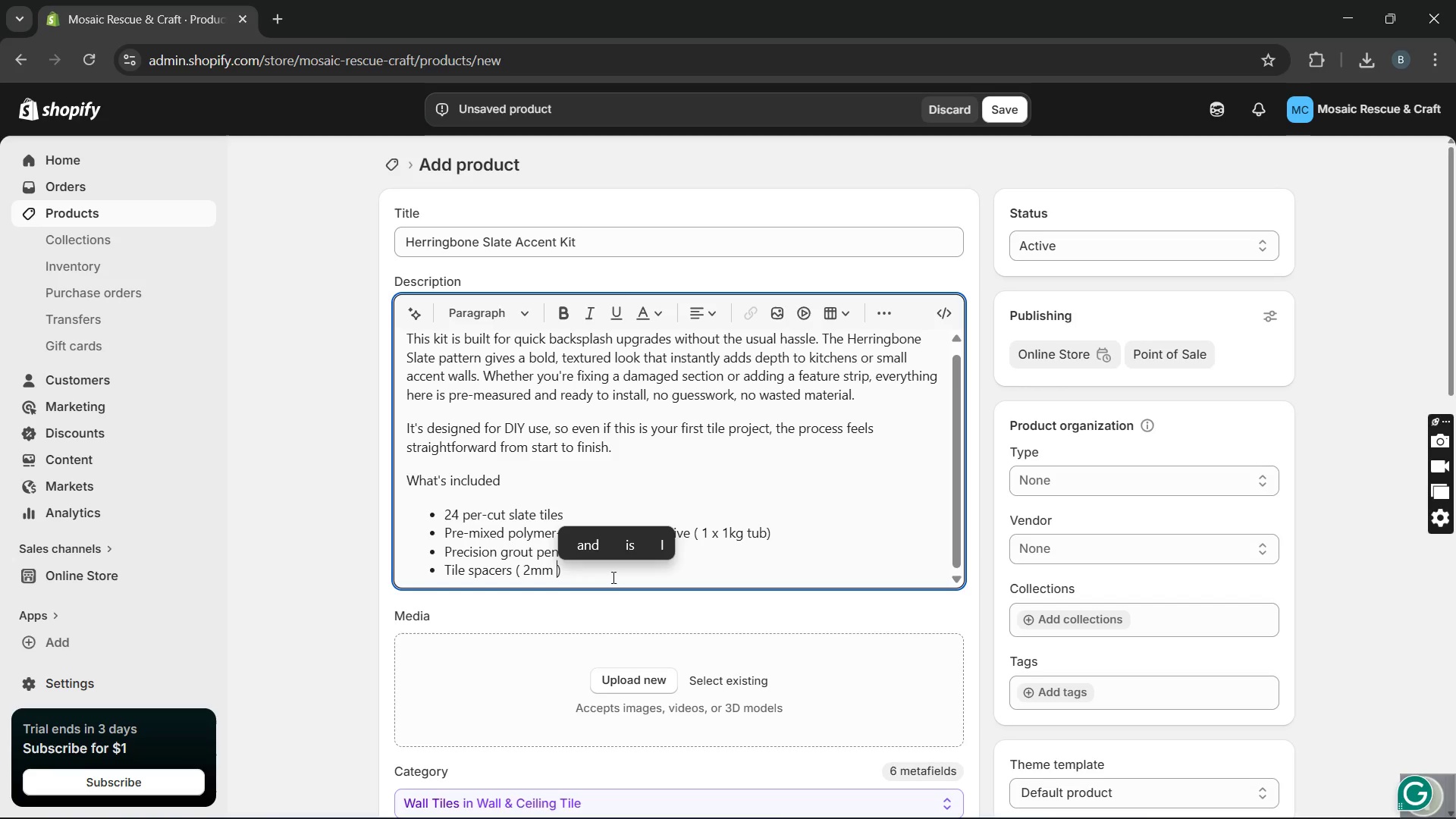 
left_click([596, 577])
 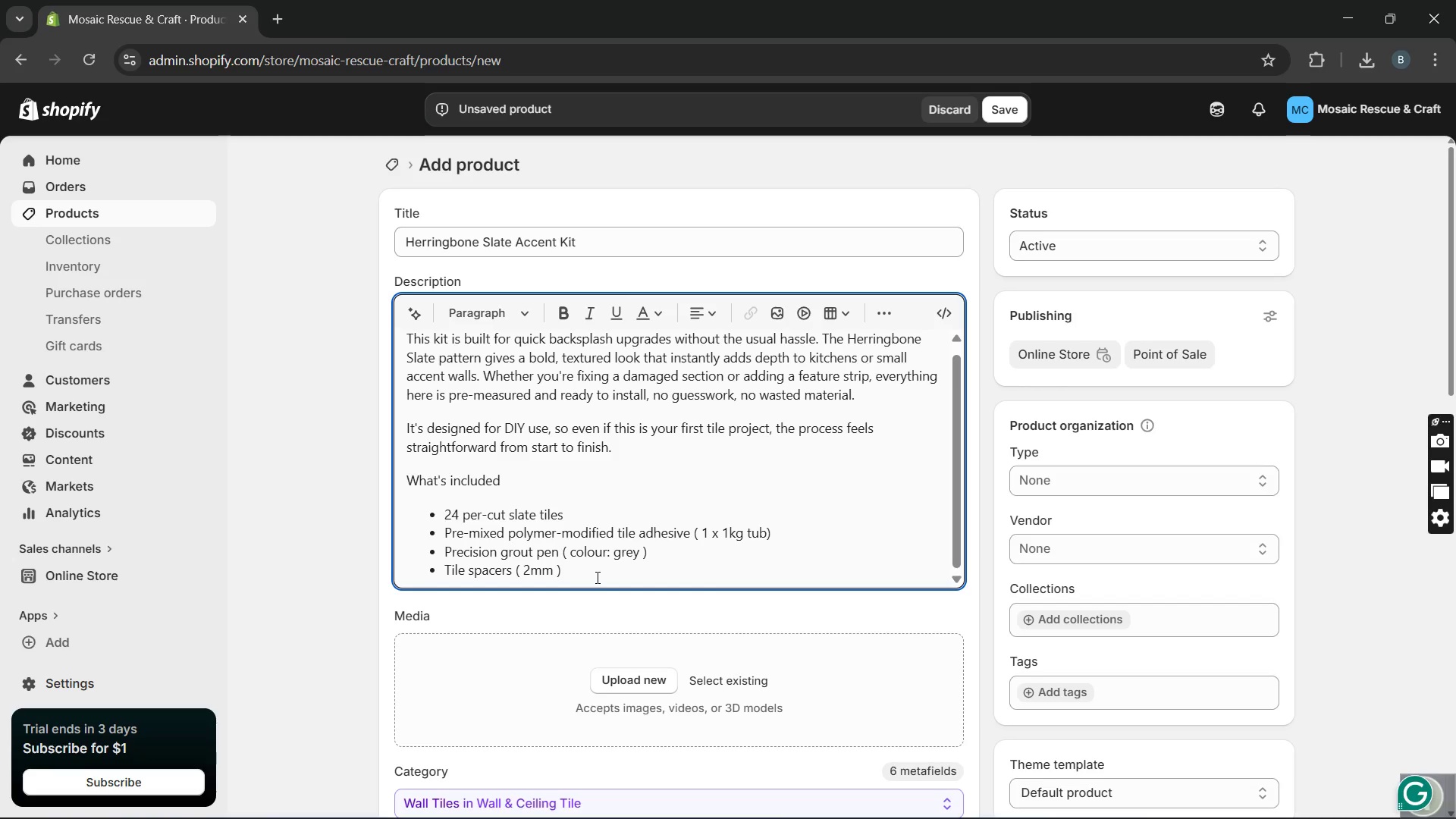 
key(Enter)
 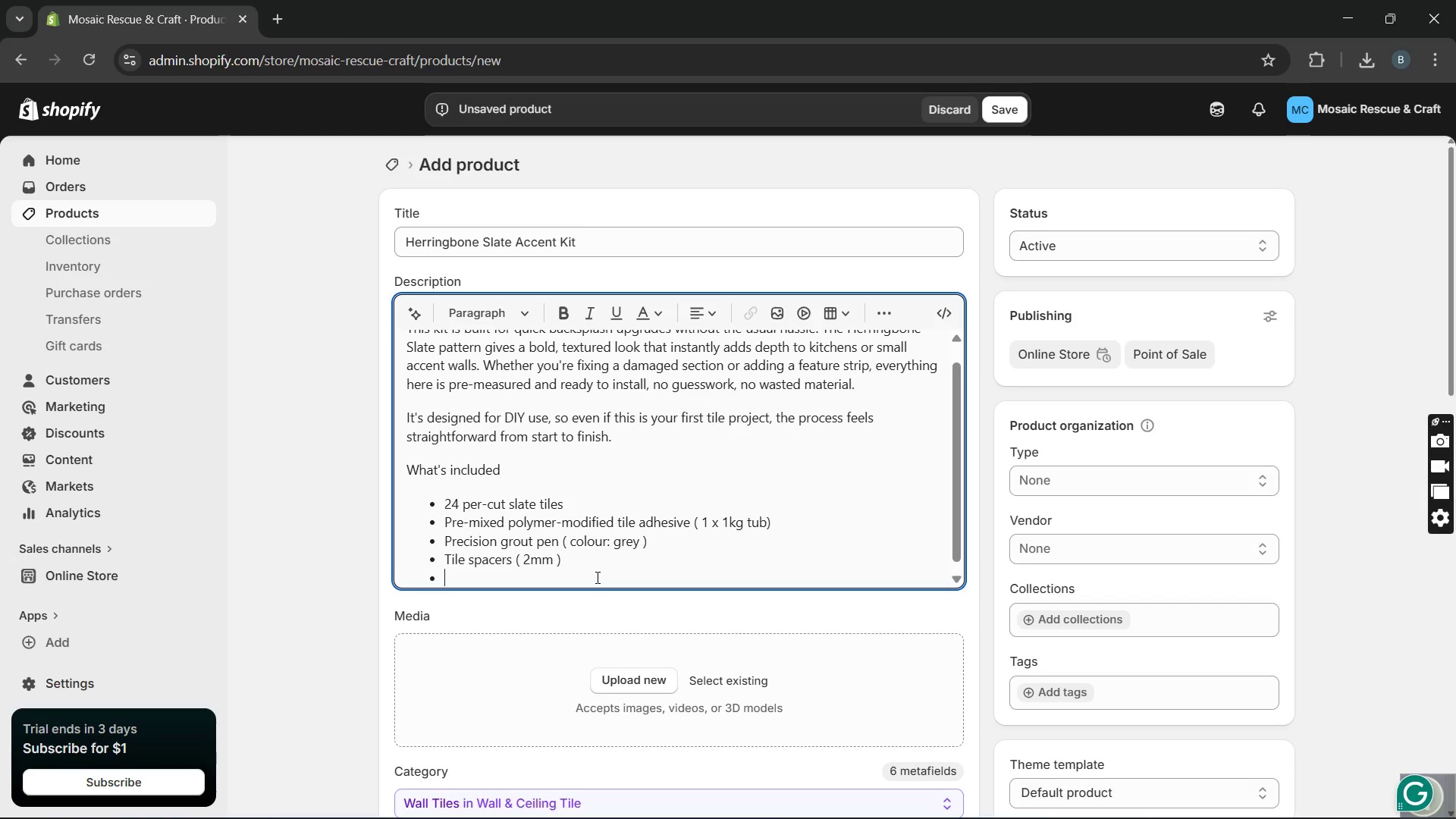 
type(Adhesive spreader)
 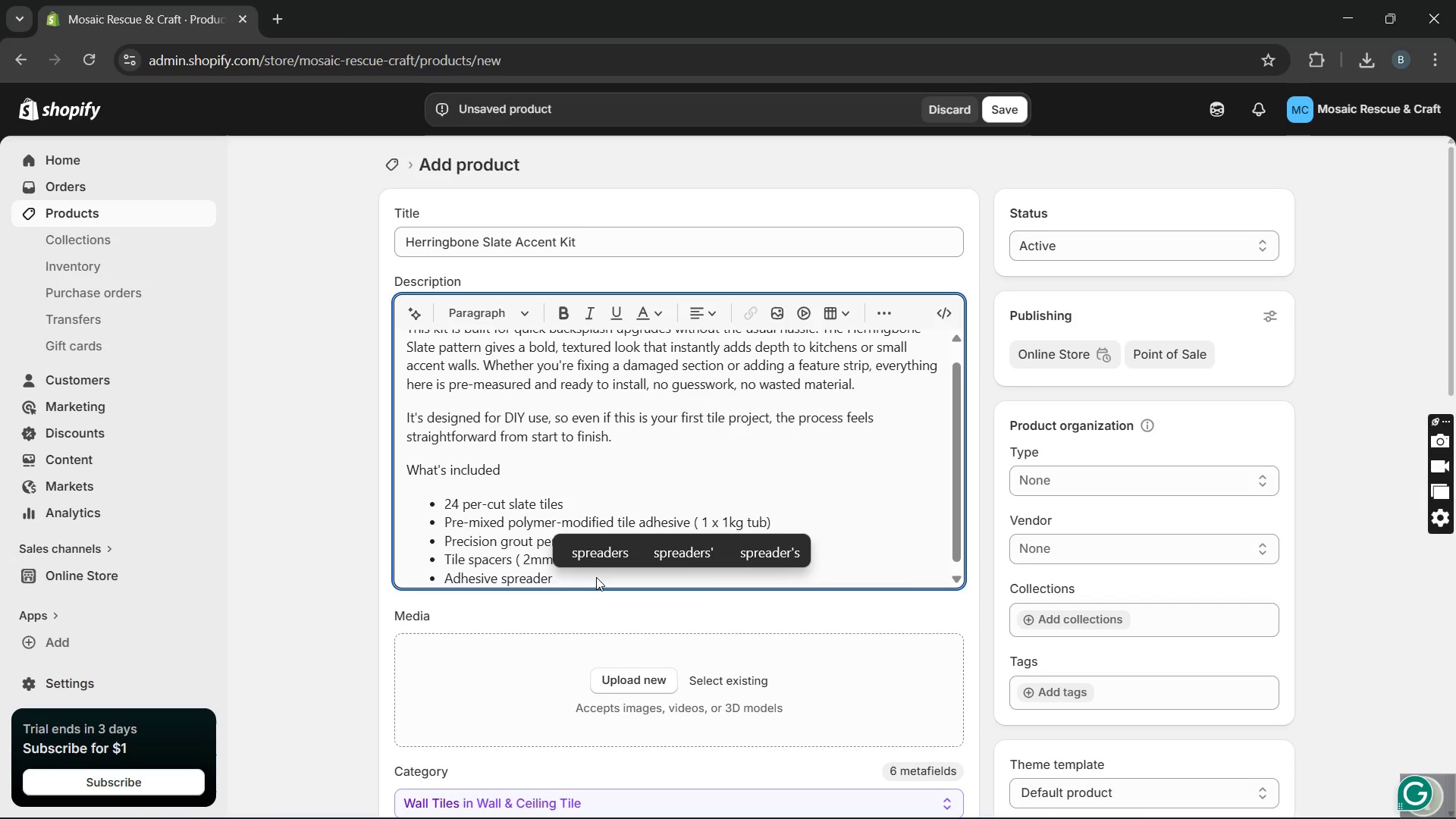 
key(Enter)
 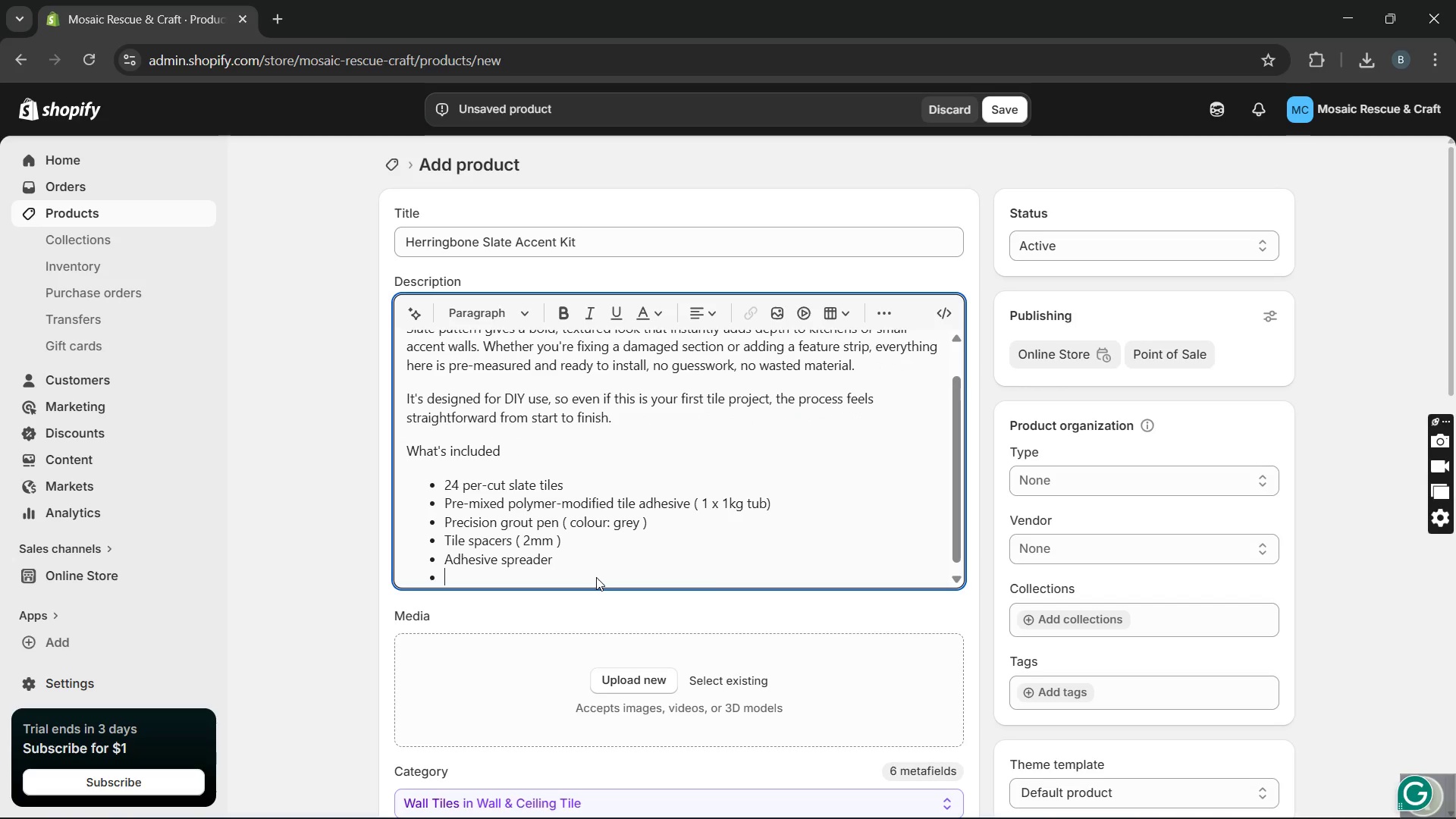 
type(Step-by-step installat)
key(Backspace)
key(Backspace)
type(tion )
 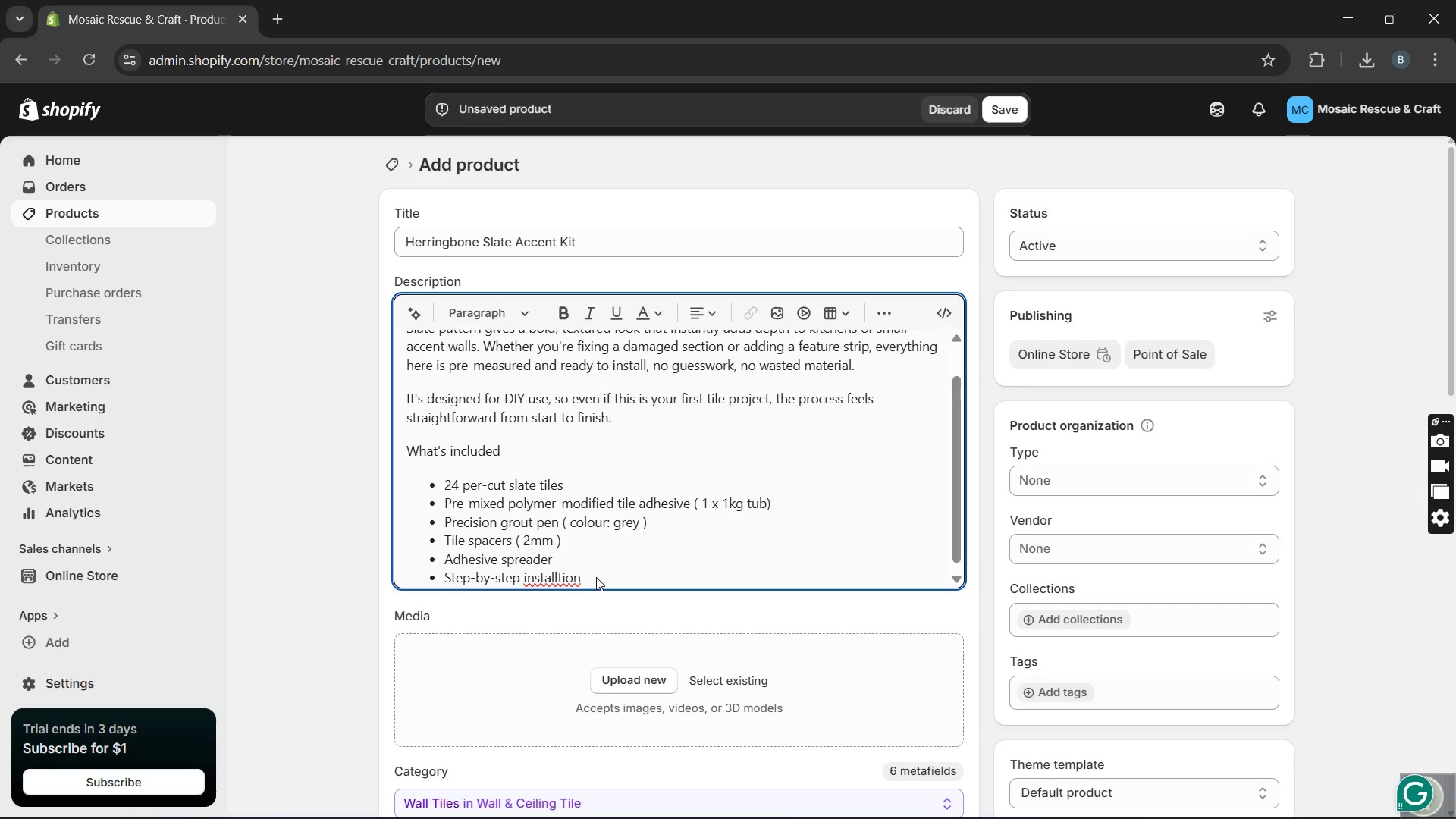 
key(ArrowLeft)
 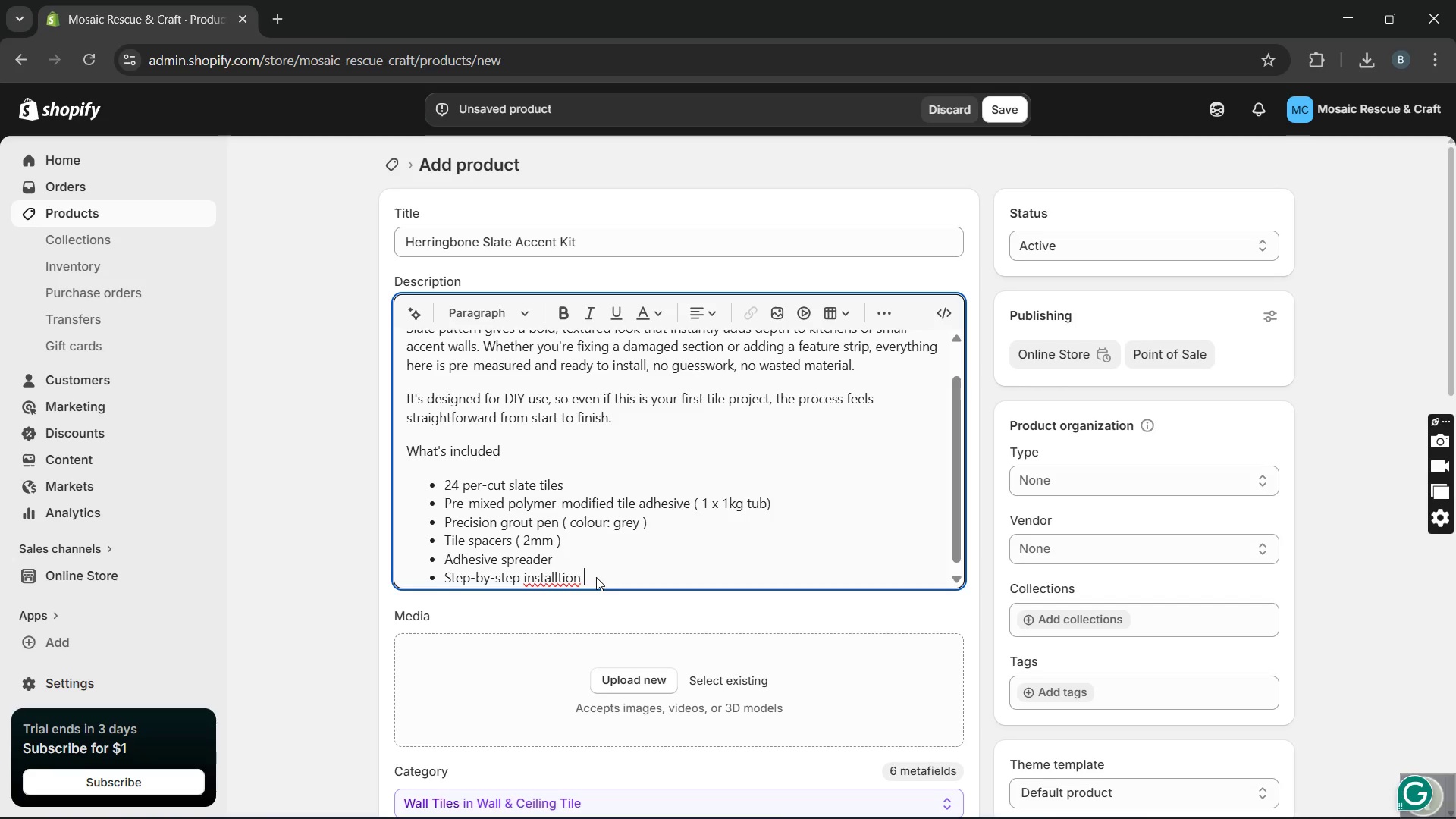 
key(ArrowLeft)
 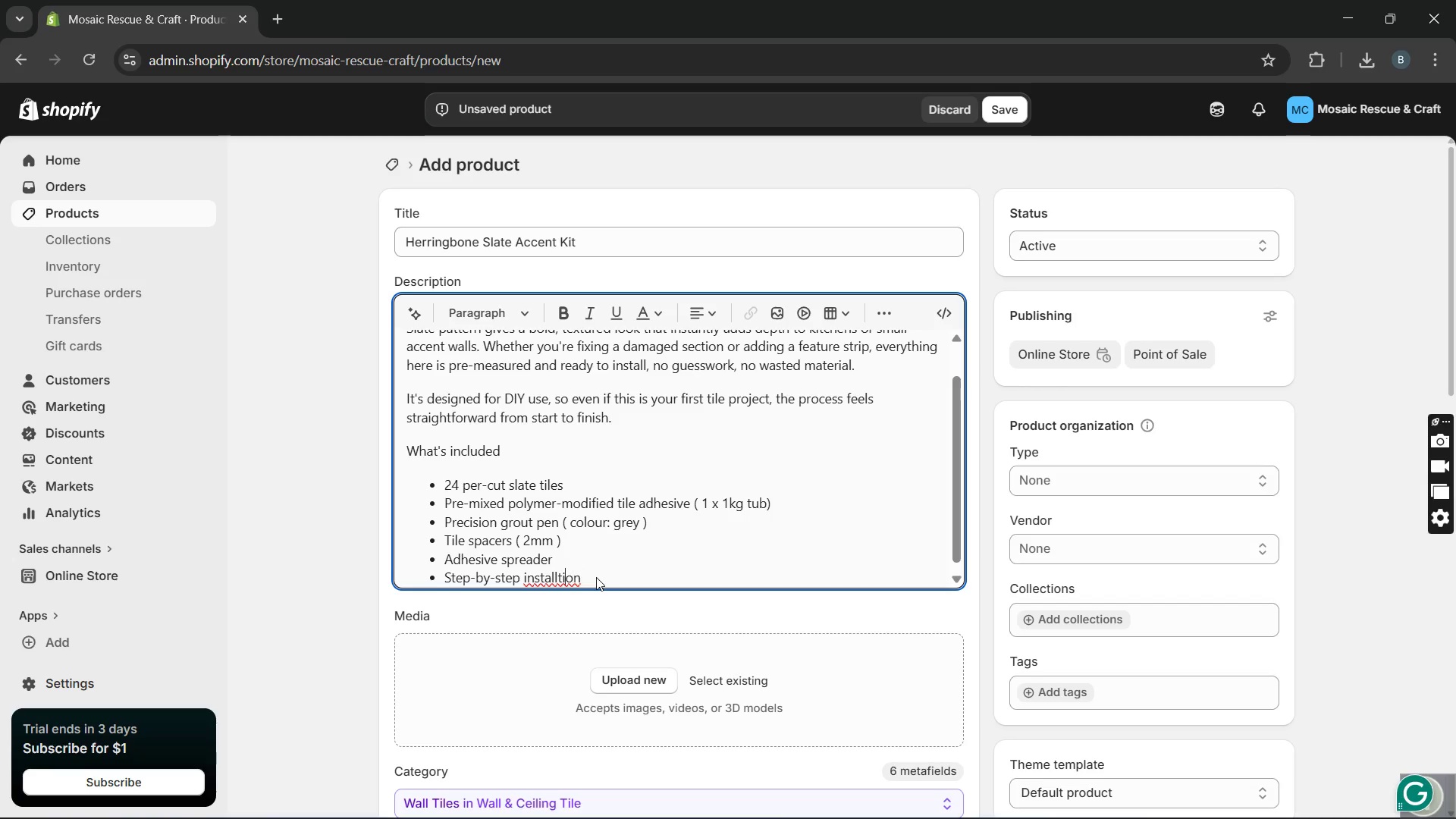 
key(ArrowLeft)
 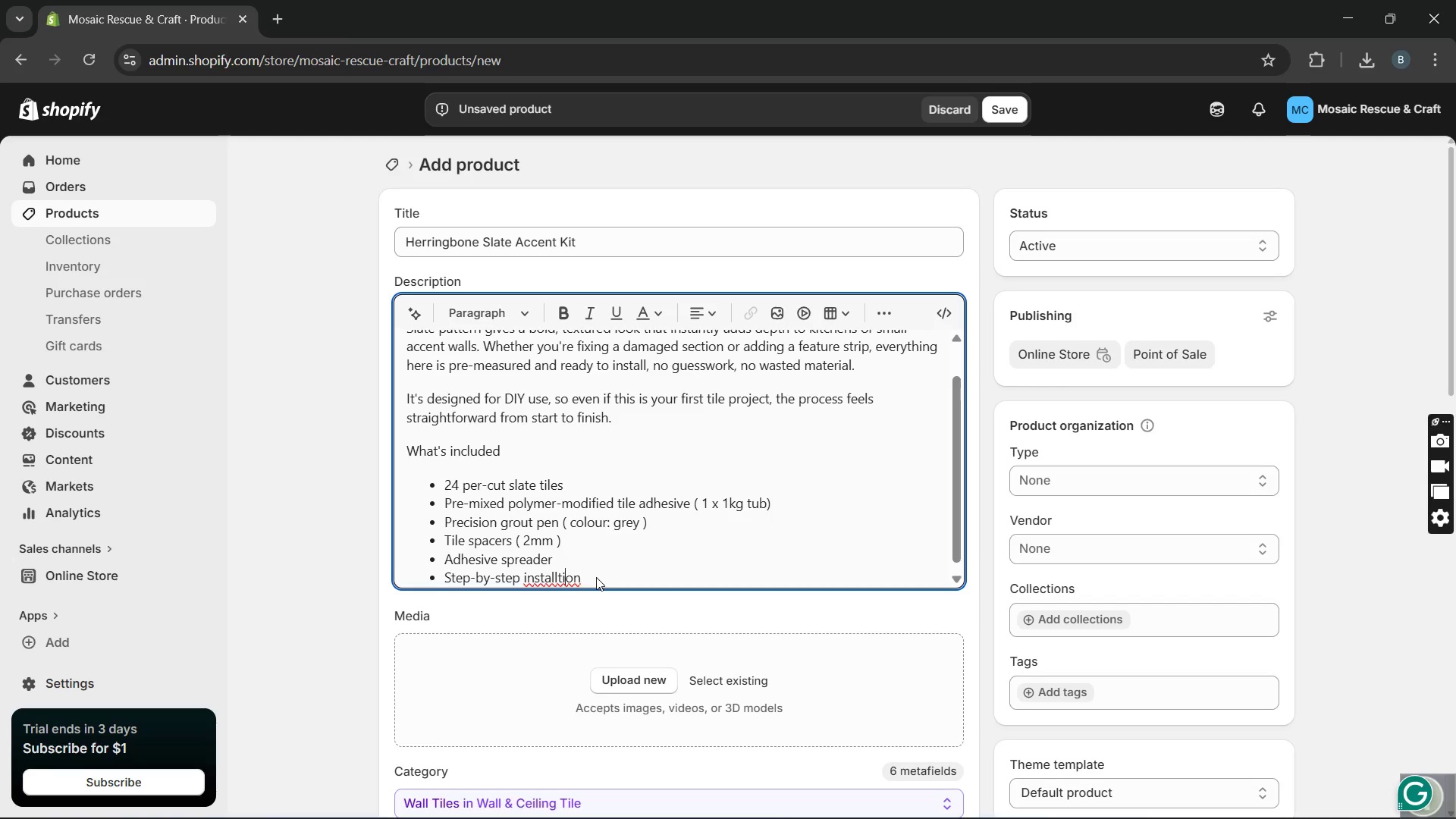 
key(ArrowLeft)
 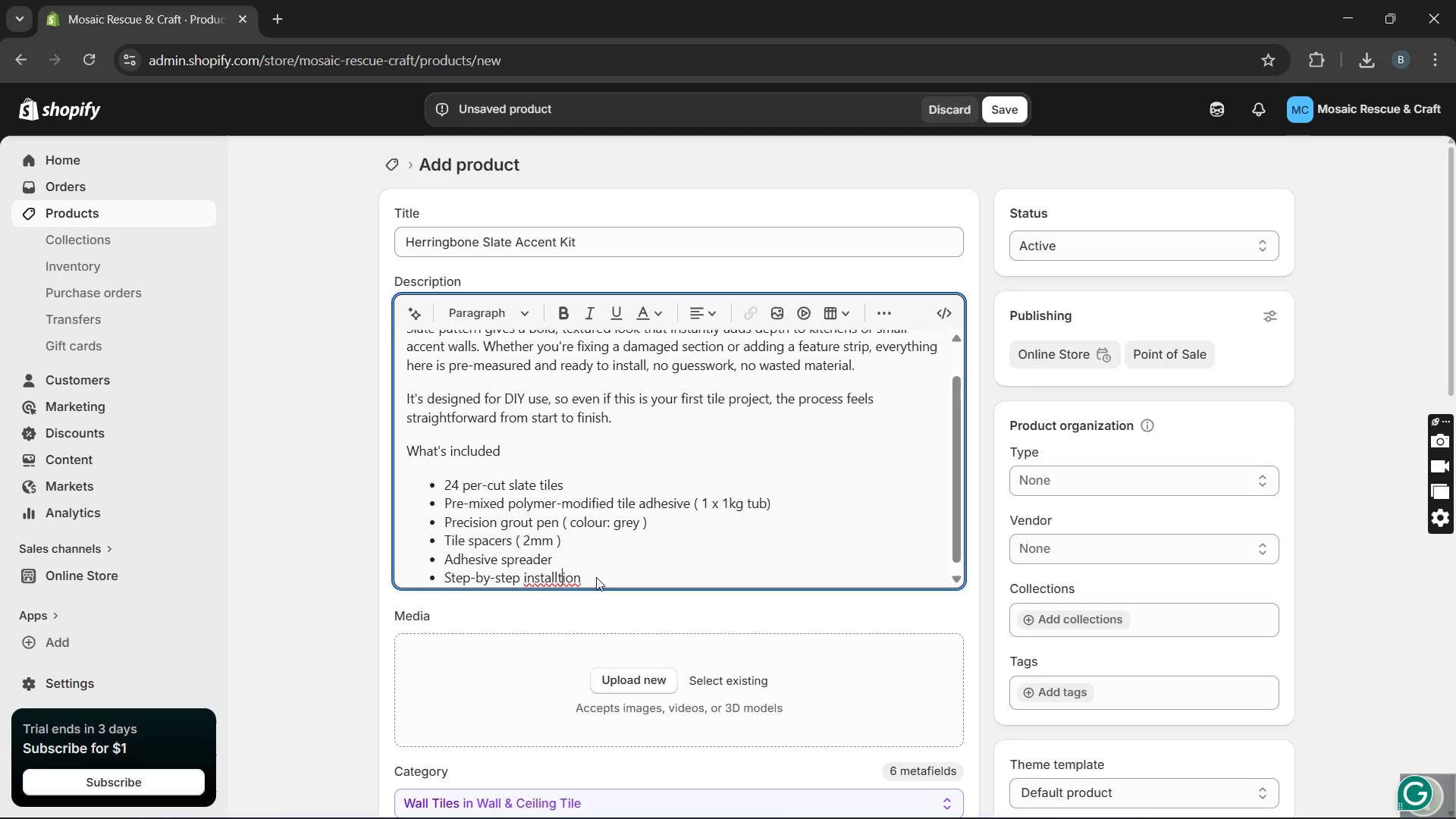 
key(A)
 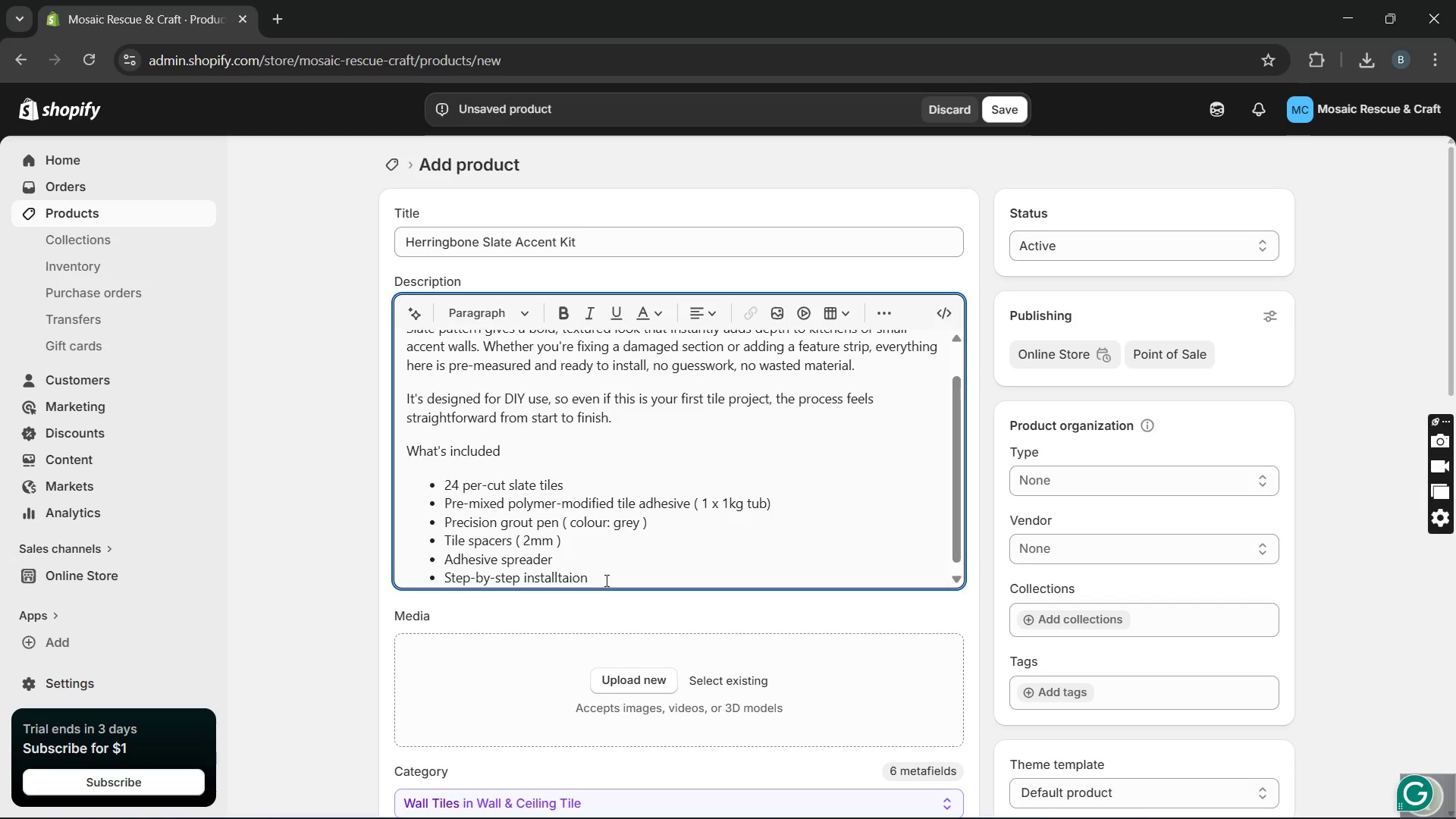 
left_click([605, 580])
 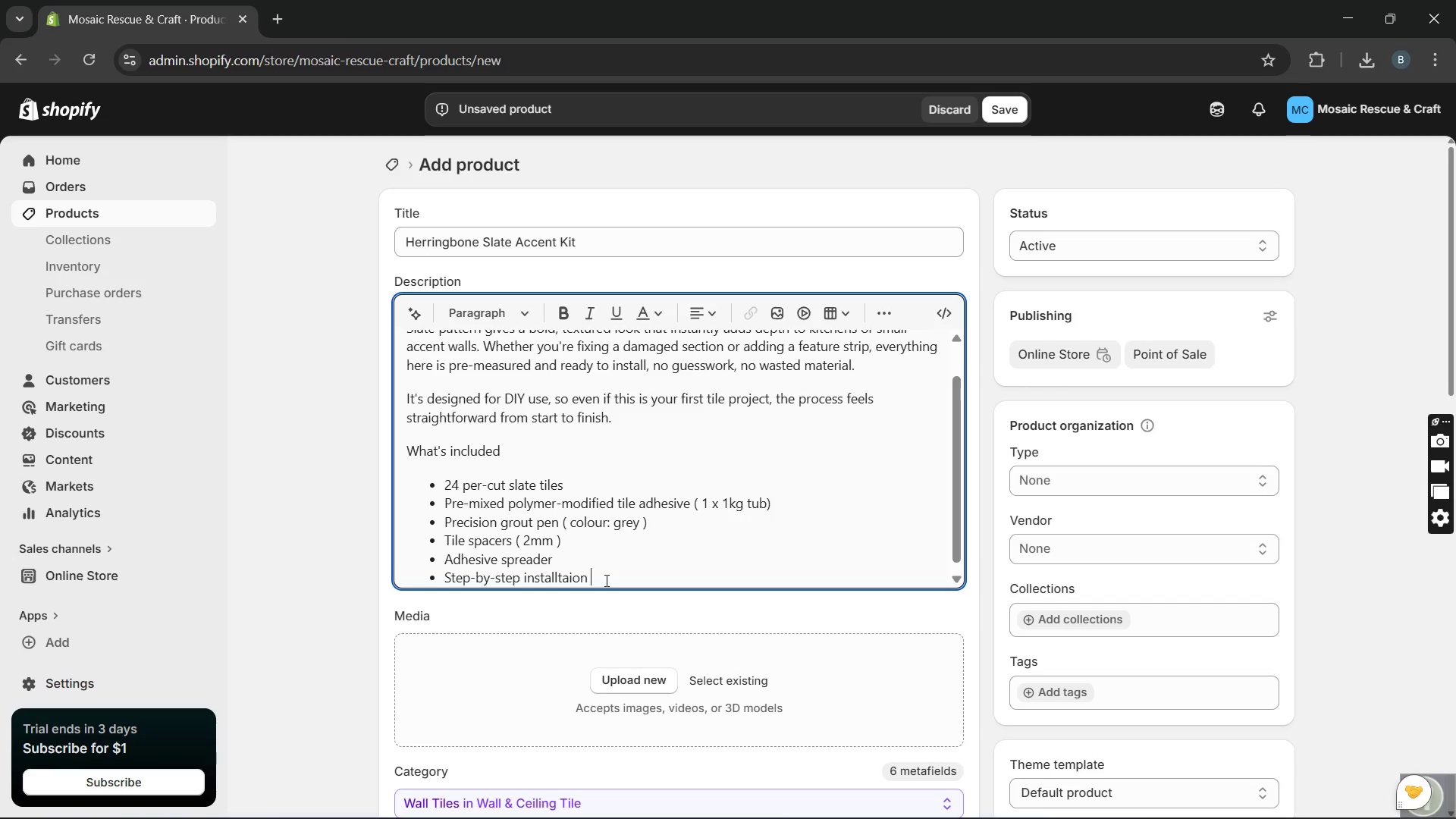 
wait(7.31)
 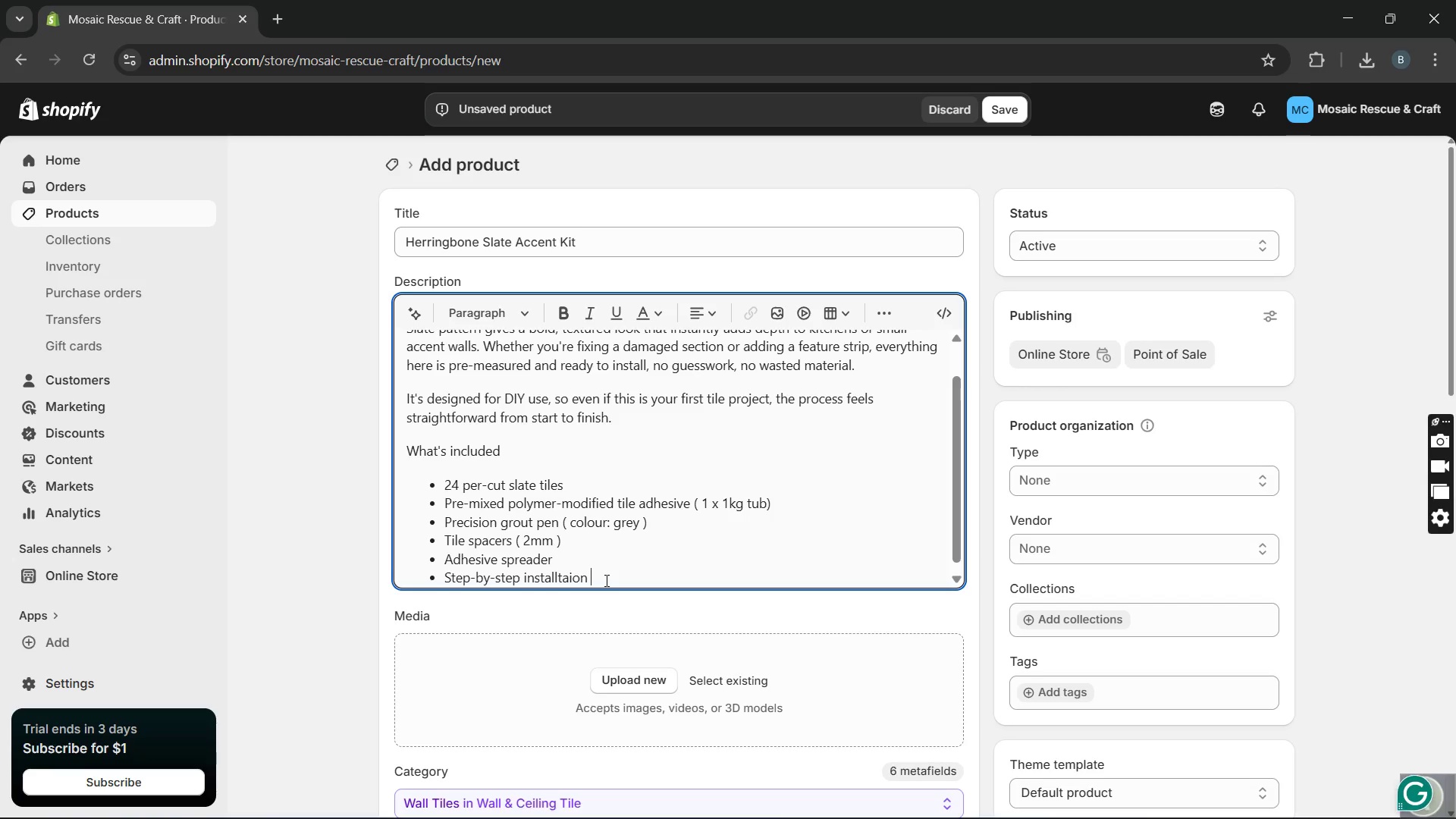 
type(guide )
 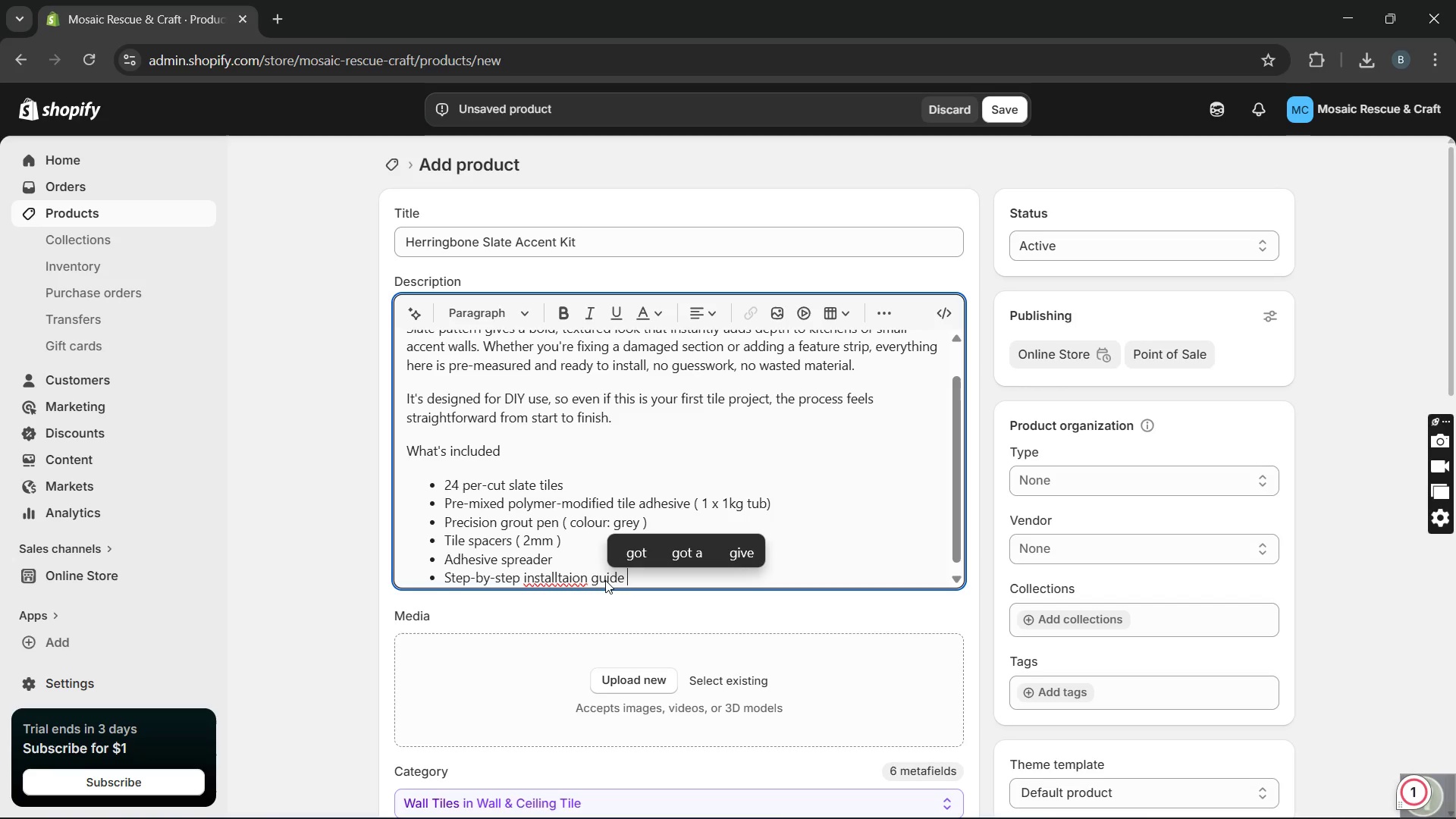 
key(Enter)
 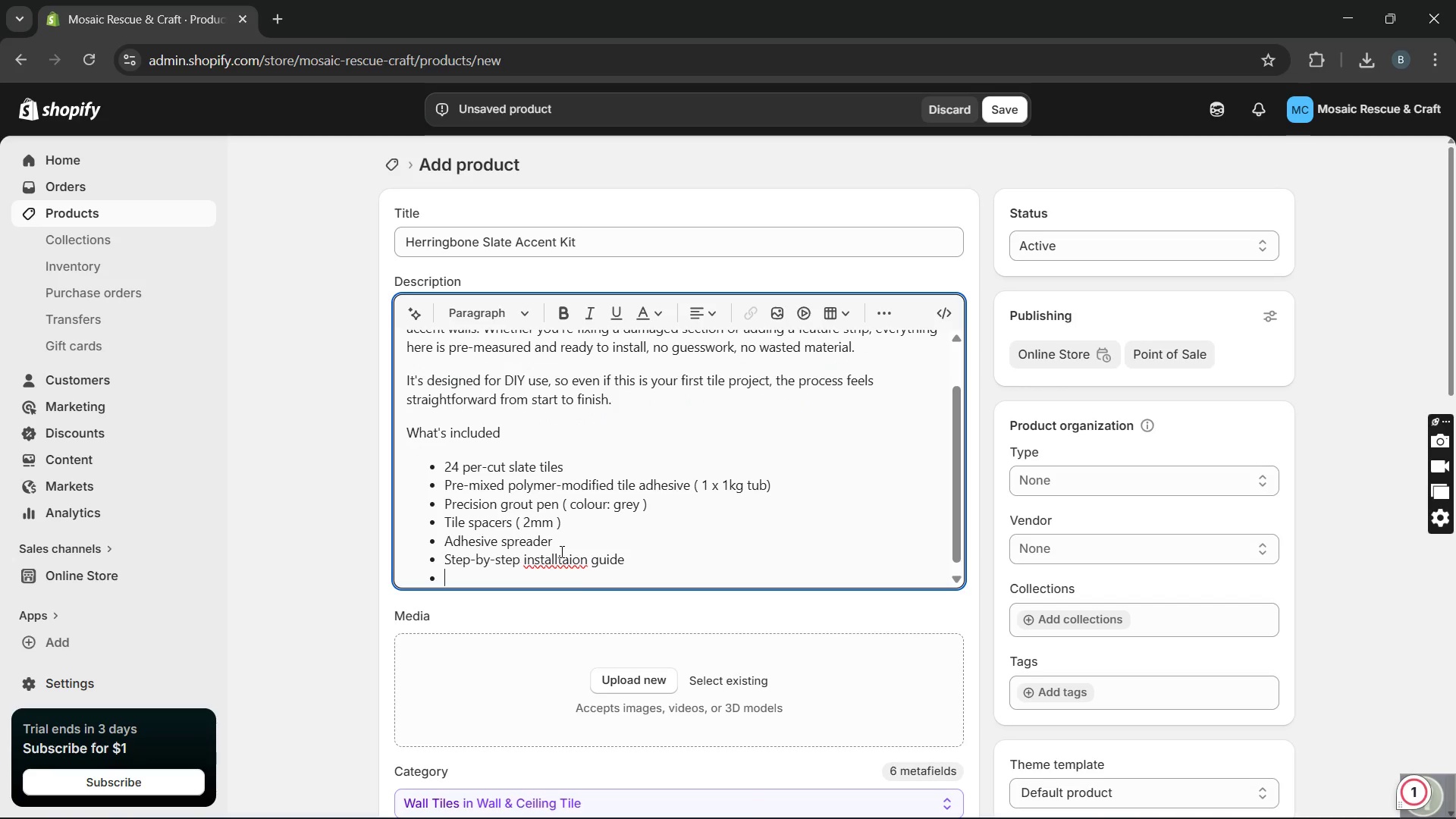 
double_click([558, 558])
 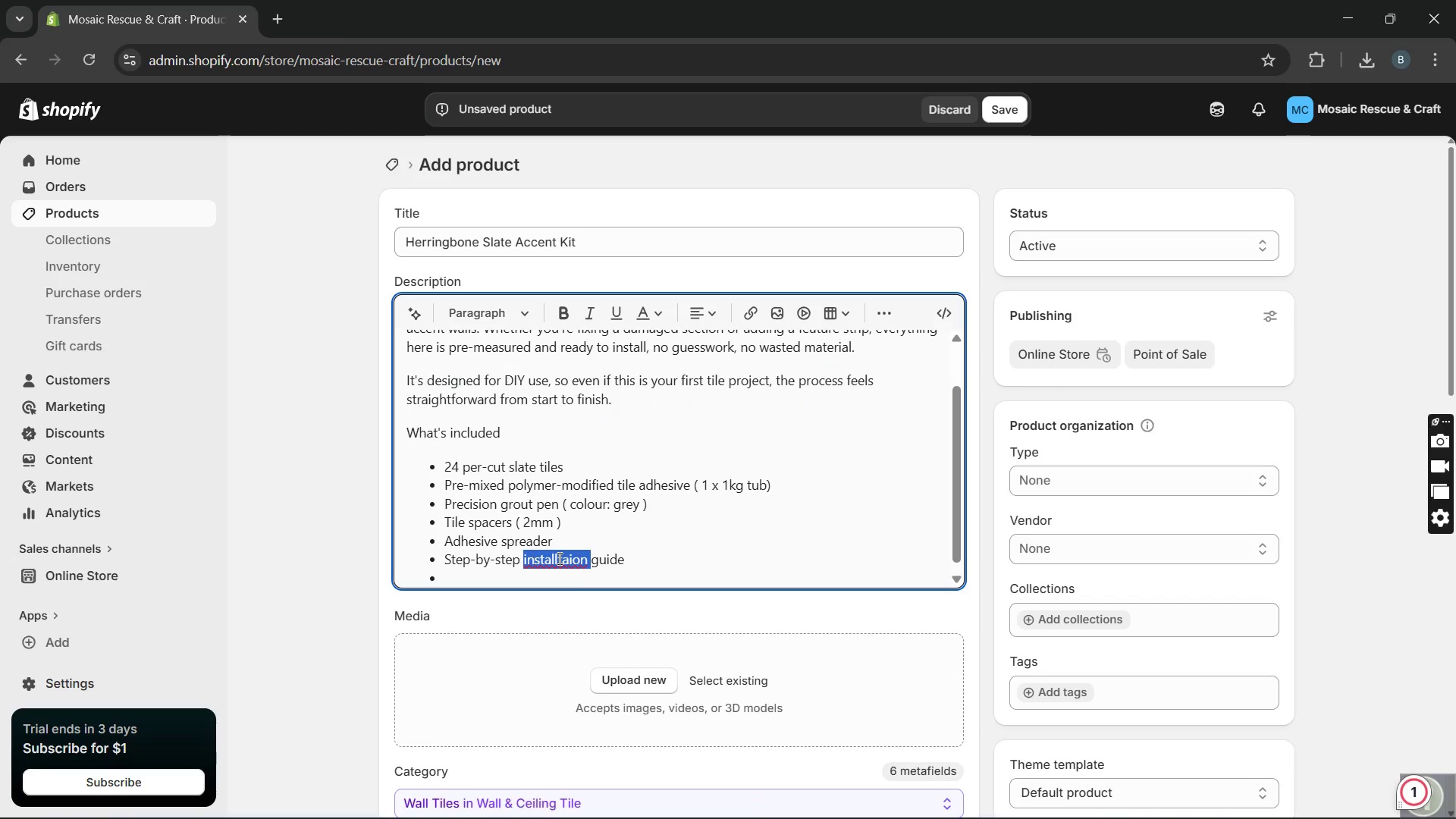 
type(installation )
 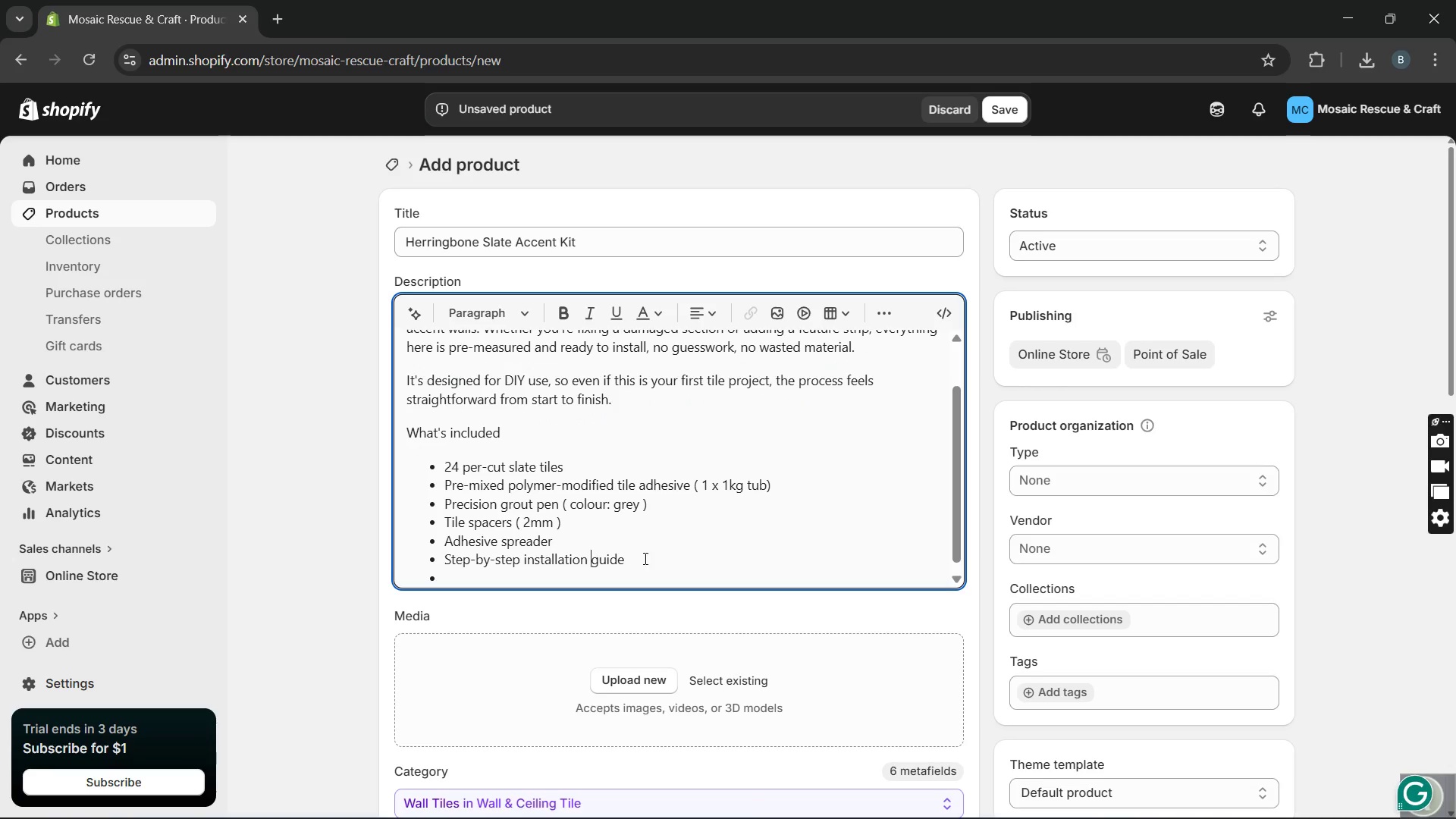 
left_click([648, 557])
 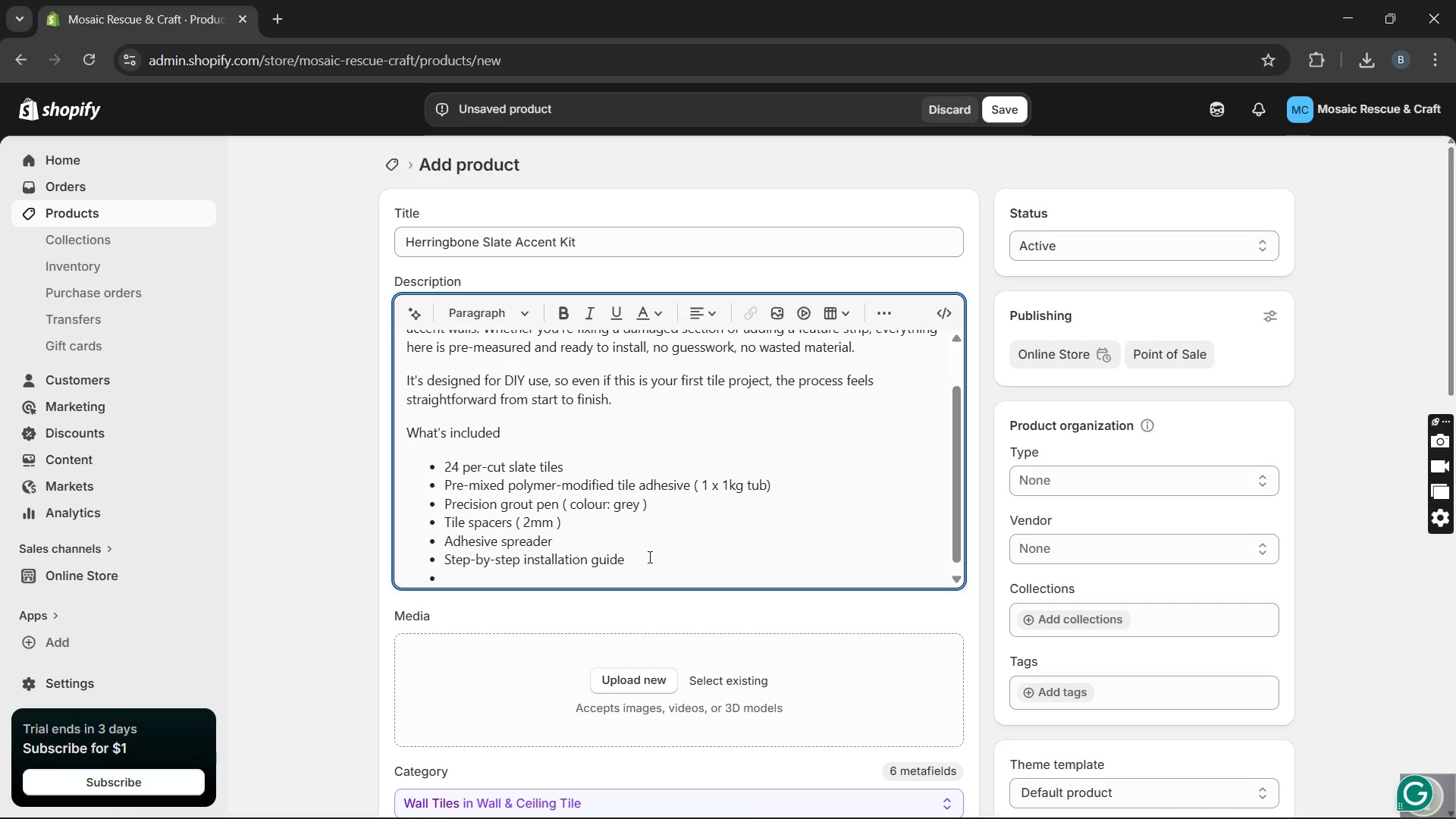 
key(Enter)
 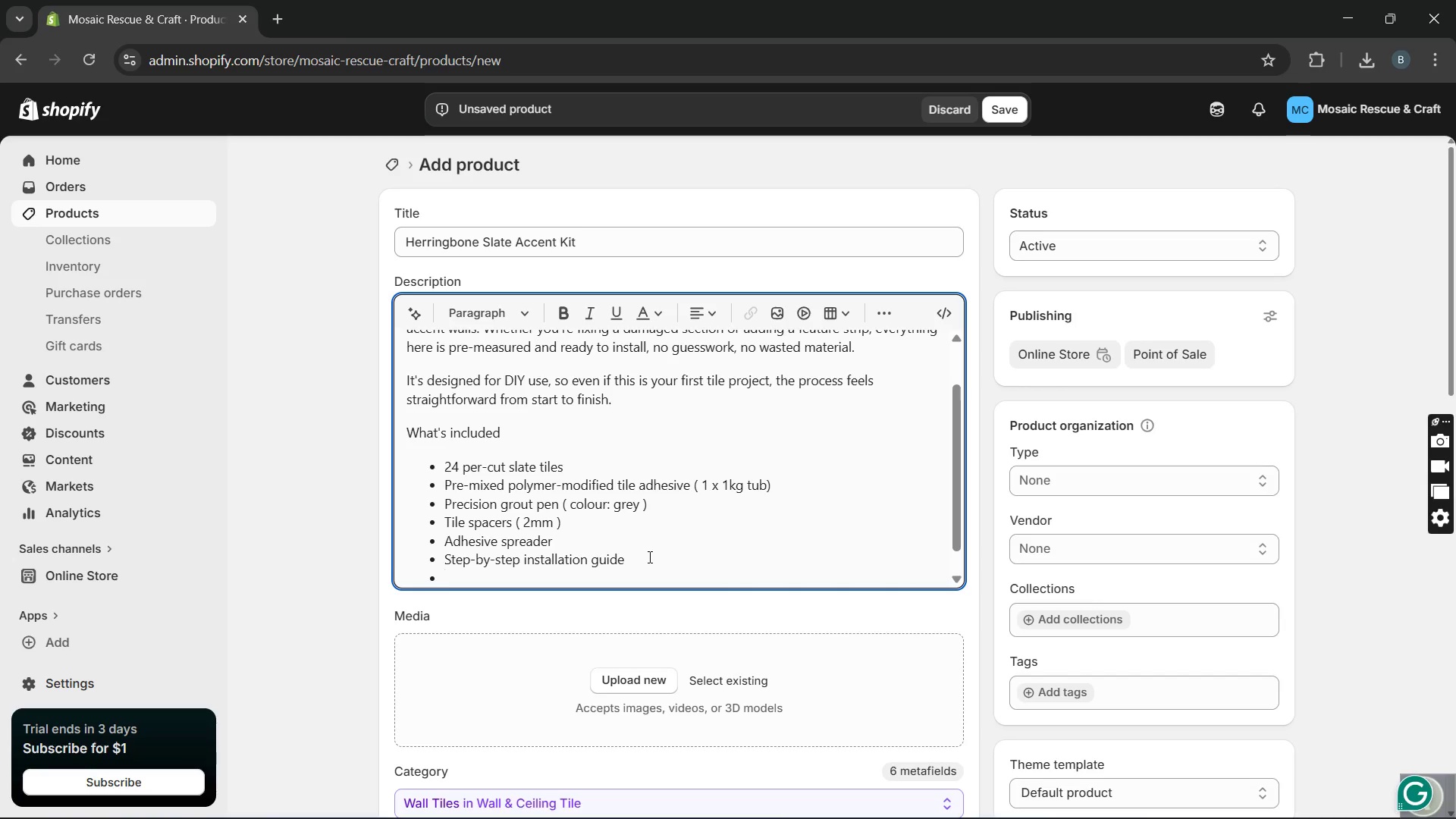 
key(Backspace)
 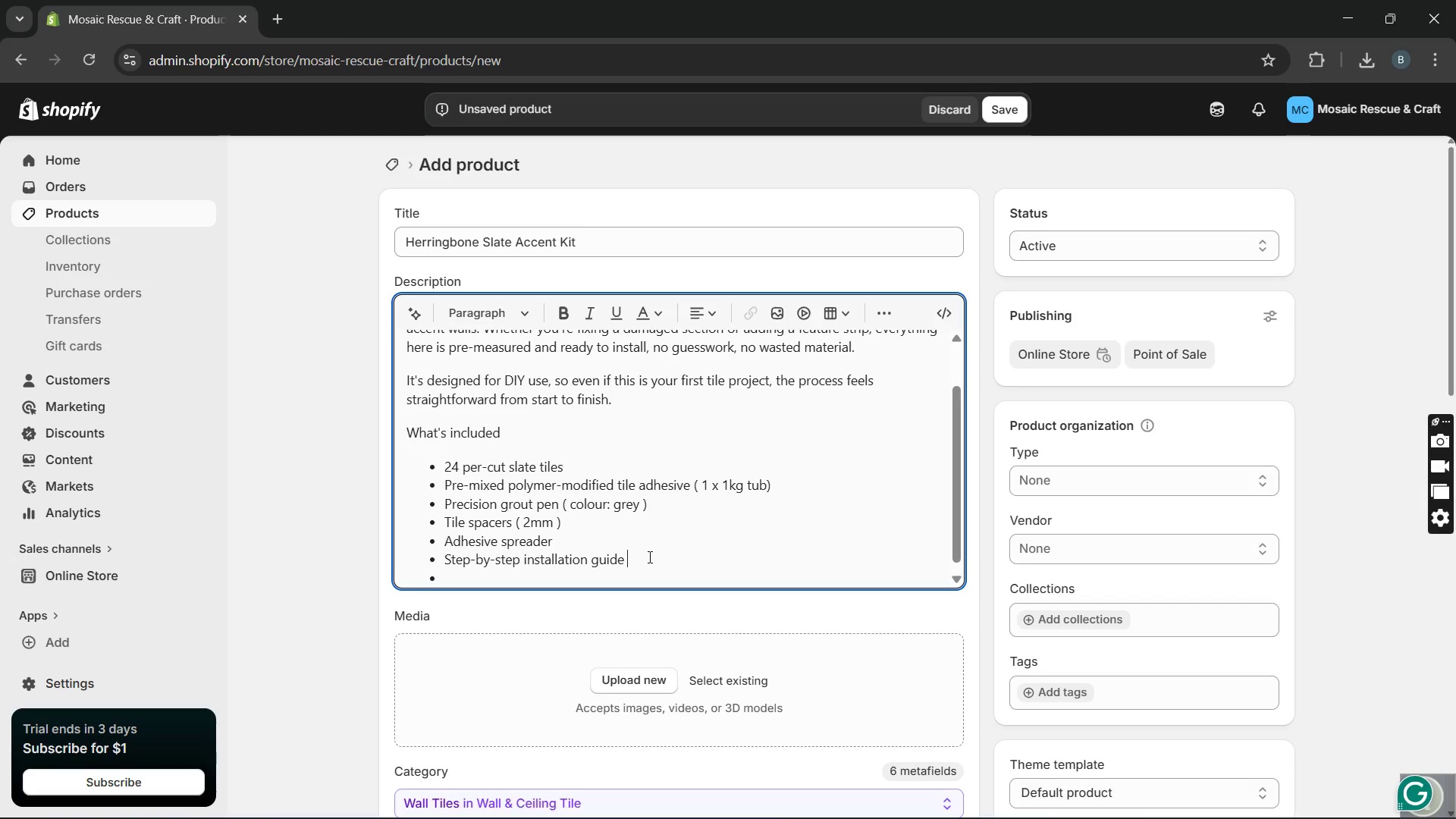 
key(Enter)
 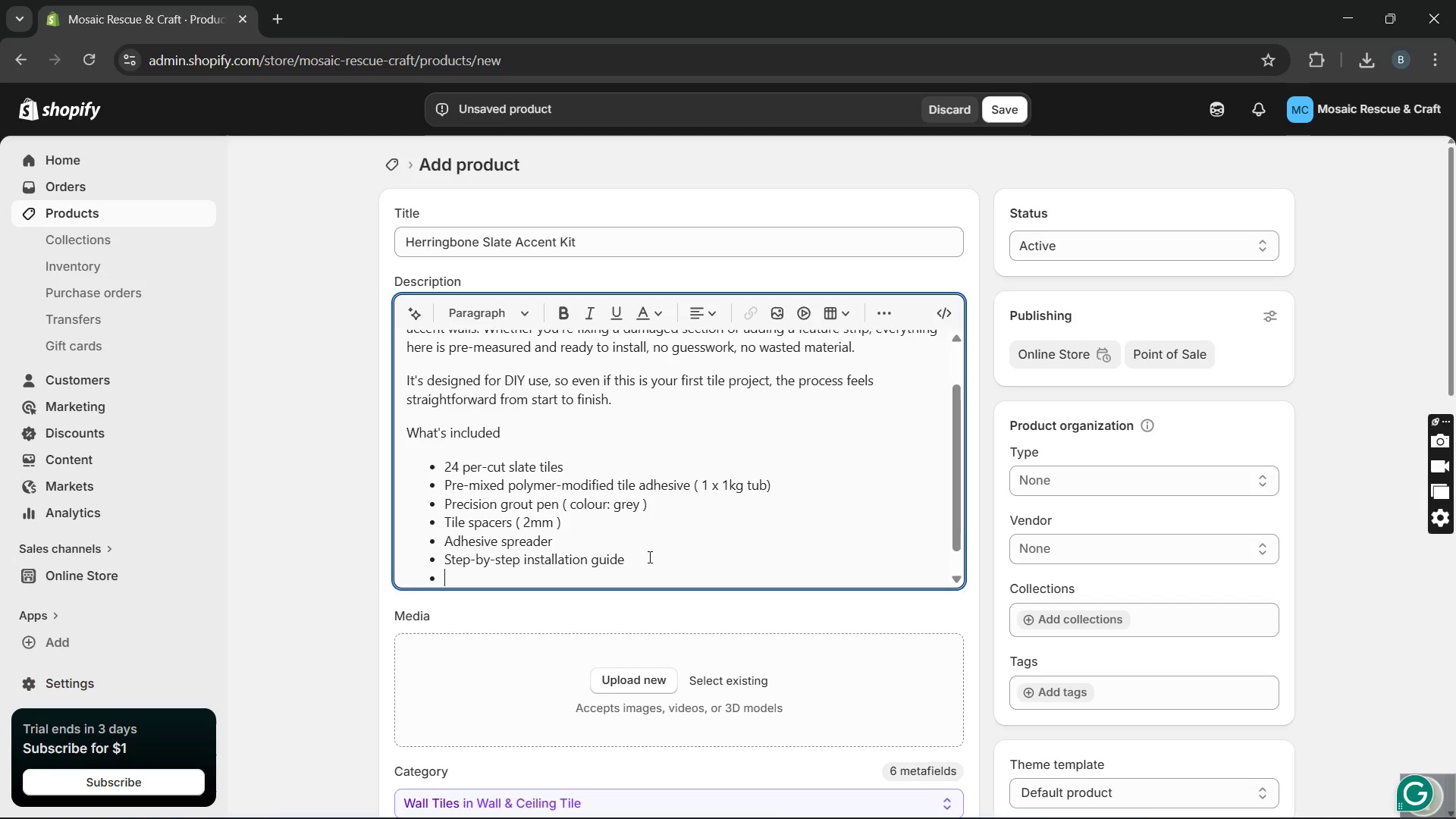 
key(Enter)
 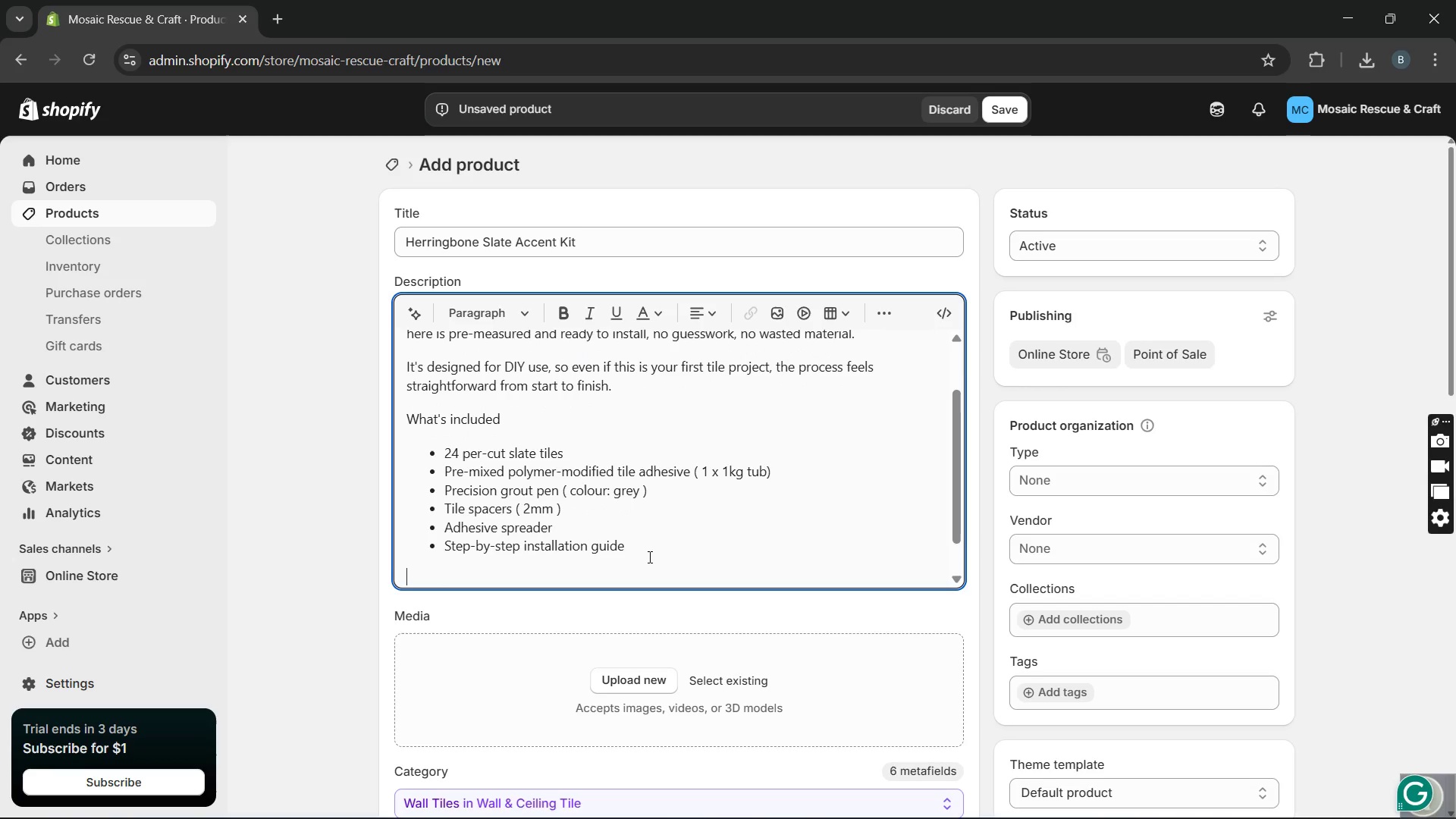 
type(Coverage Calculator )
 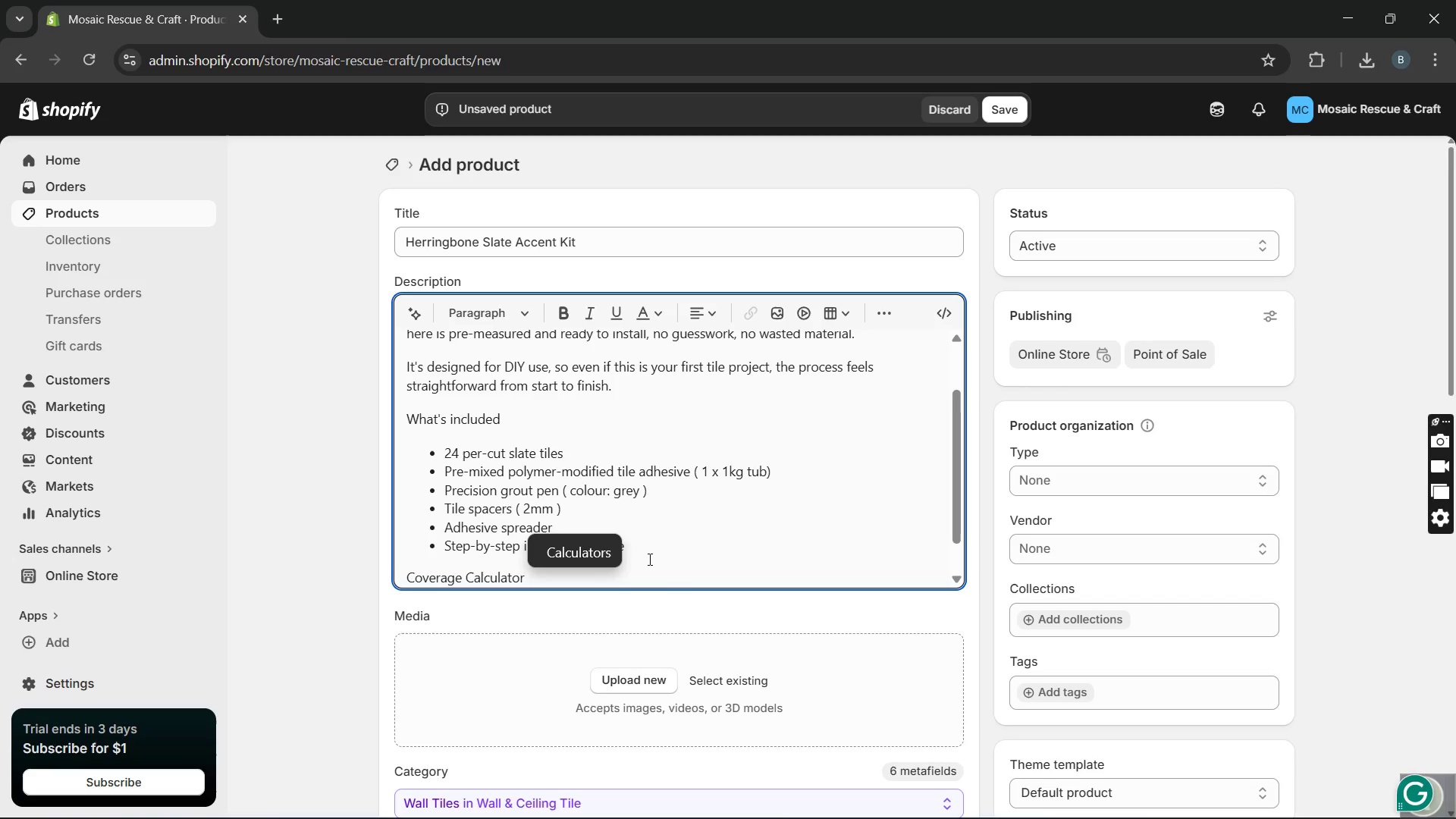 
key(Enter)
 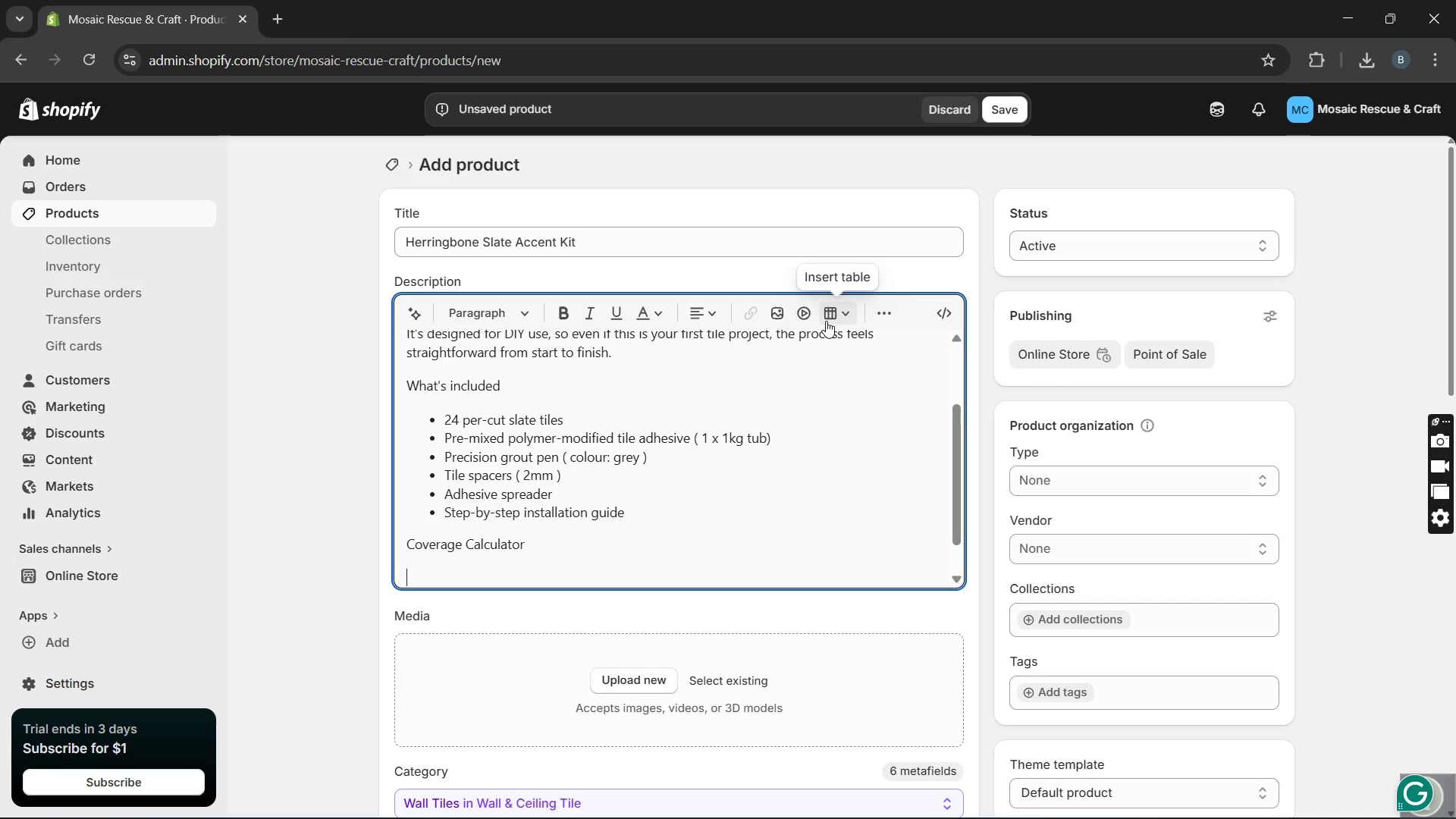 
left_click([826, 321])
 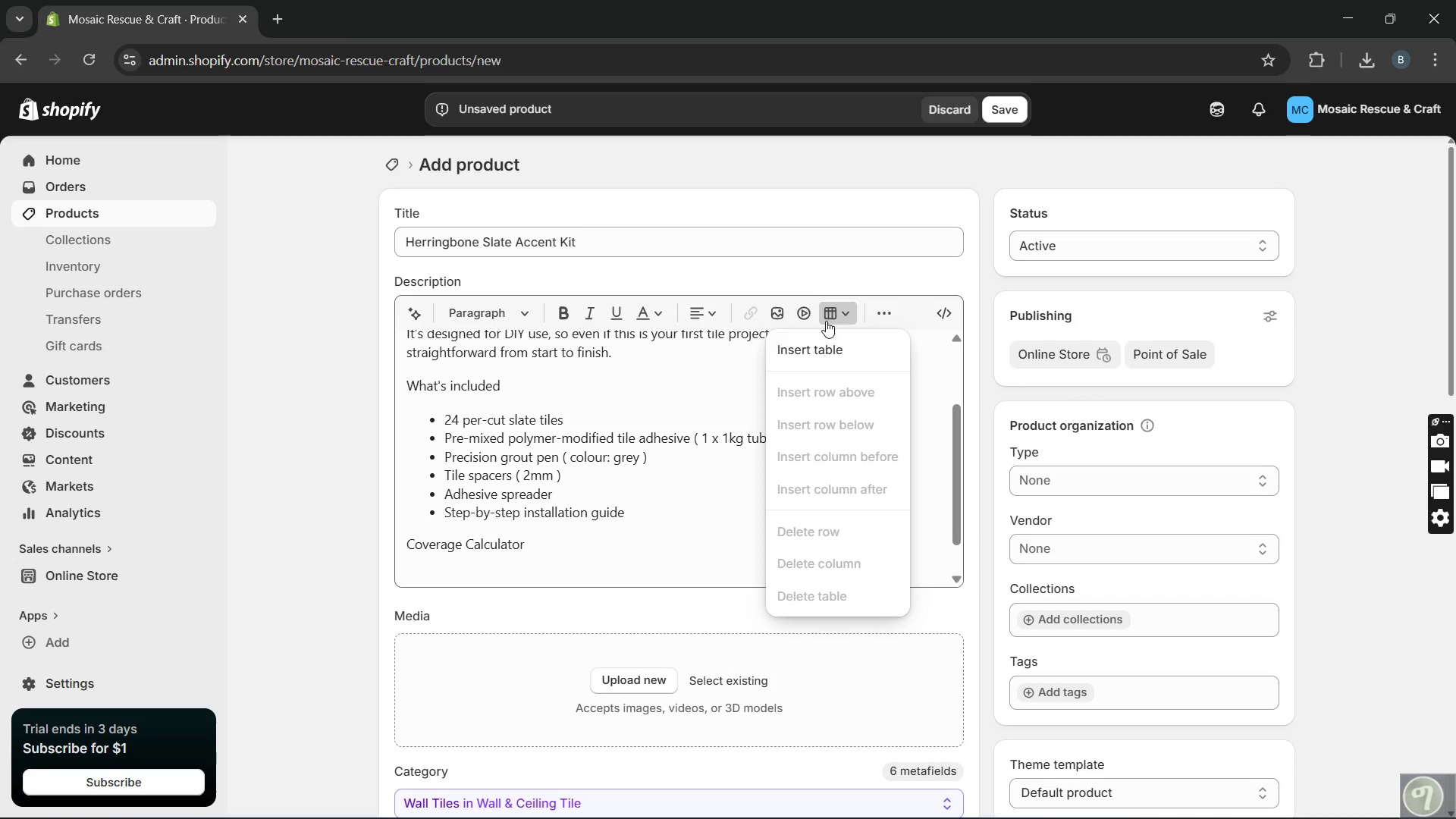 
left_click([828, 338])
 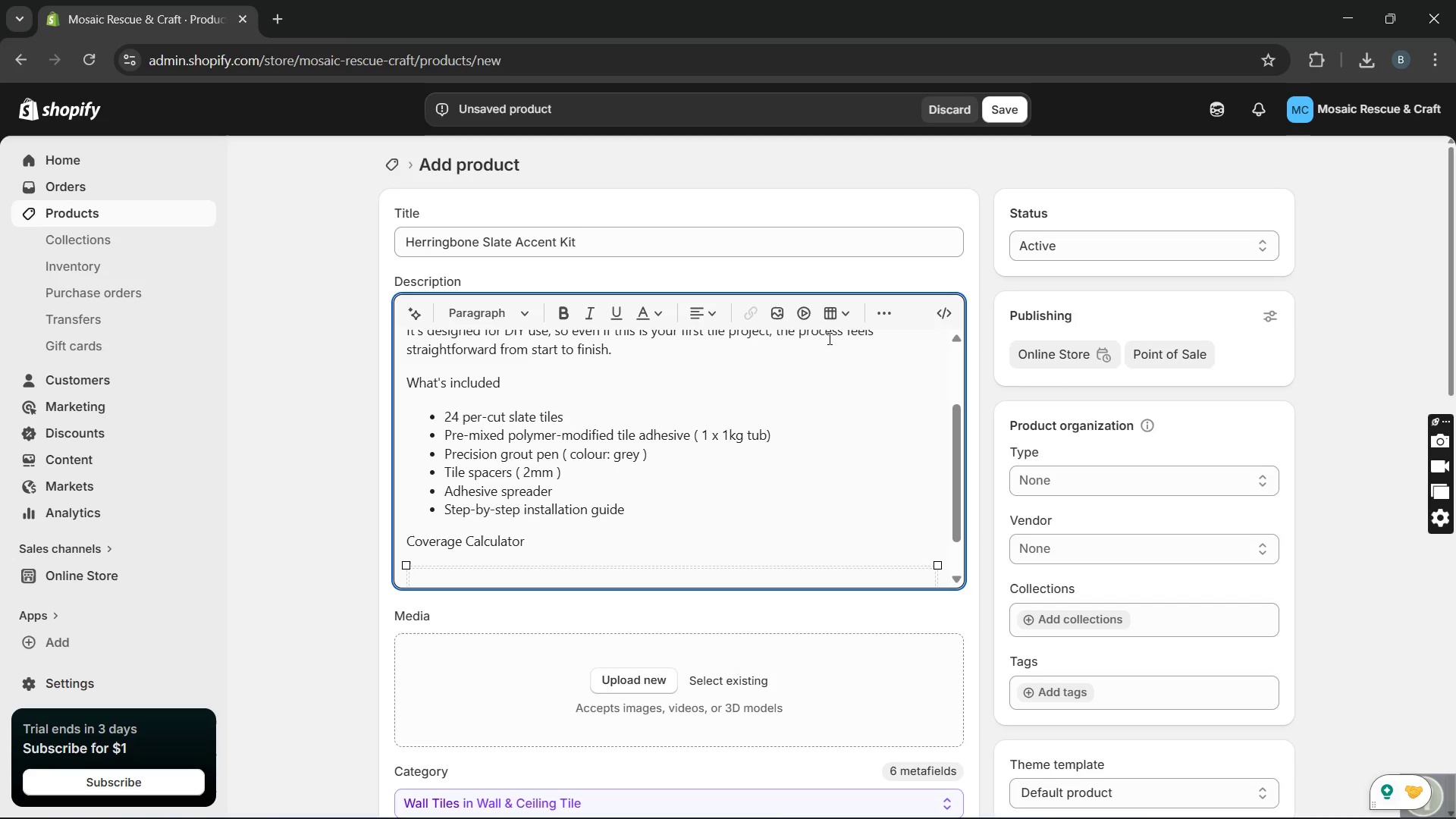 
key(Backspace)
 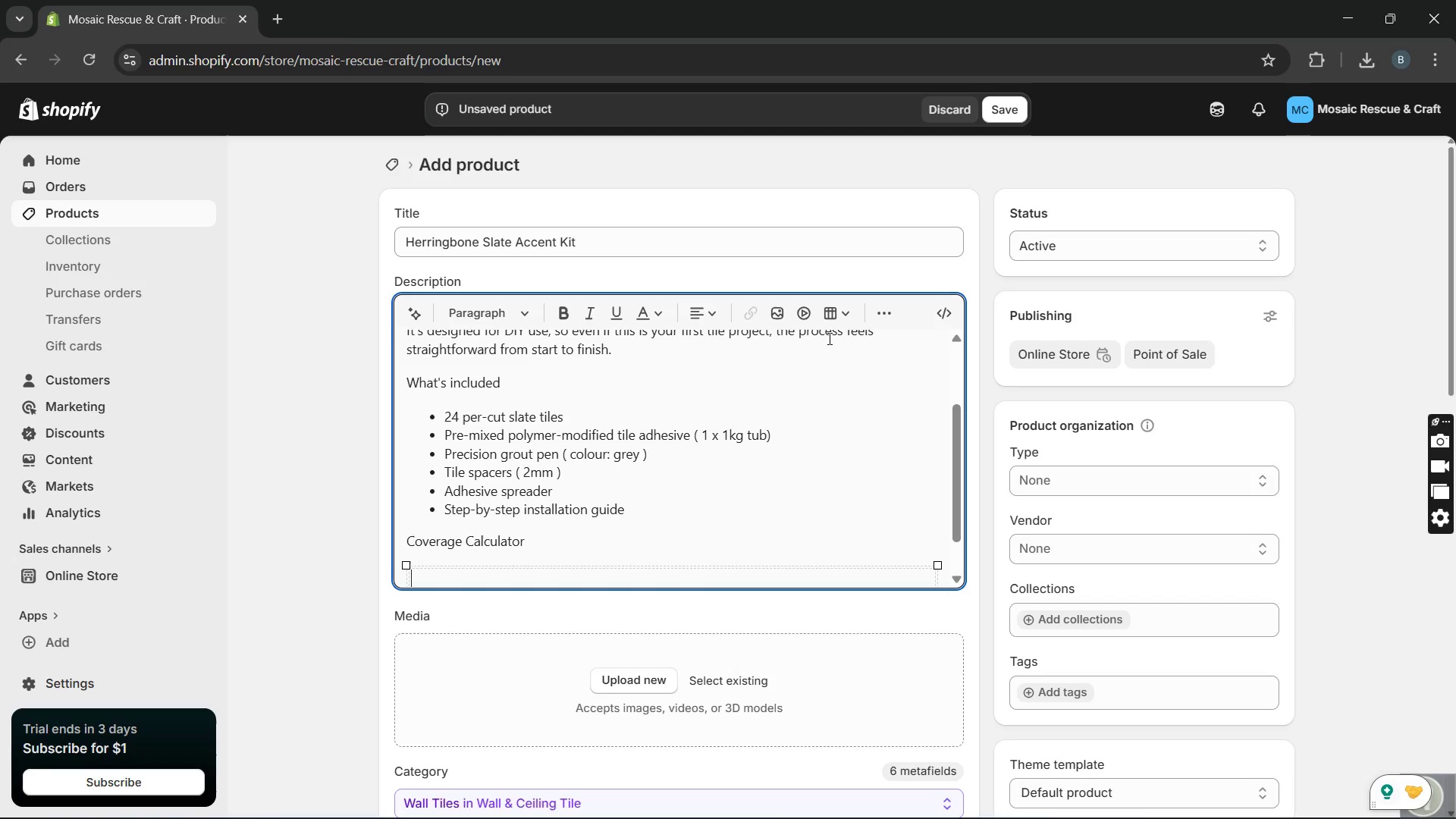 
key(Backspace)
 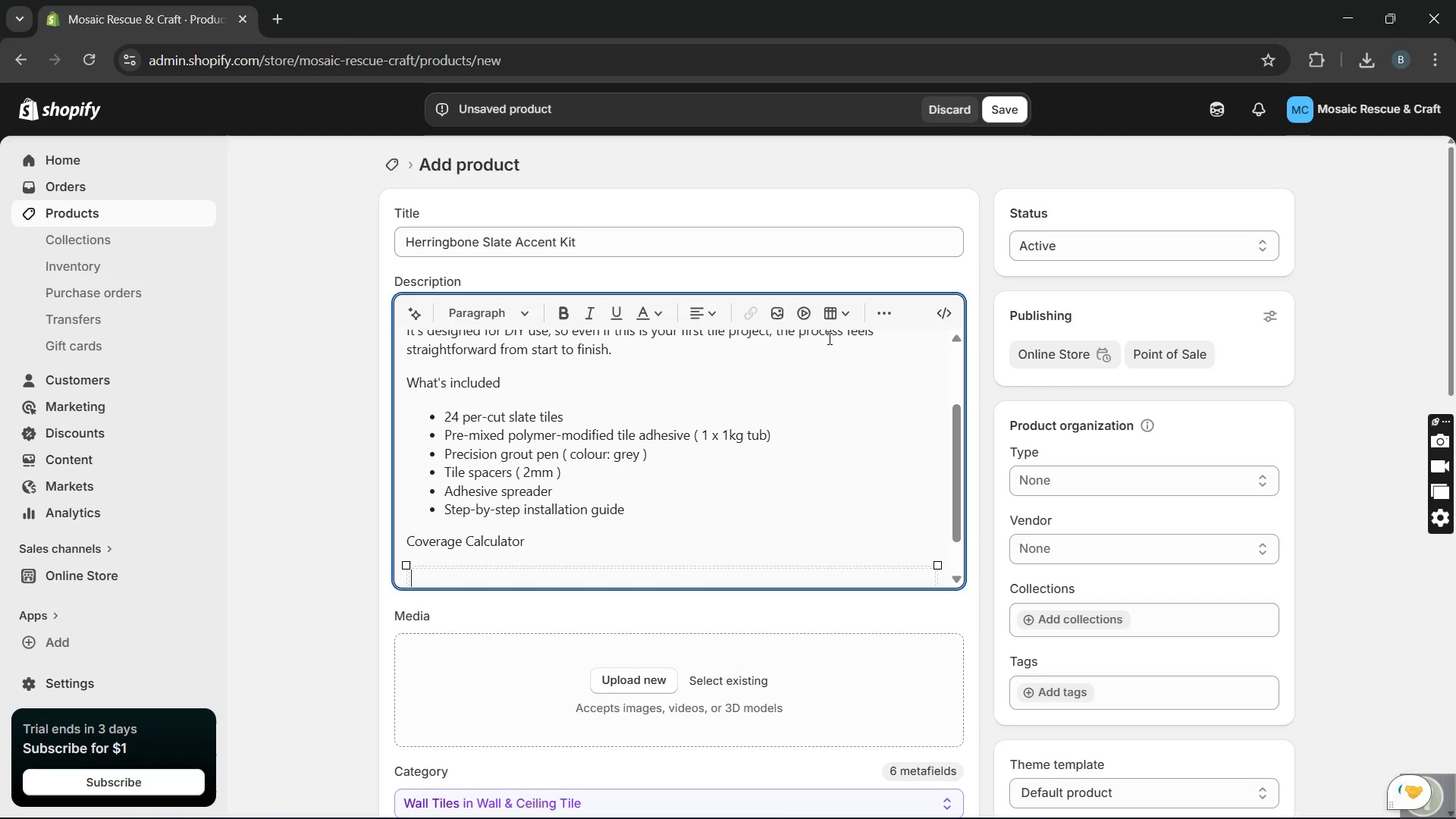 
key(Backspace)
 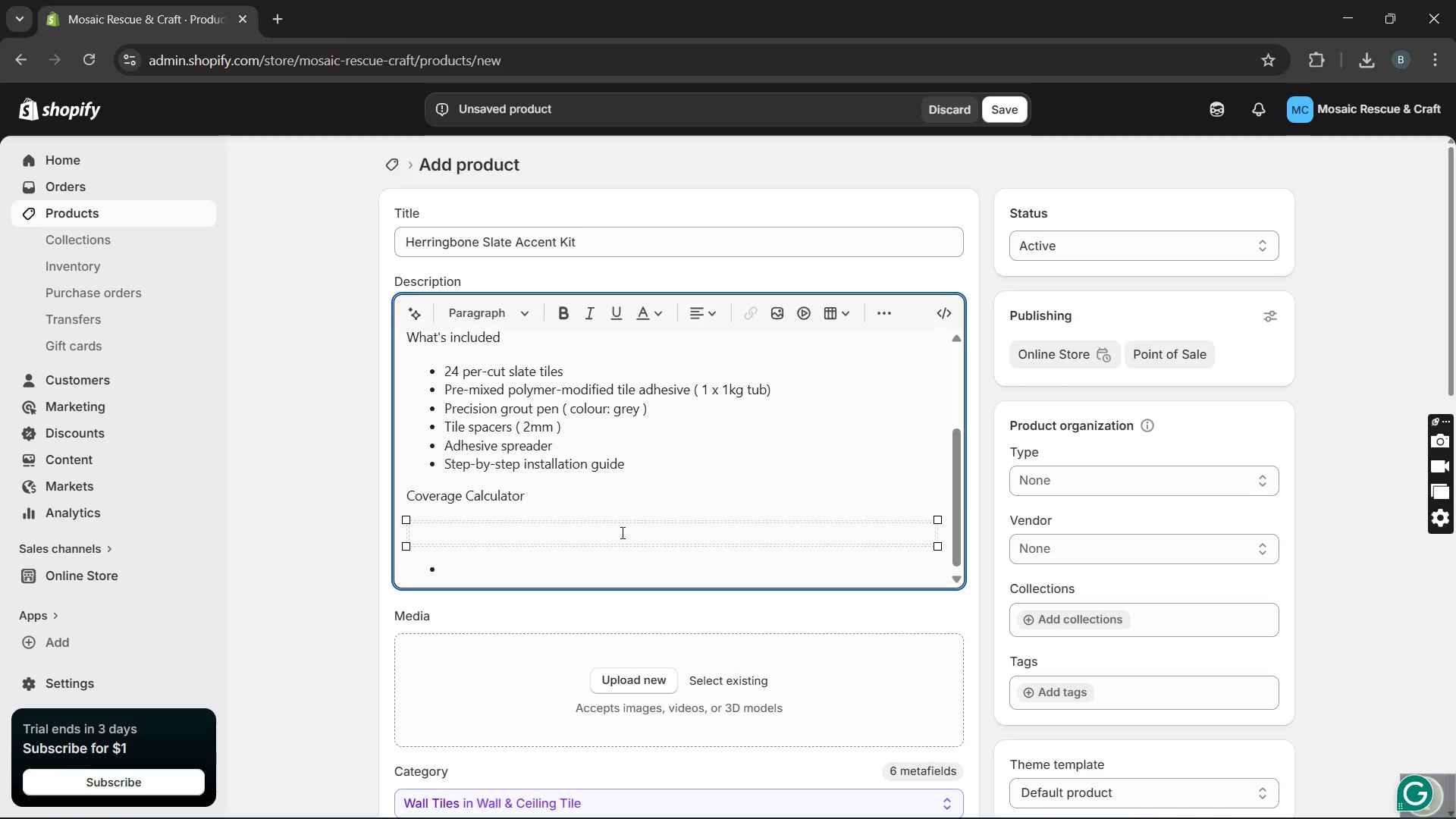 
wait(5.05)
 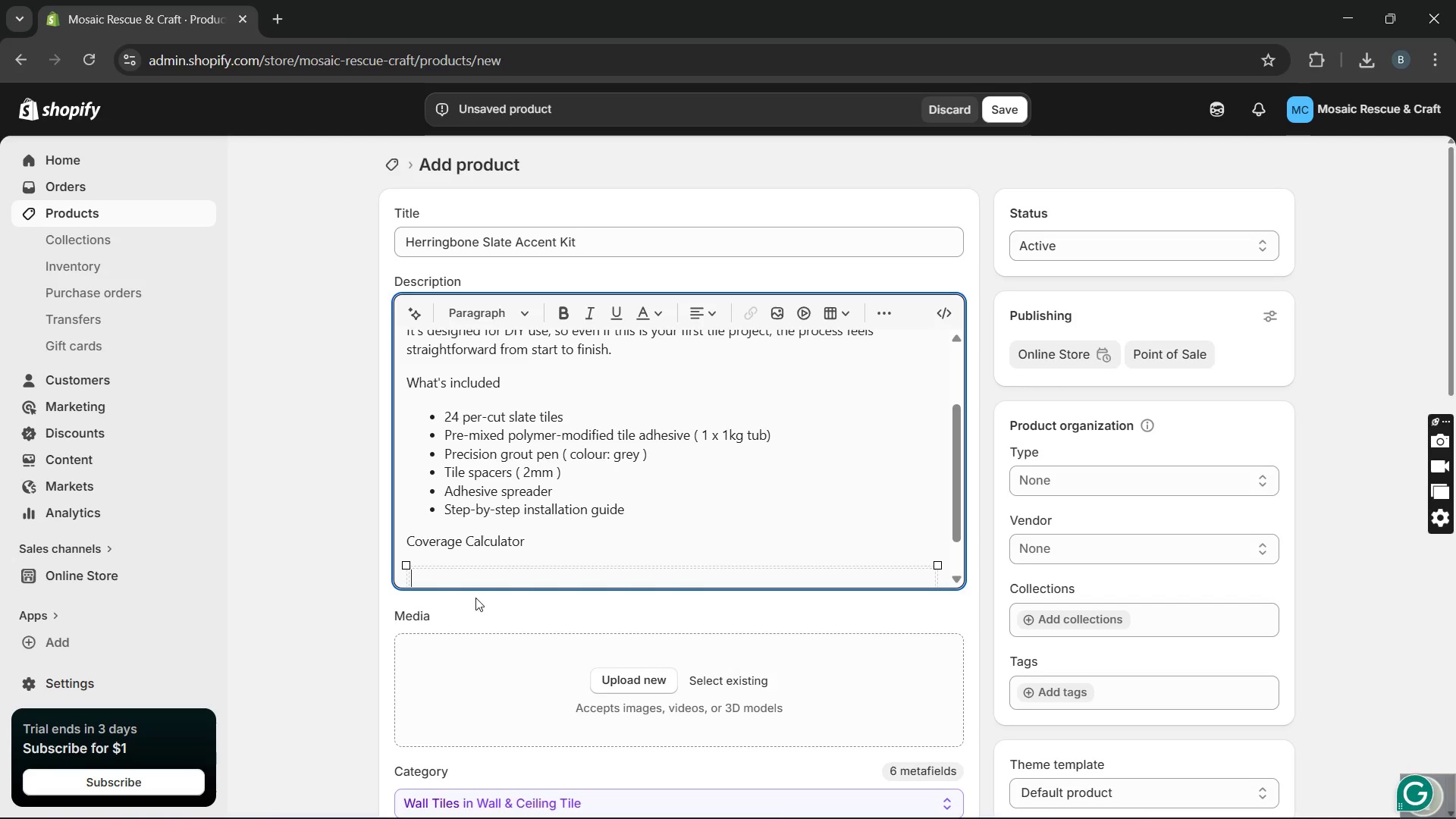 
left_click([617, 522])
 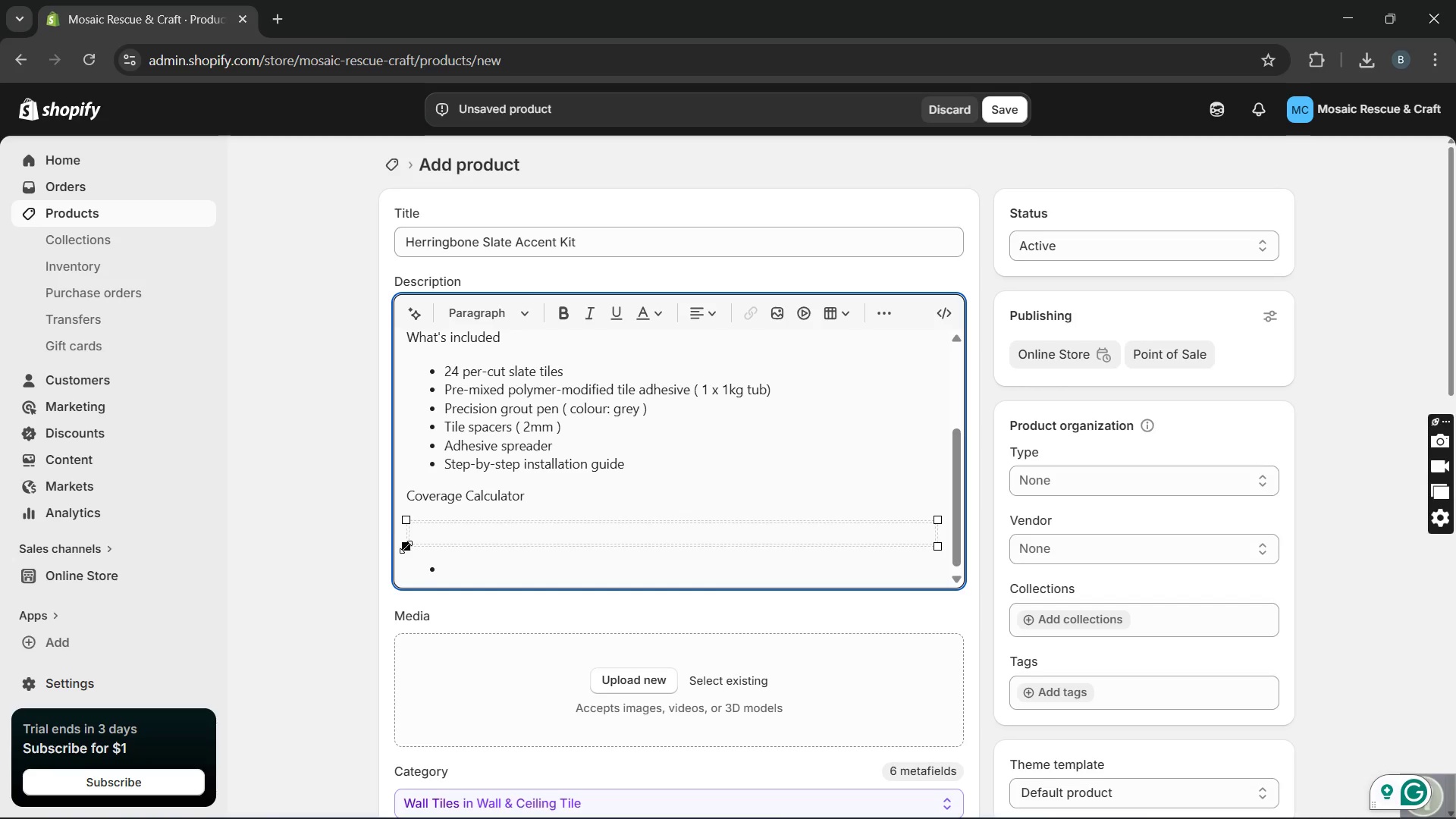 
left_click_drag(start_coordinate=[406, 548], to_coordinate=[470, 528])
 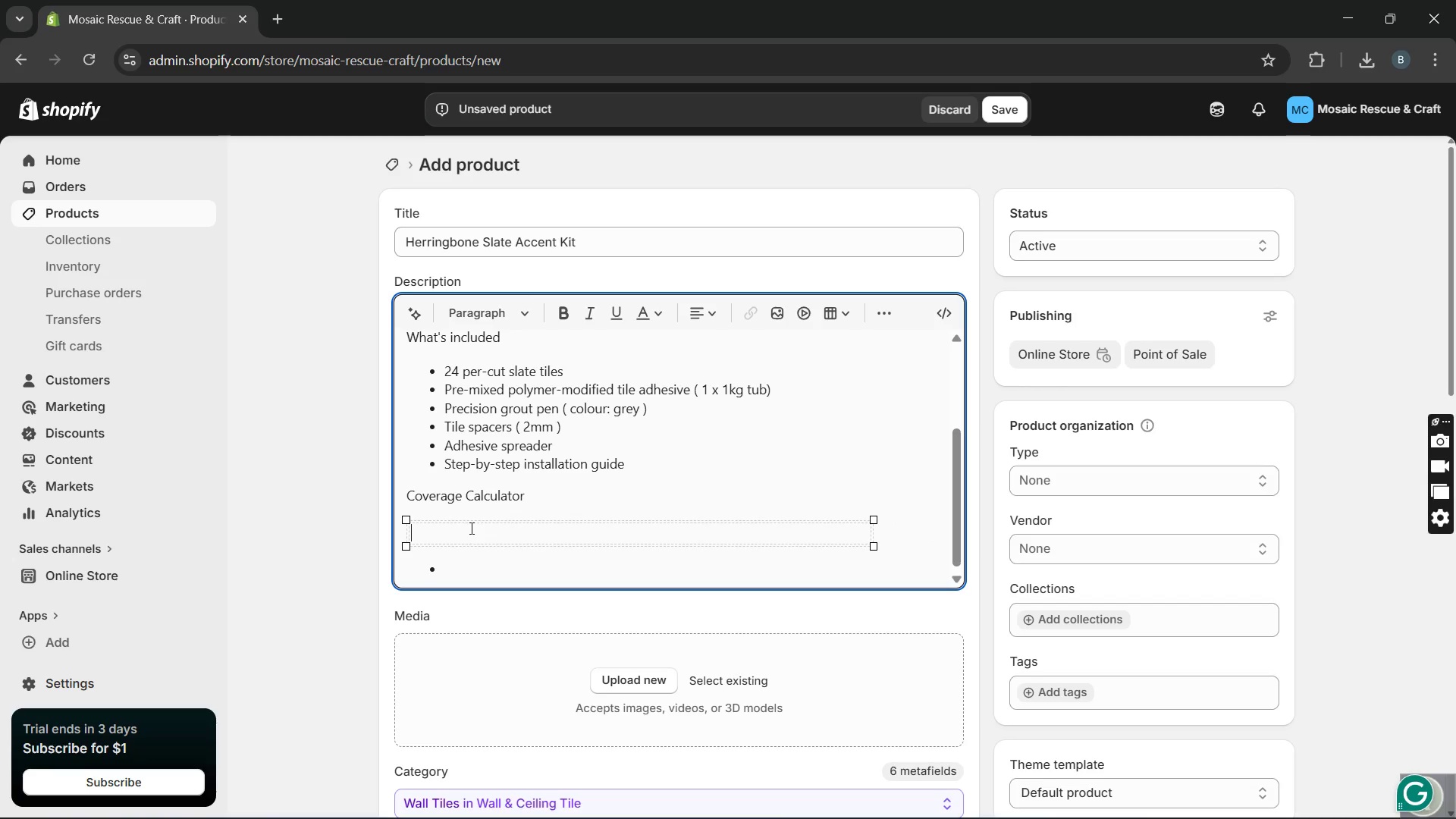 
key(Backspace)
 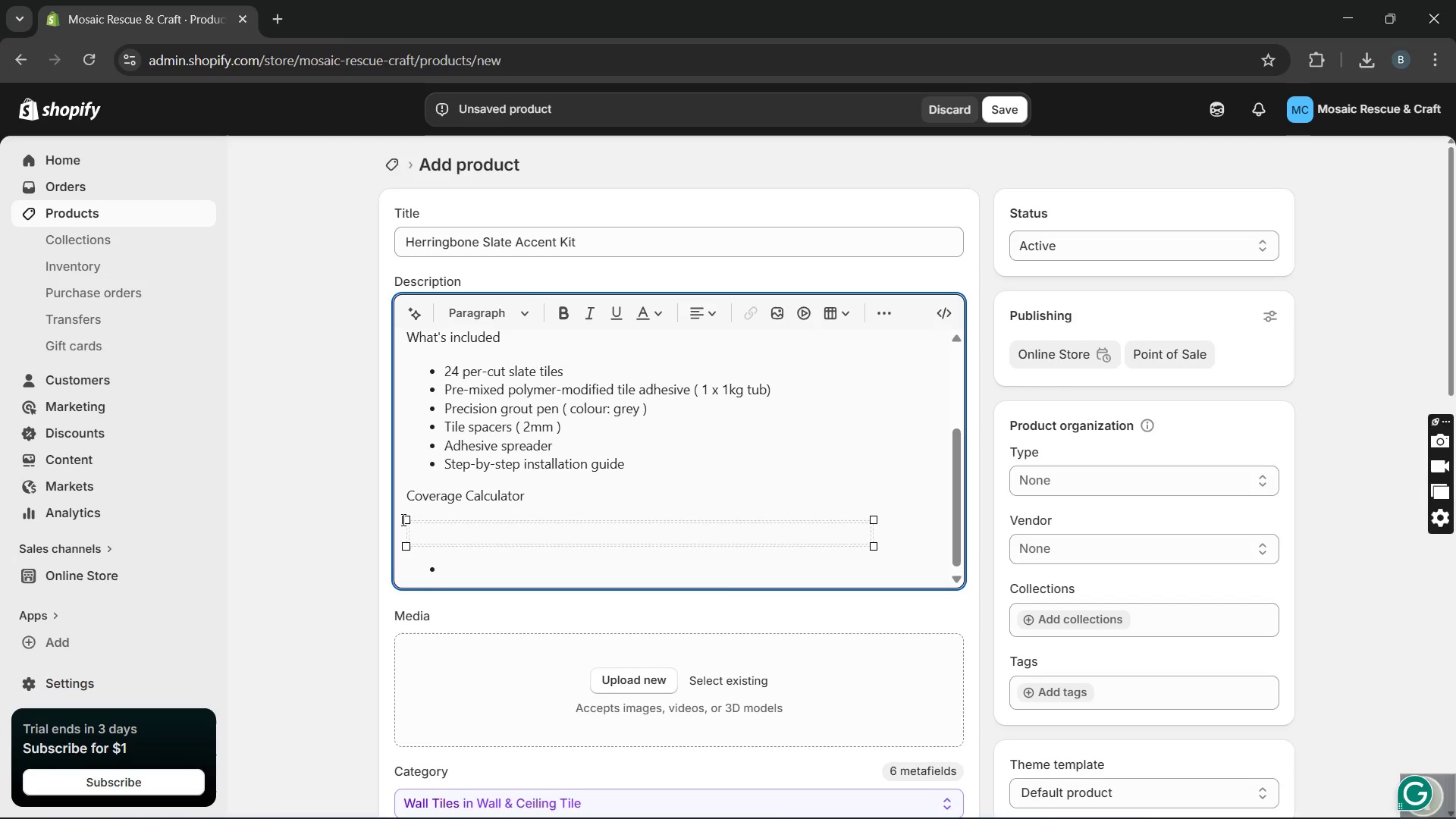 
left_click_drag(start_coordinate=[404, 519], to_coordinate=[418, 522])
 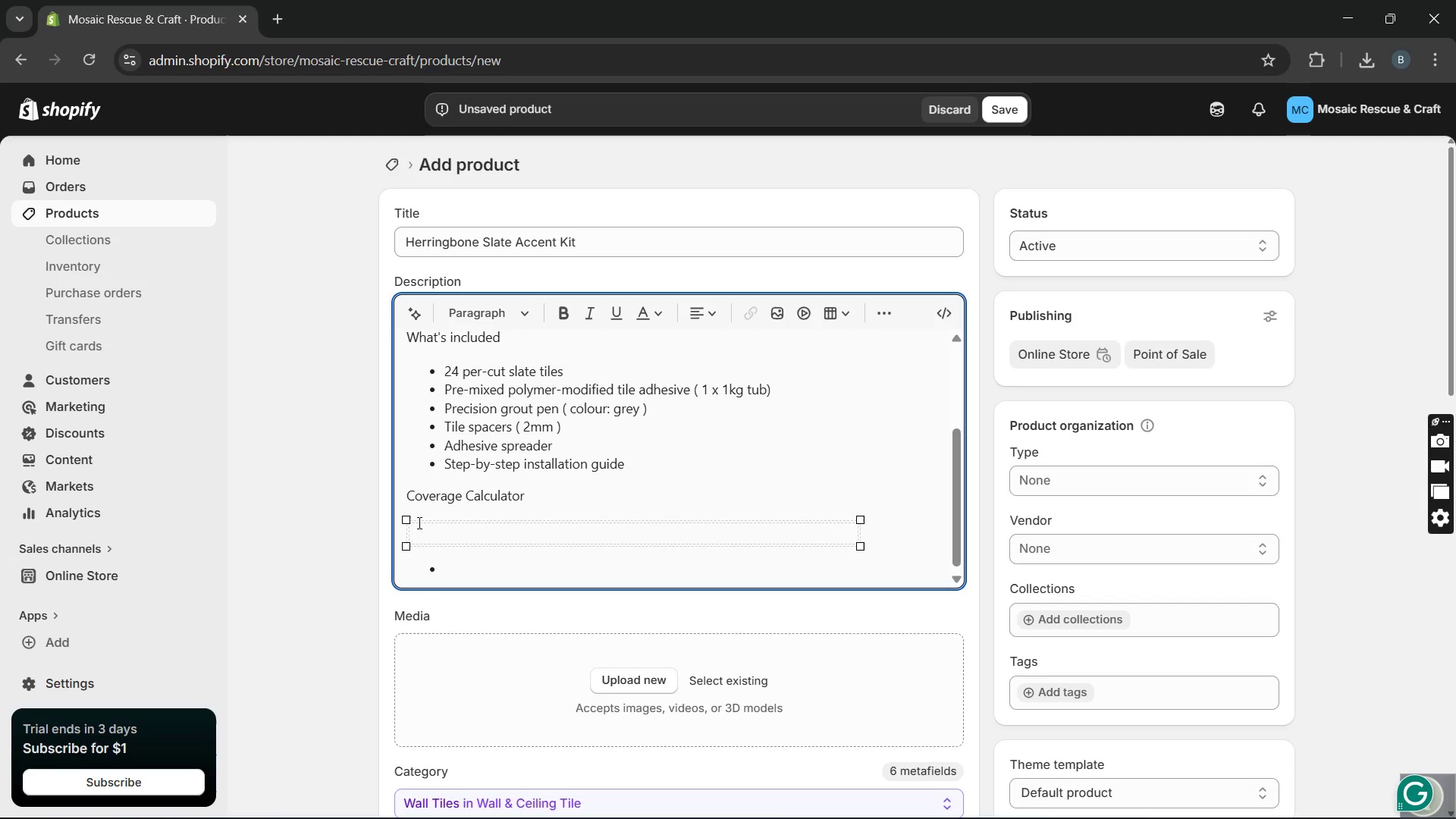 
key(Backspace)
 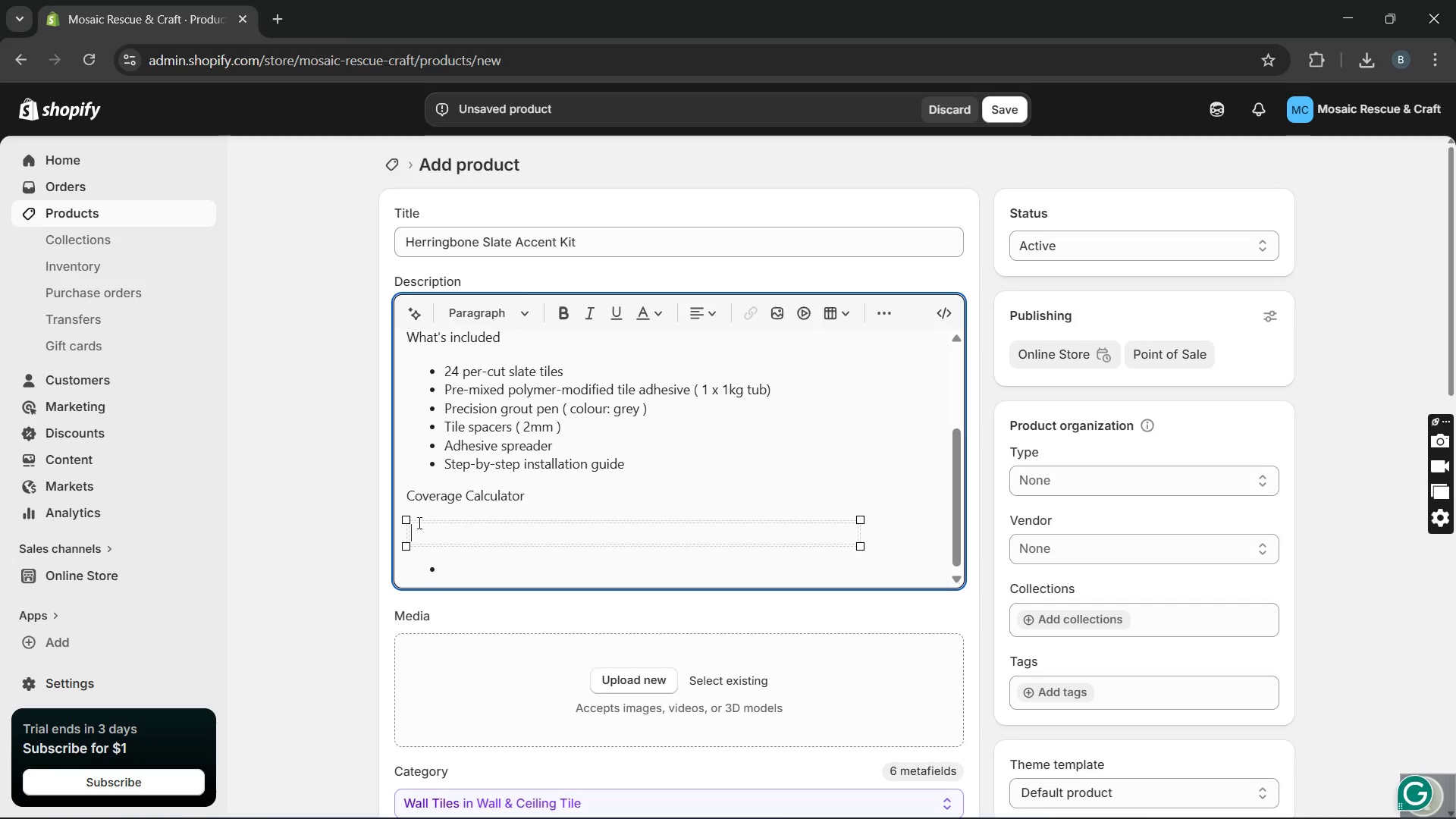 
key(Backspace)
 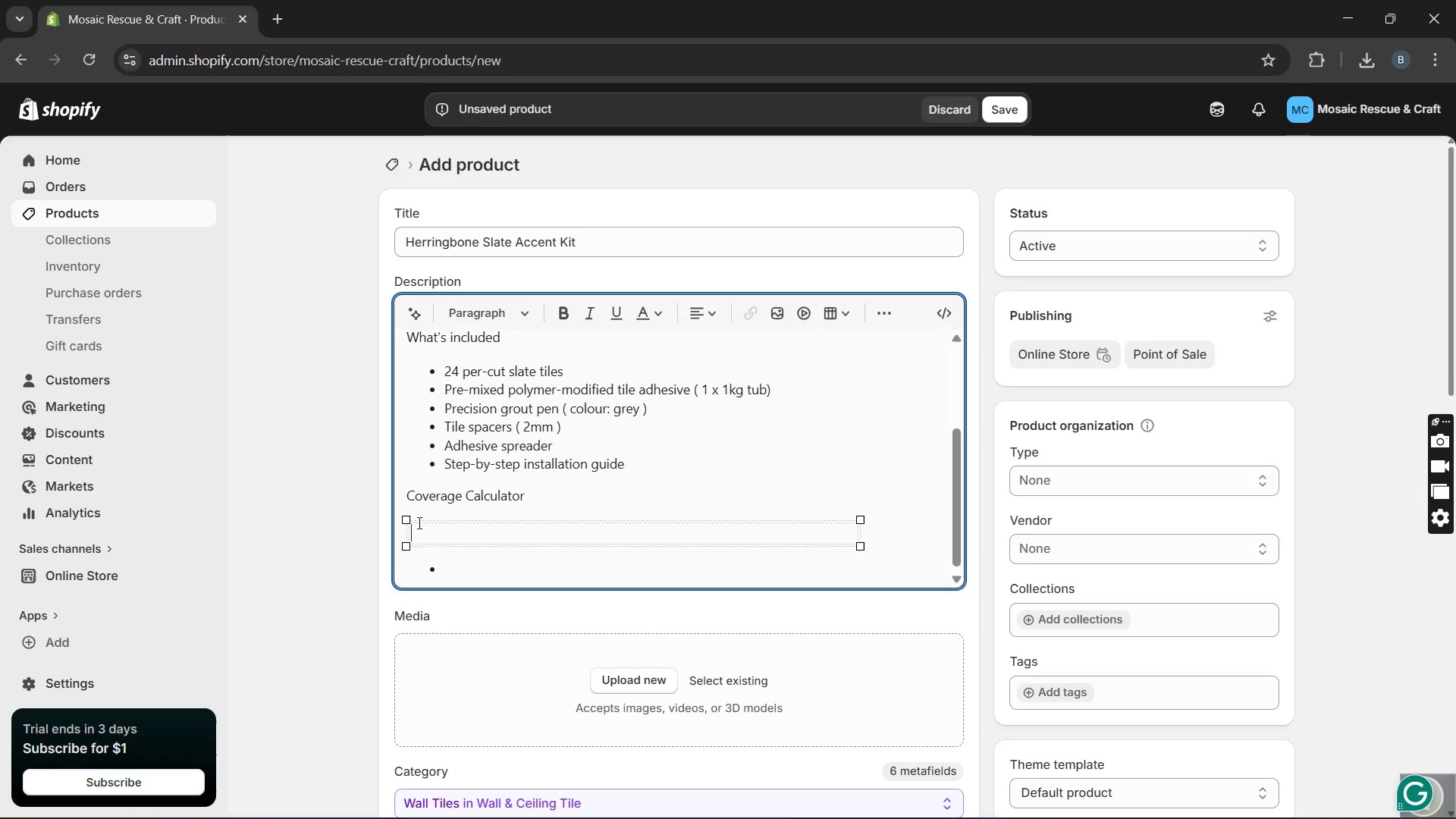 
key(Backspace)
 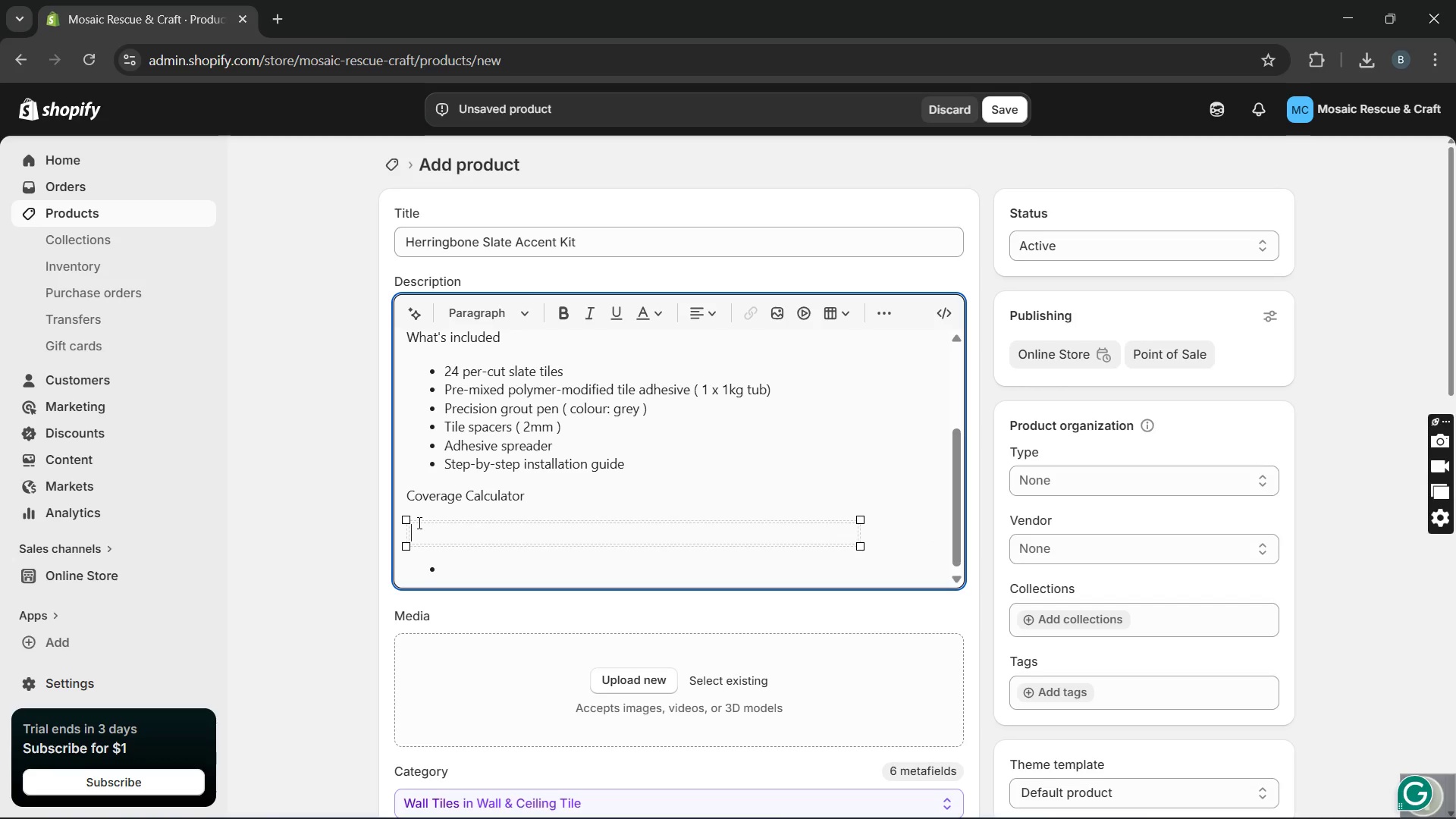 
key(Backspace)
 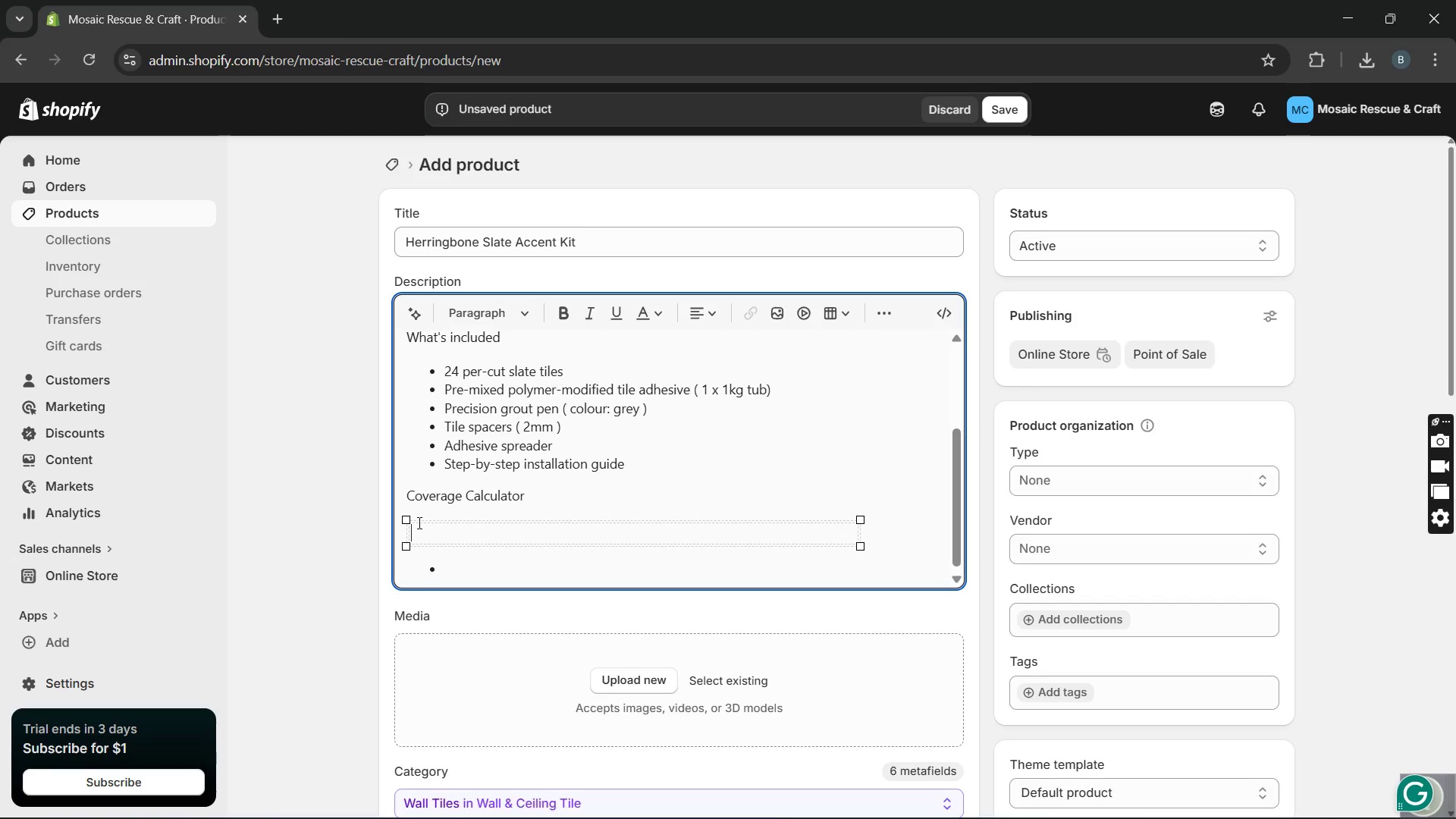 
key(Backspace)
 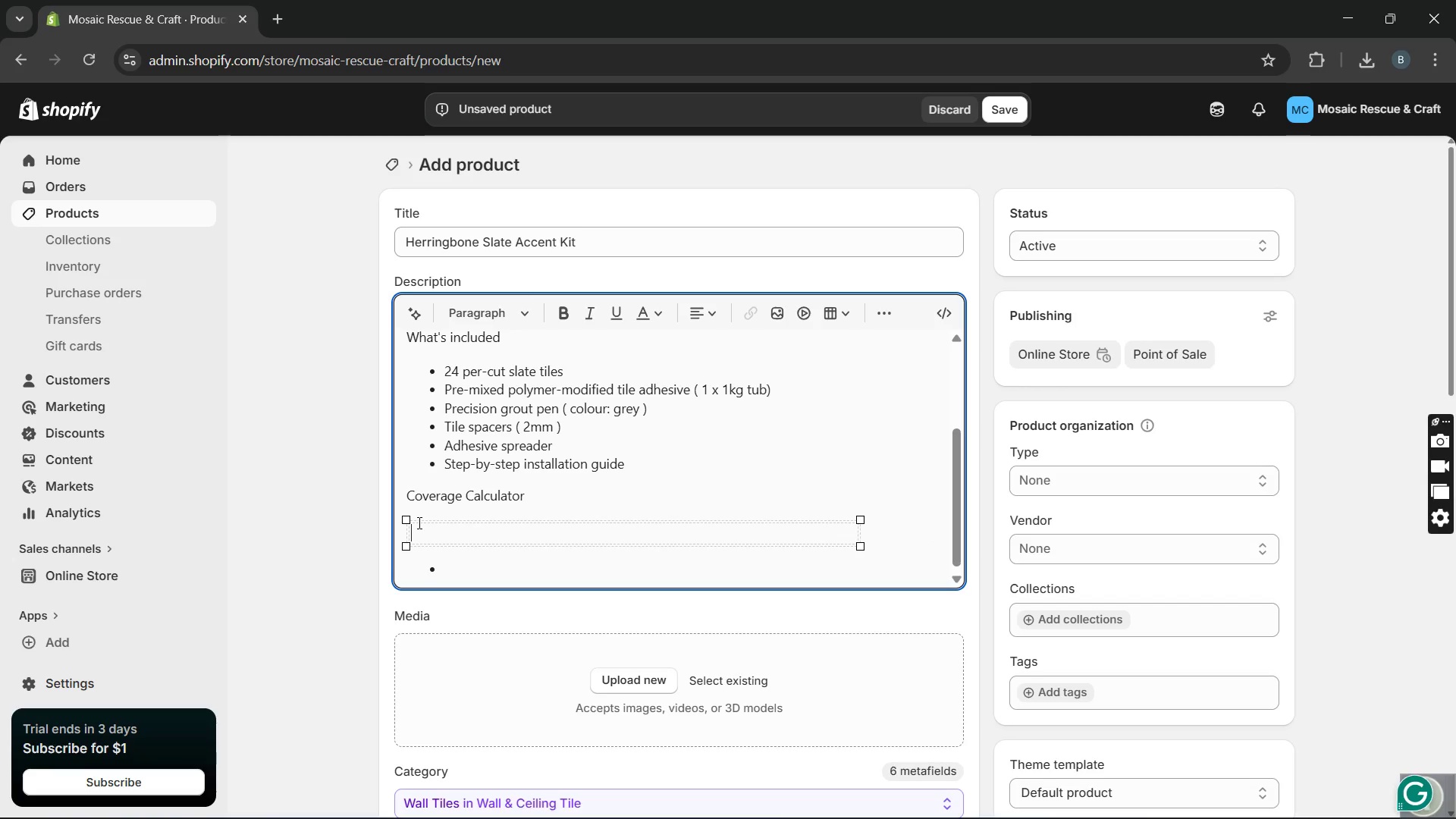 
key(Backspace)
 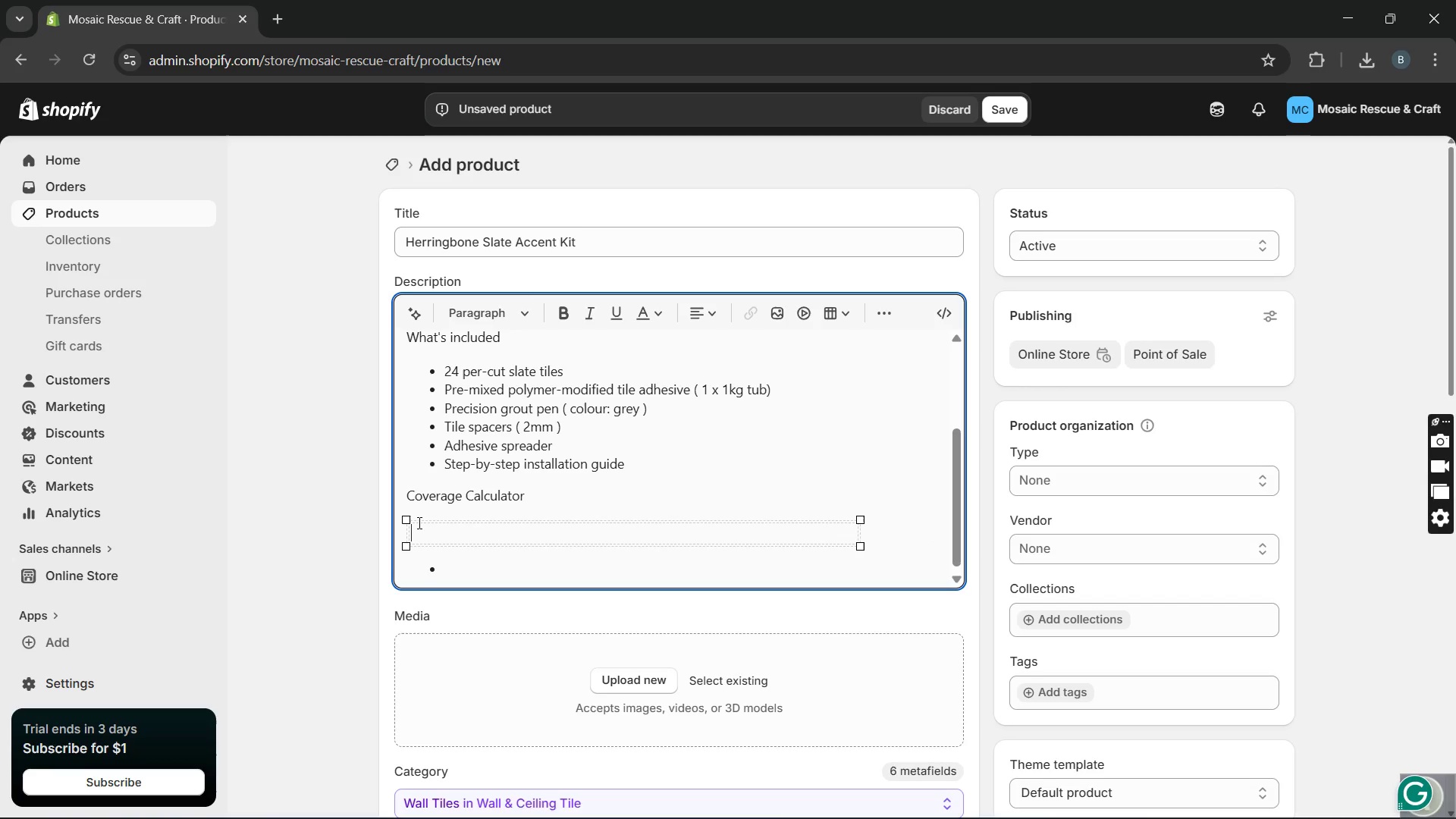 
key(Backspace)
 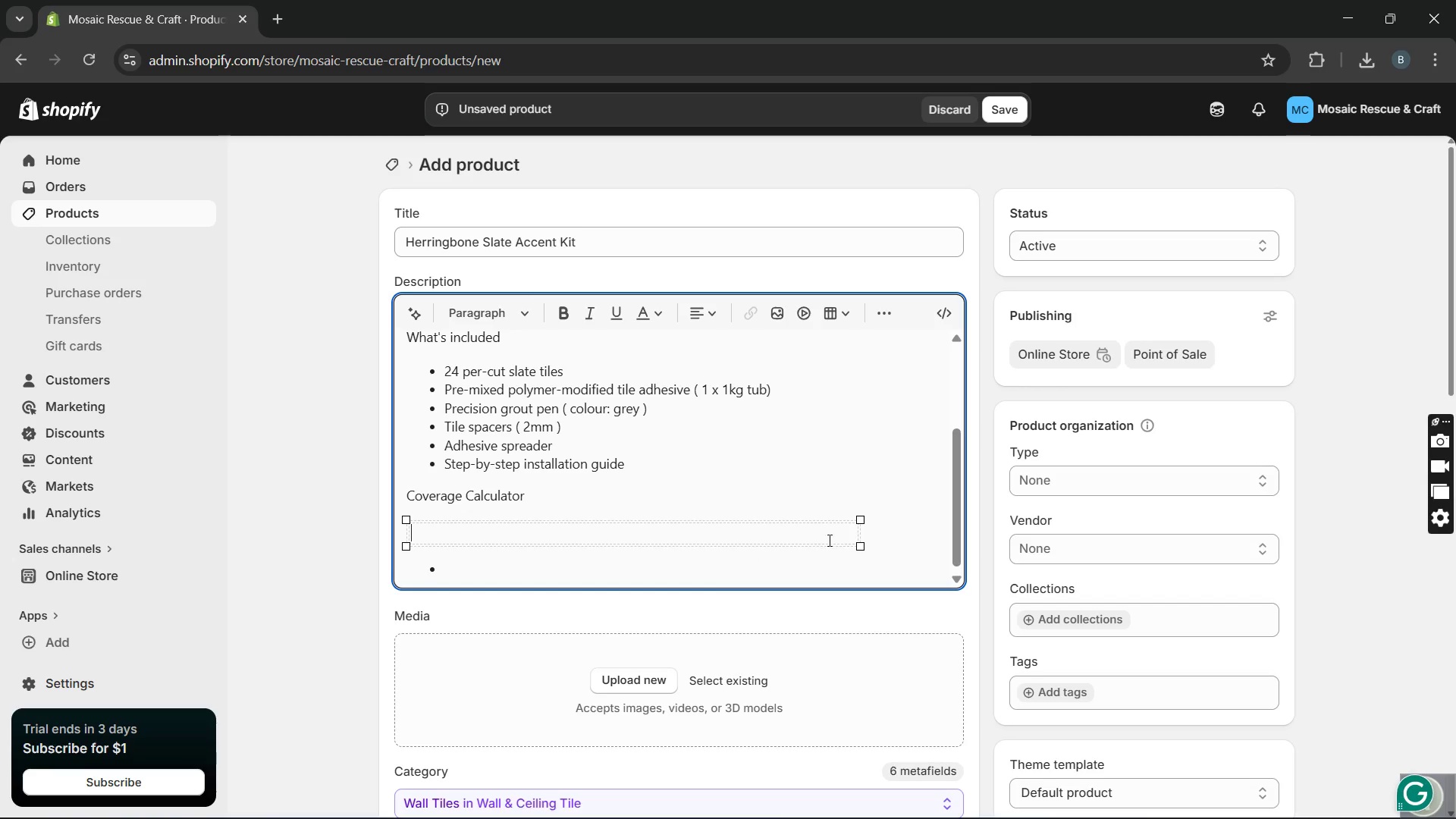 
wait(5.84)
 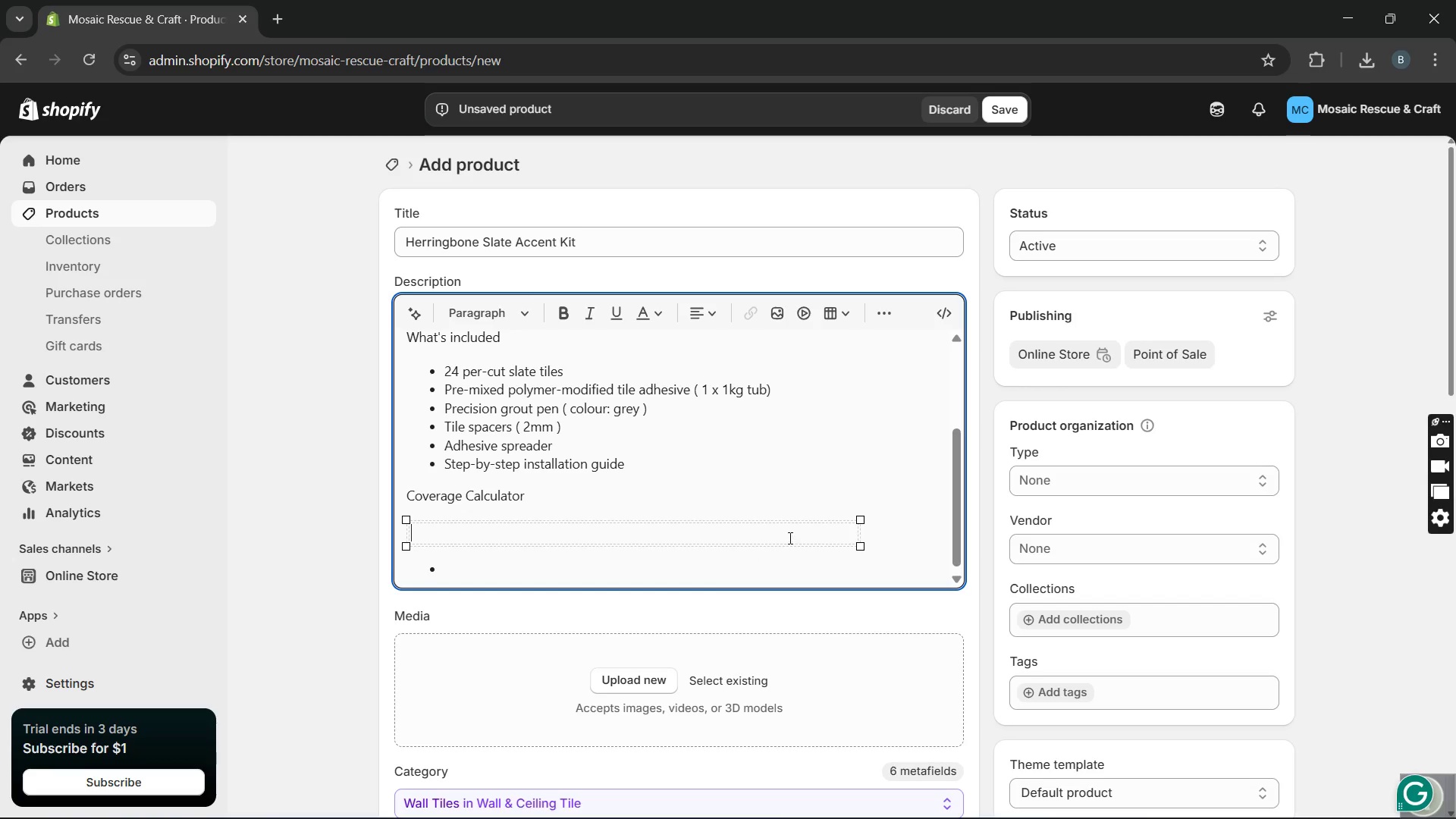 
left_click_drag(start_coordinate=[861, 544], to_coordinate=[726, 540])
 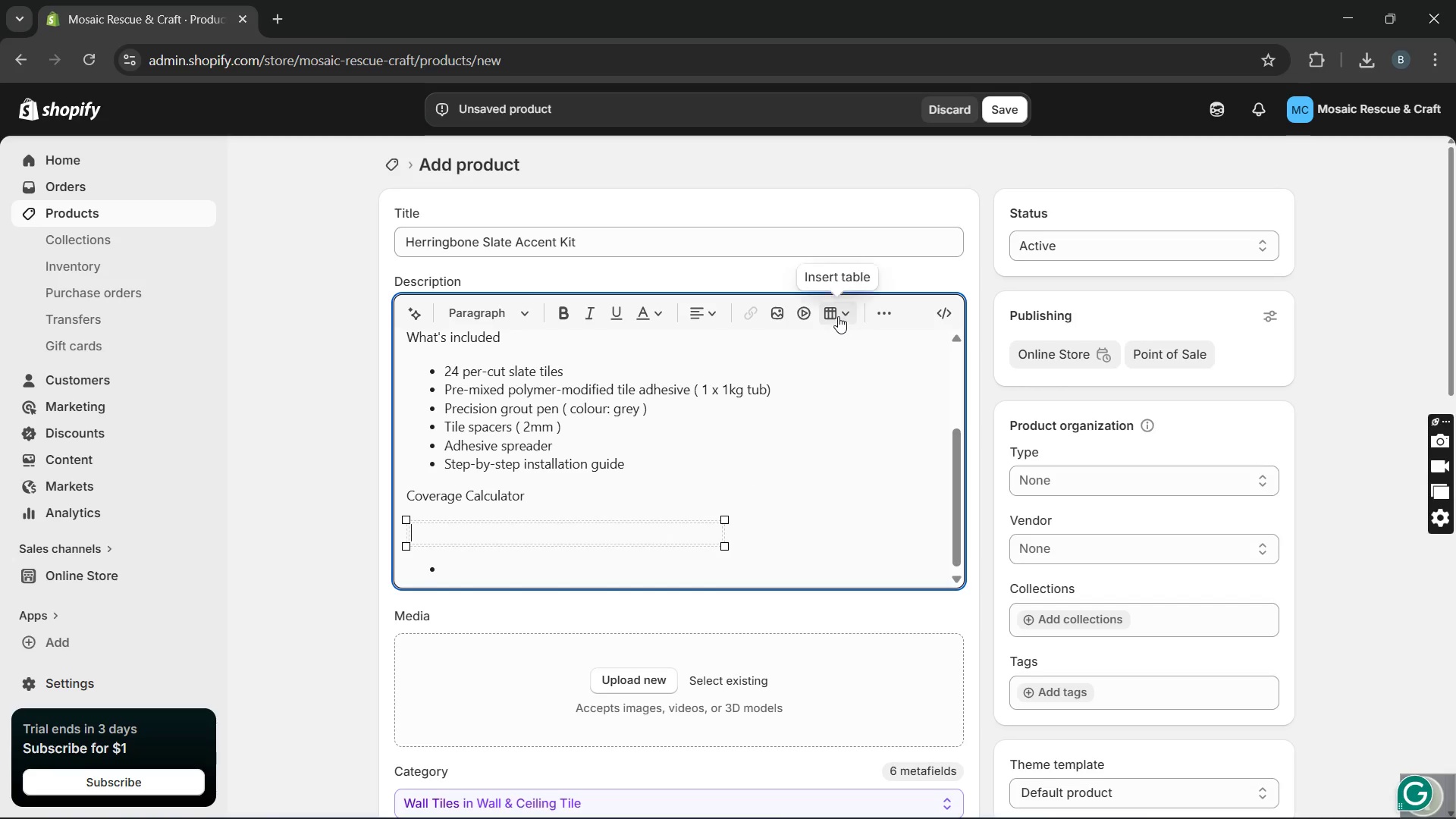 
left_click([835, 314])
 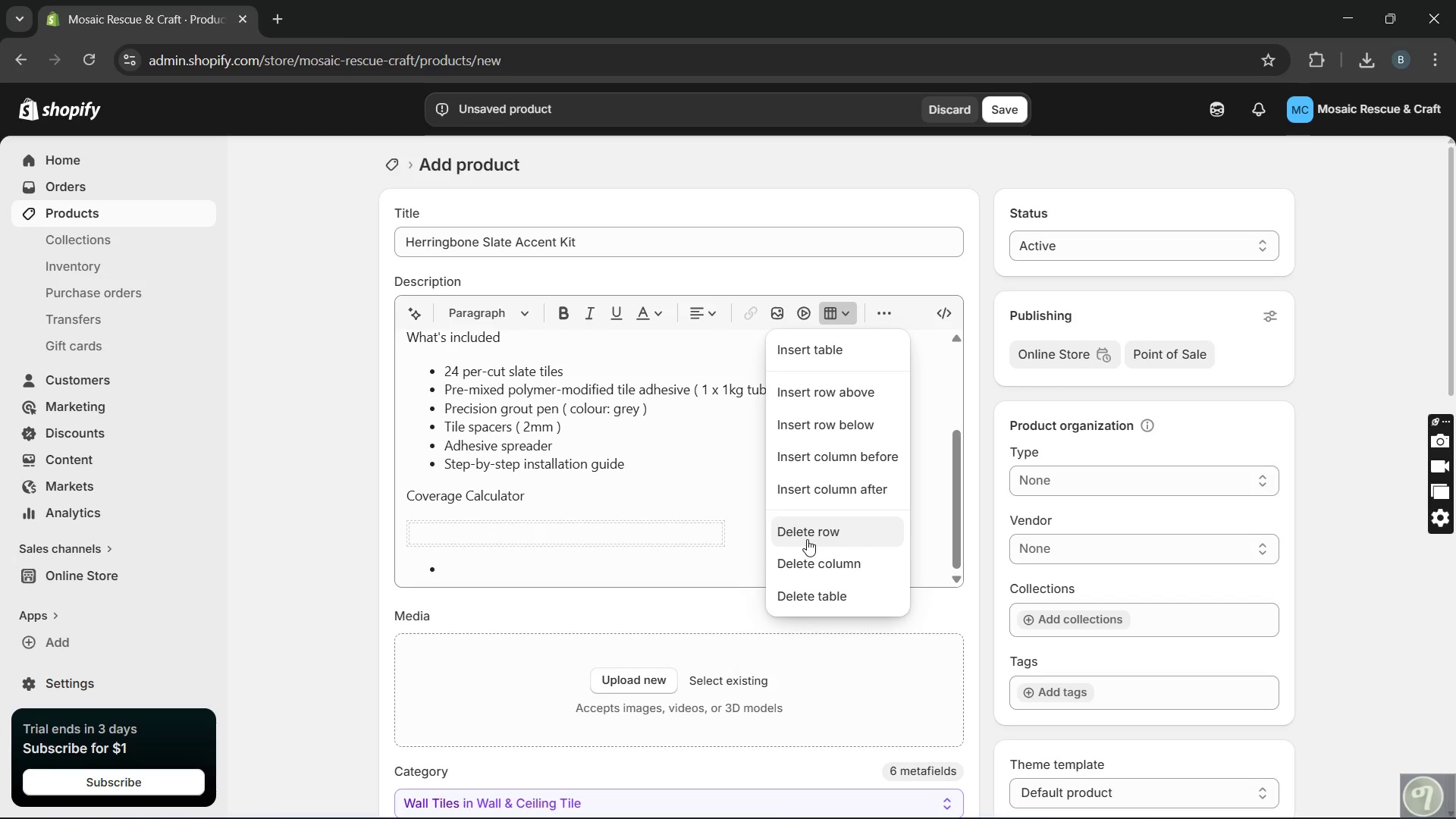 
left_click([807, 539])
 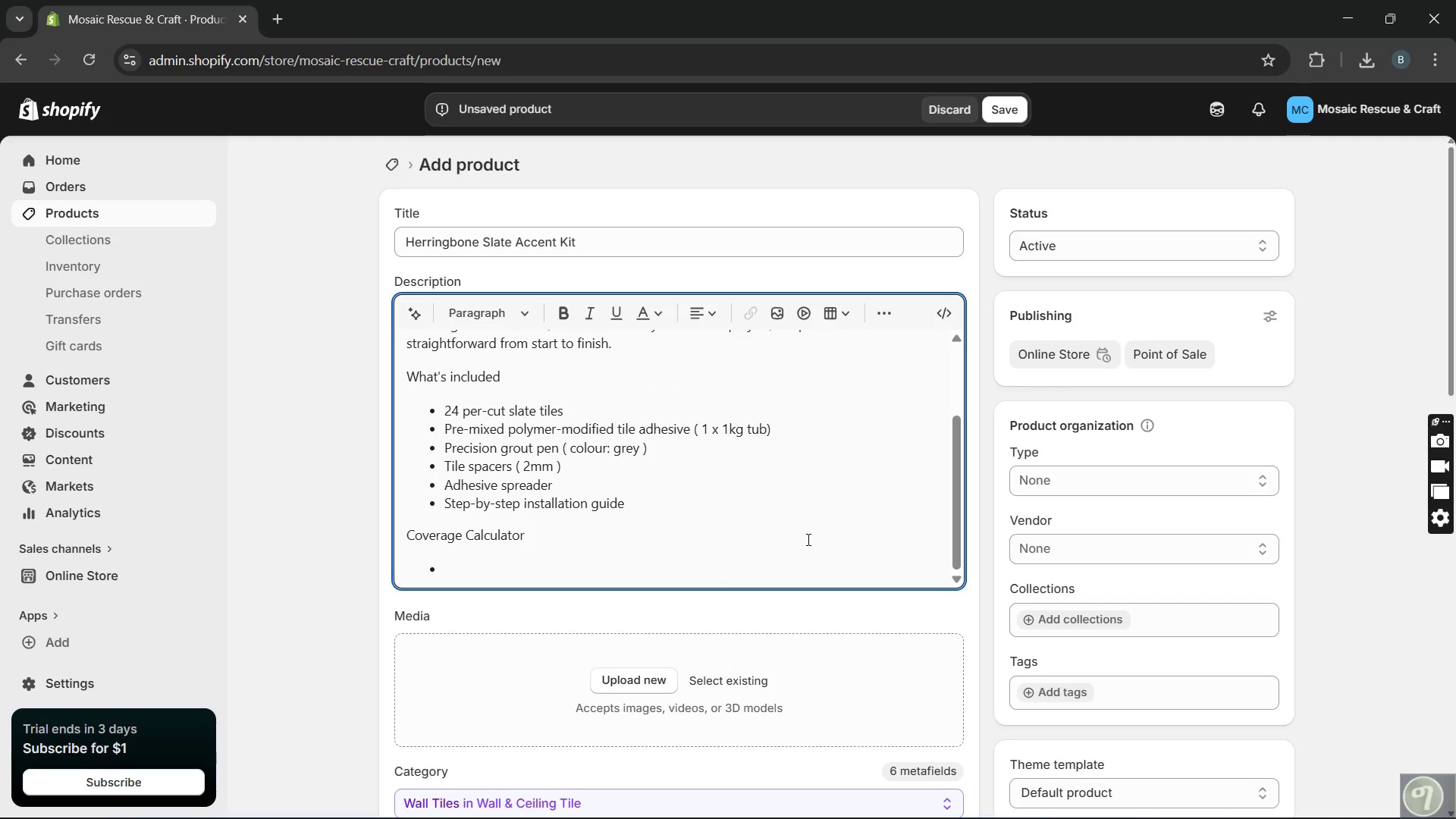 
key(Backspace)
 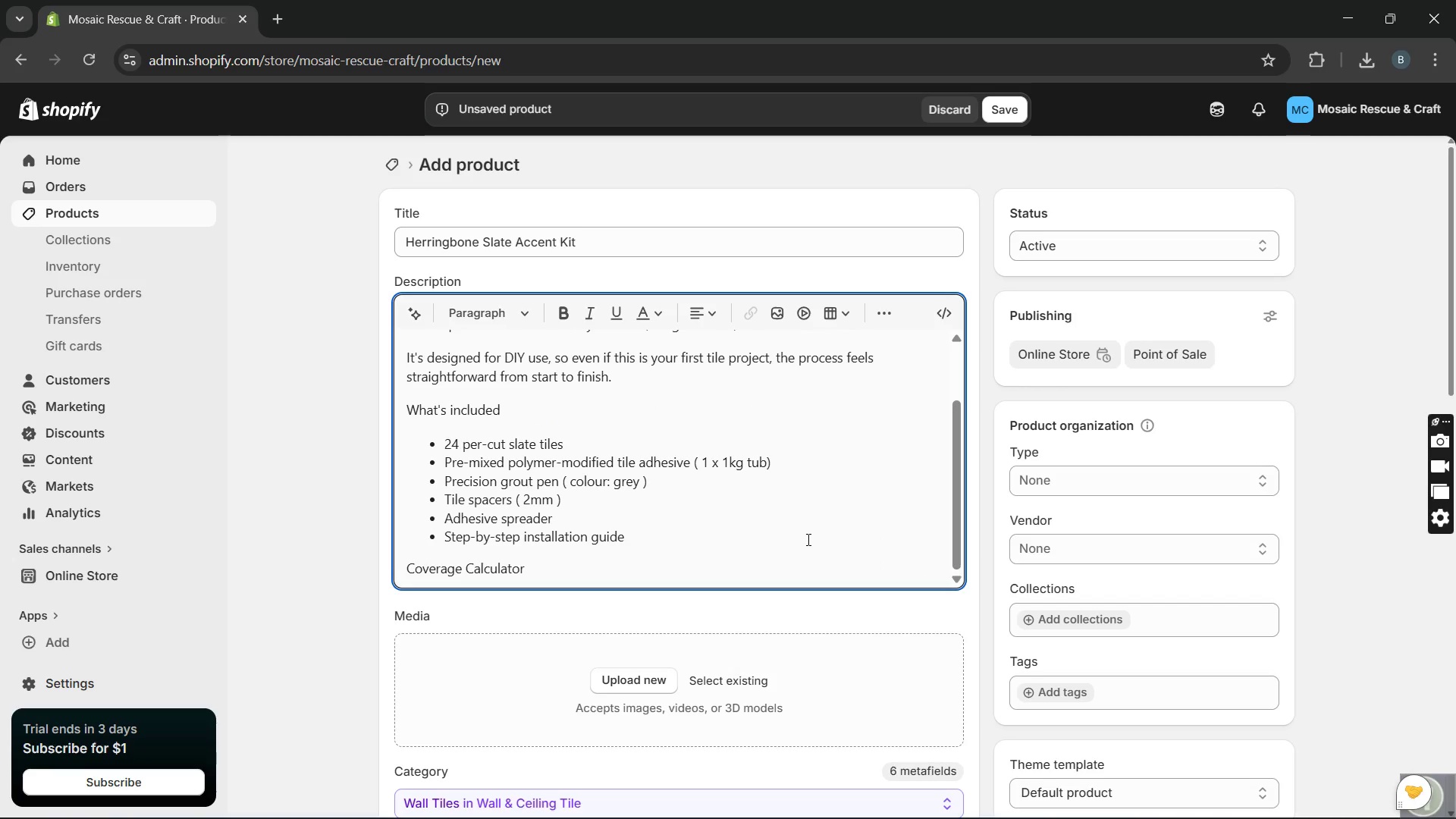 
key(Enter)
 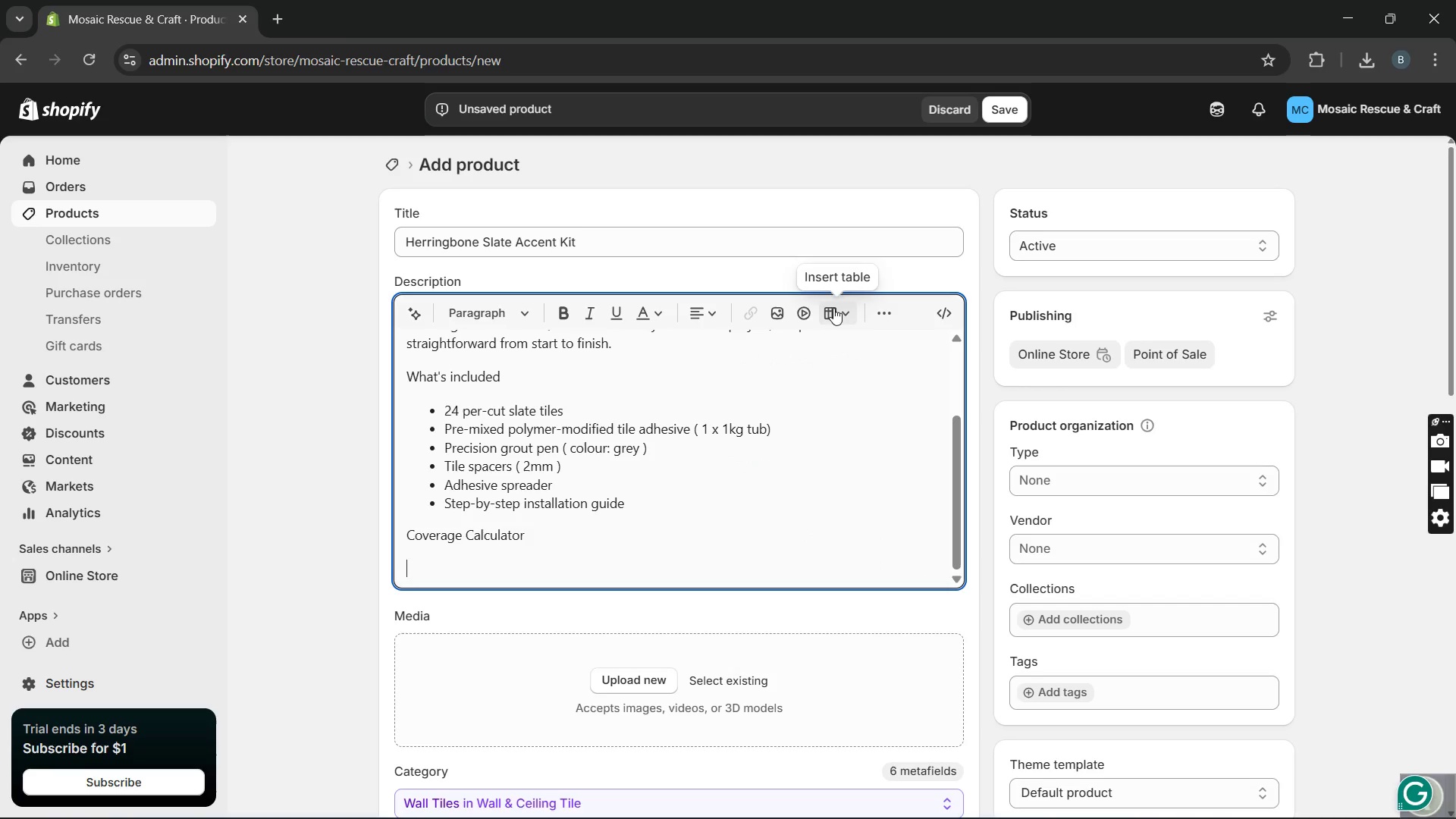 
left_click([833, 308])
 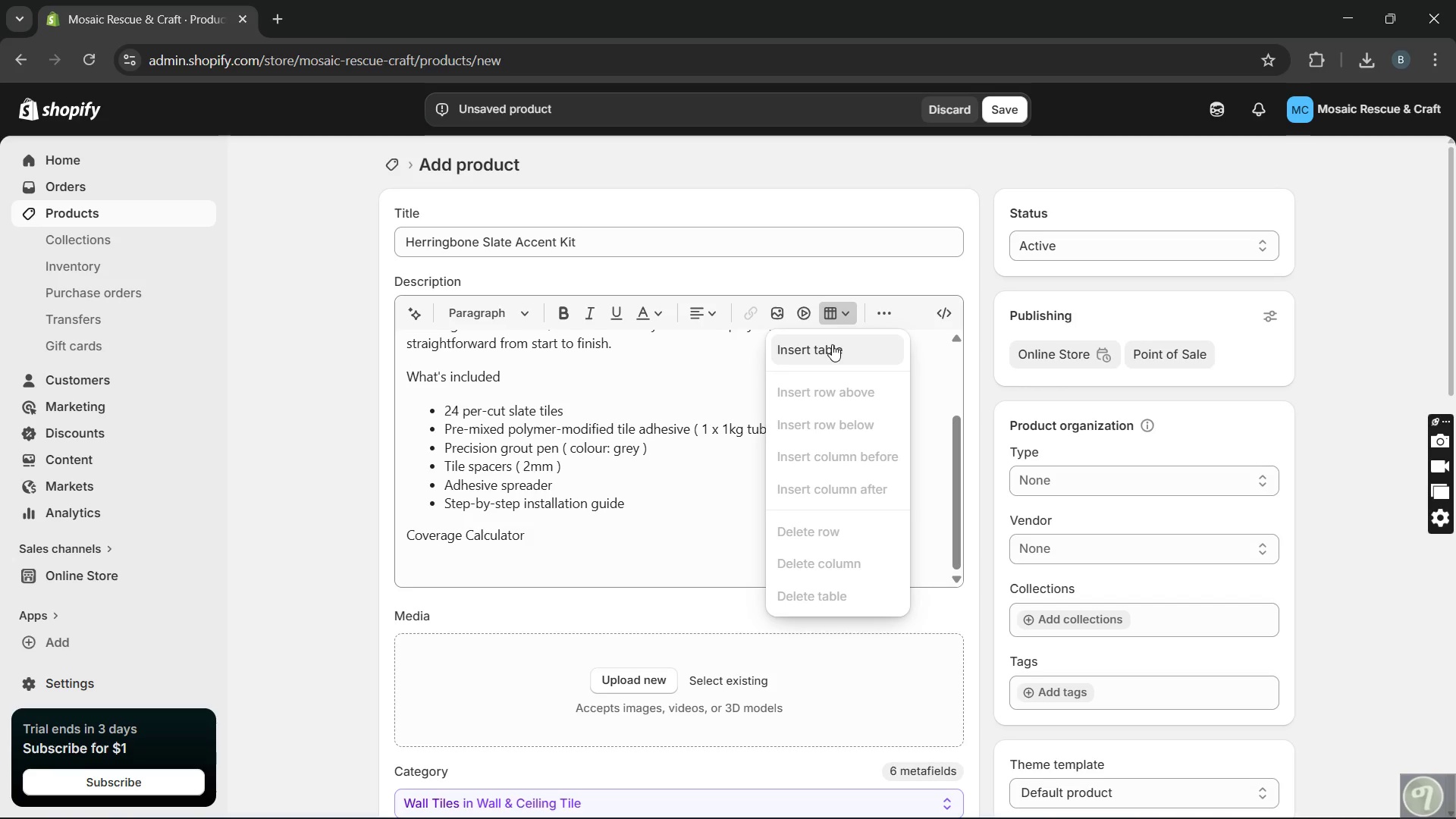 
left_click([832, 344])
 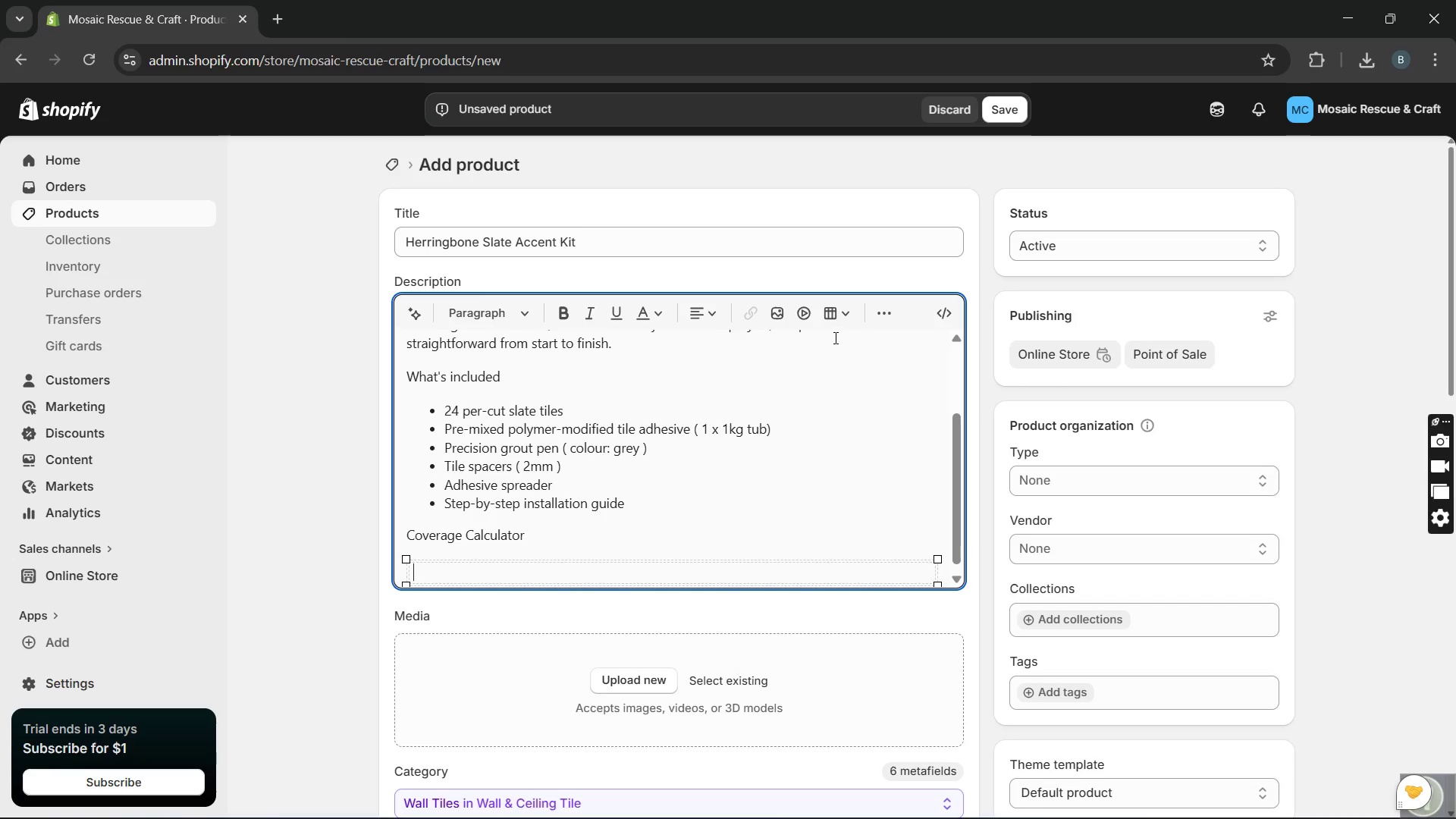 
left_click_drag(start_coordinate=[840, 318], to_coordinate=[825, 404])
 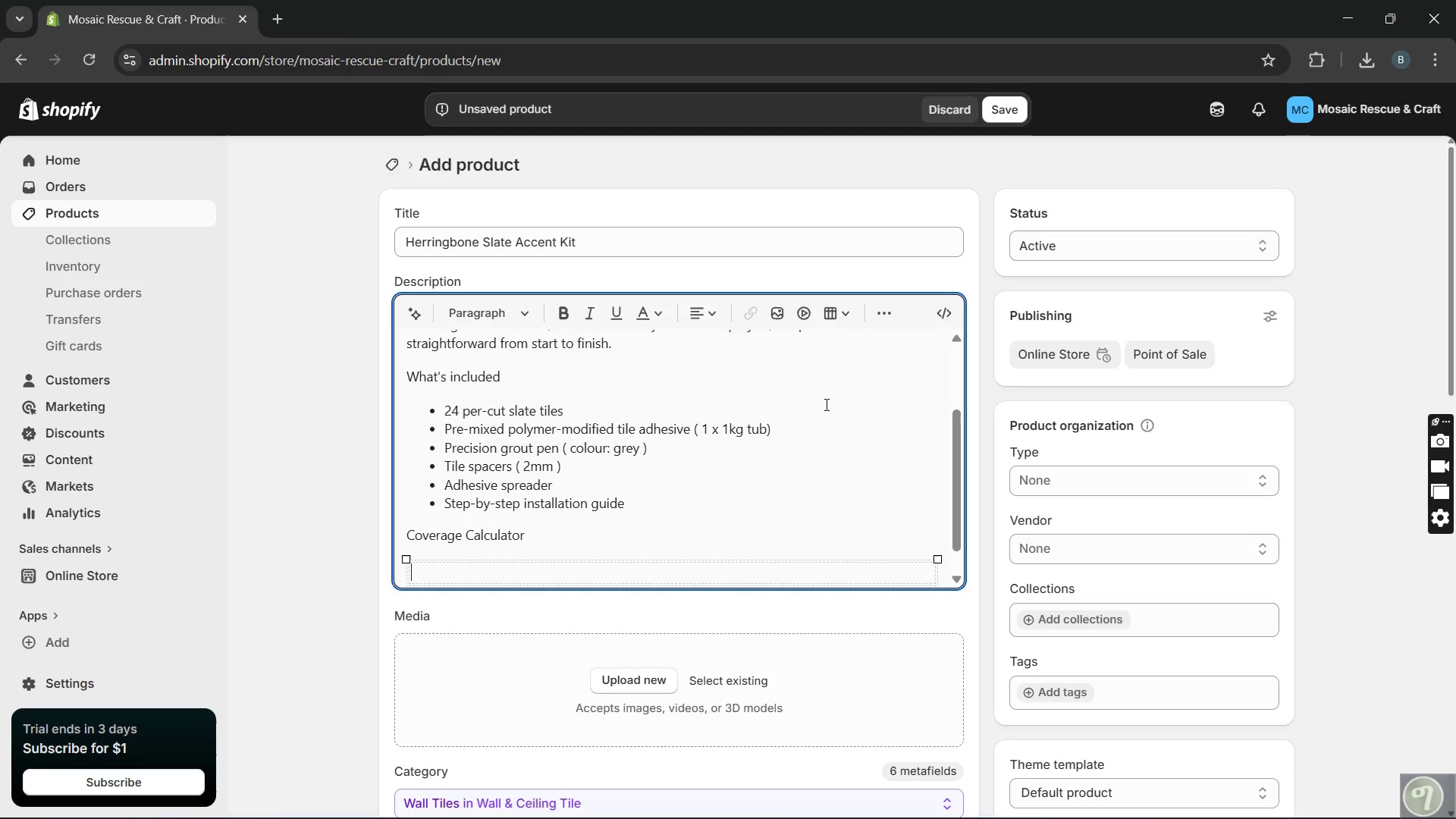 
left_click([825, 404])
 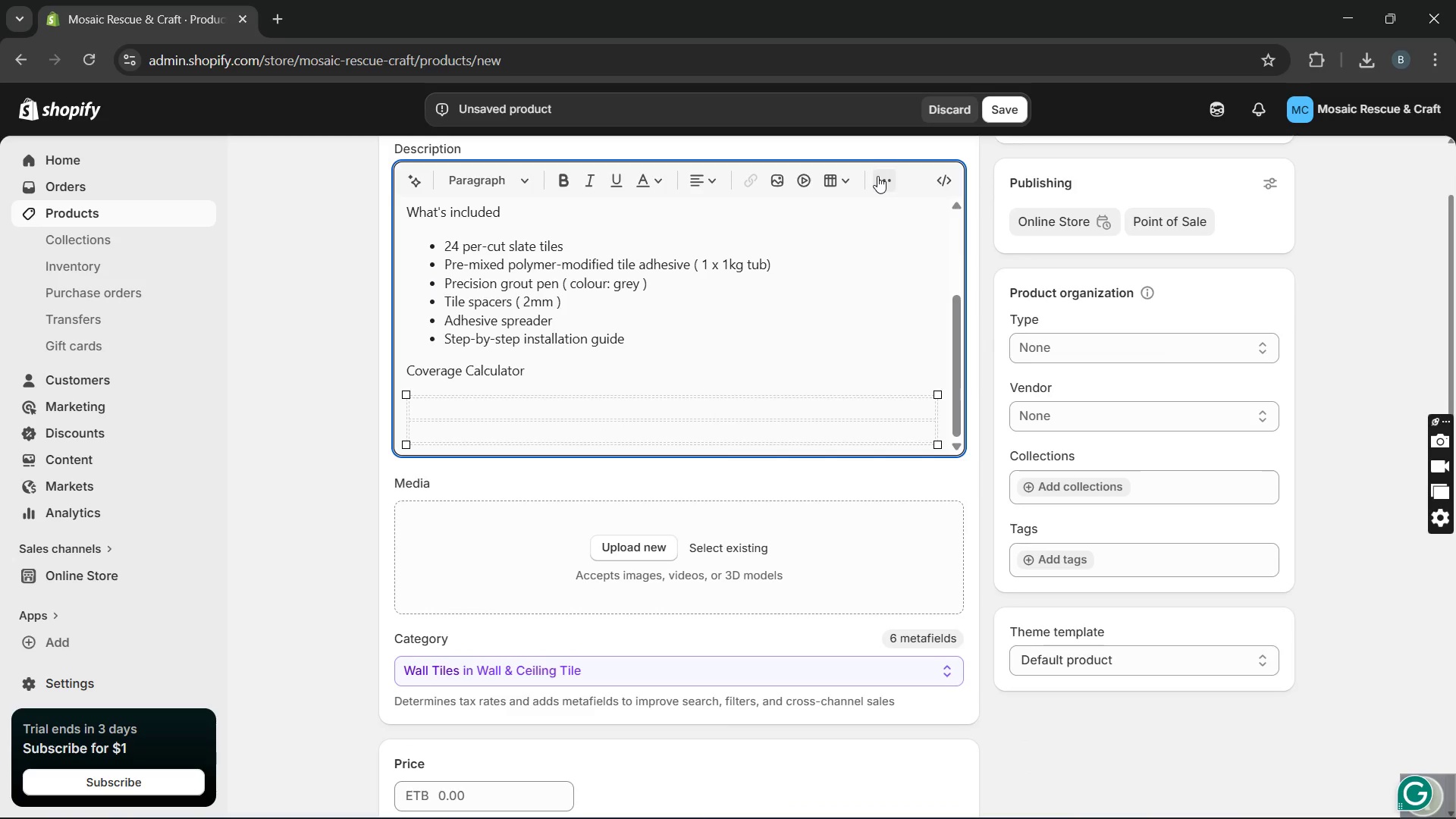 
wait(11.3)
 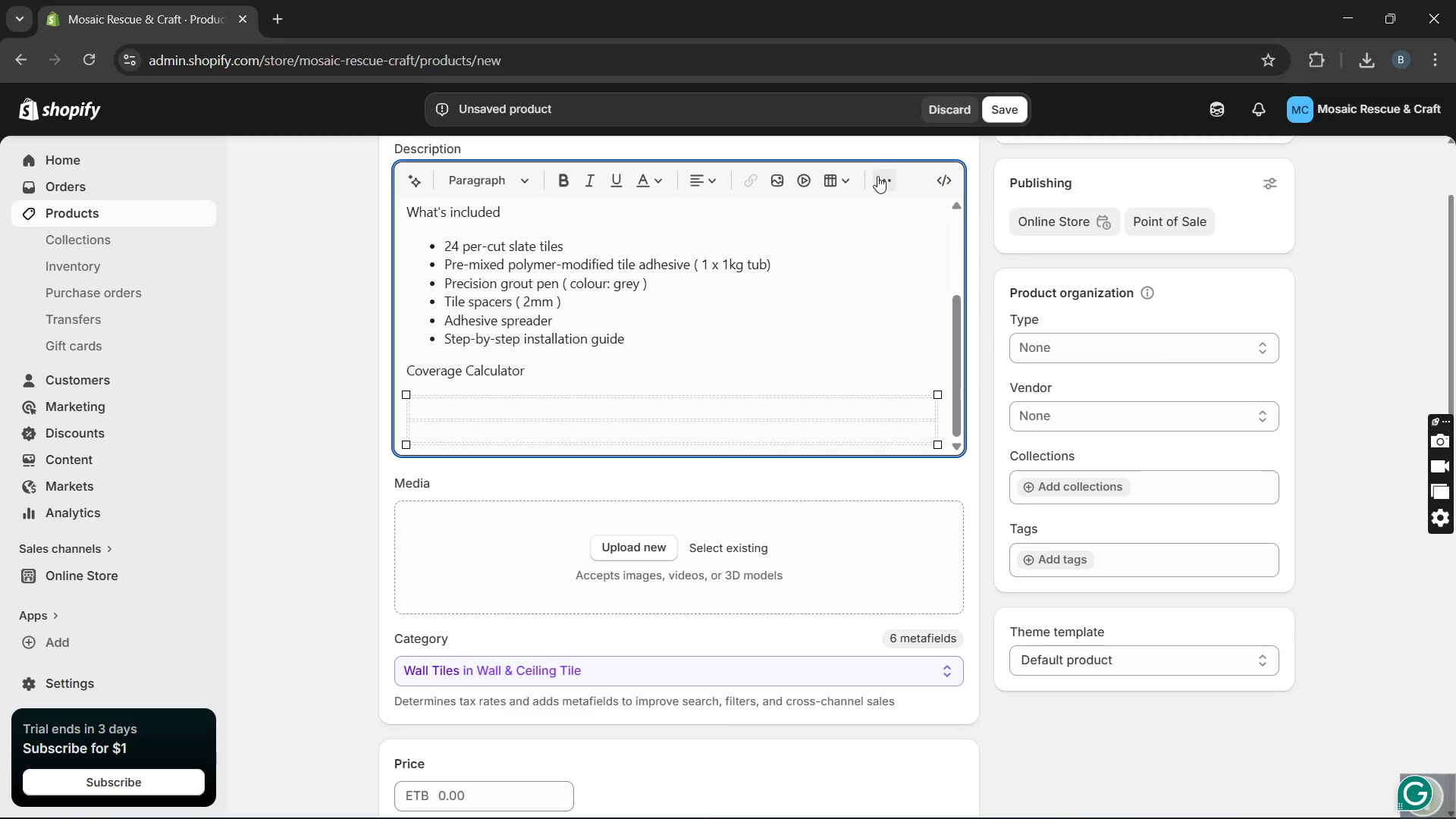 
left_click([847, 177])
 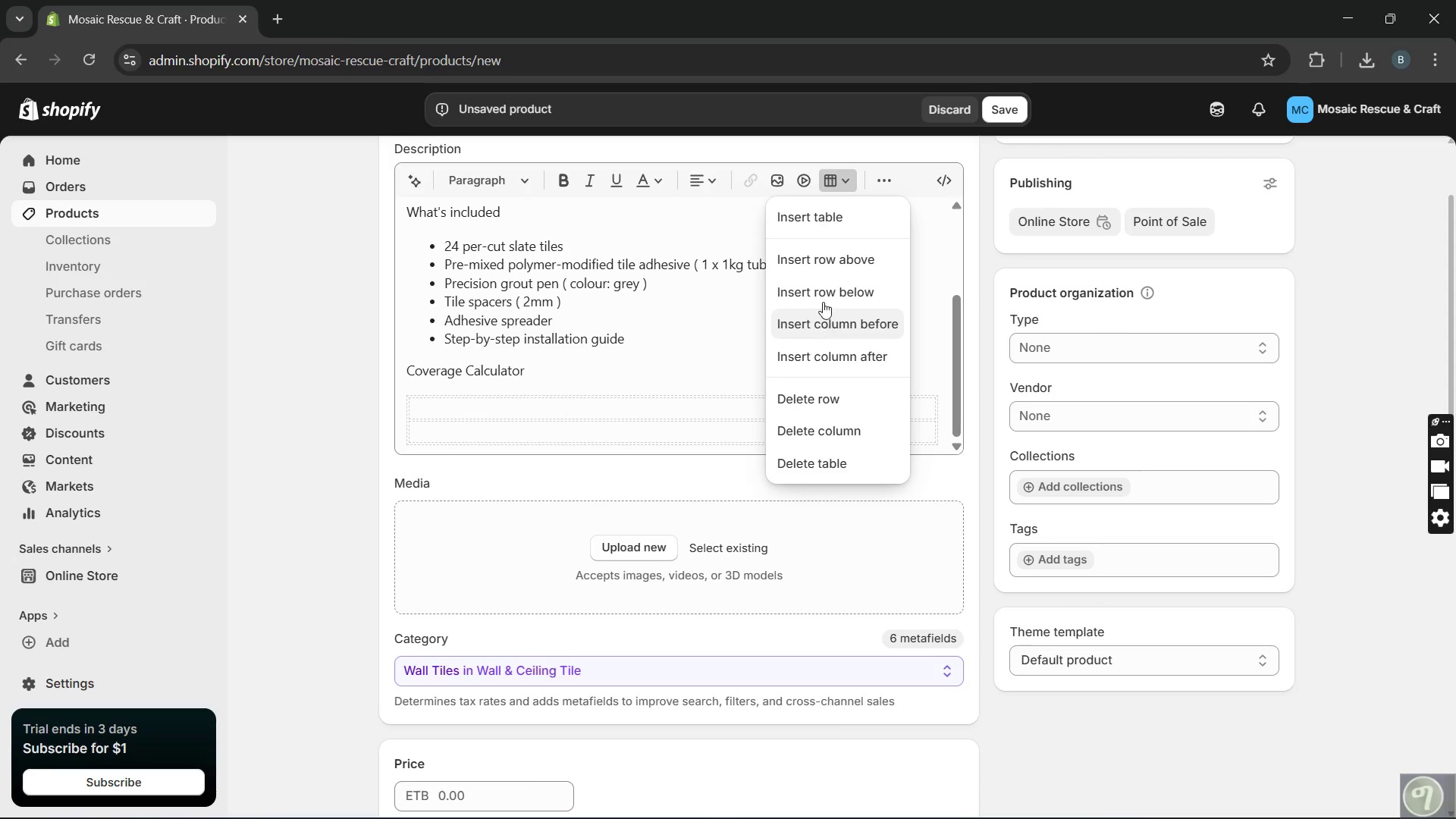 
wait(5.55)
 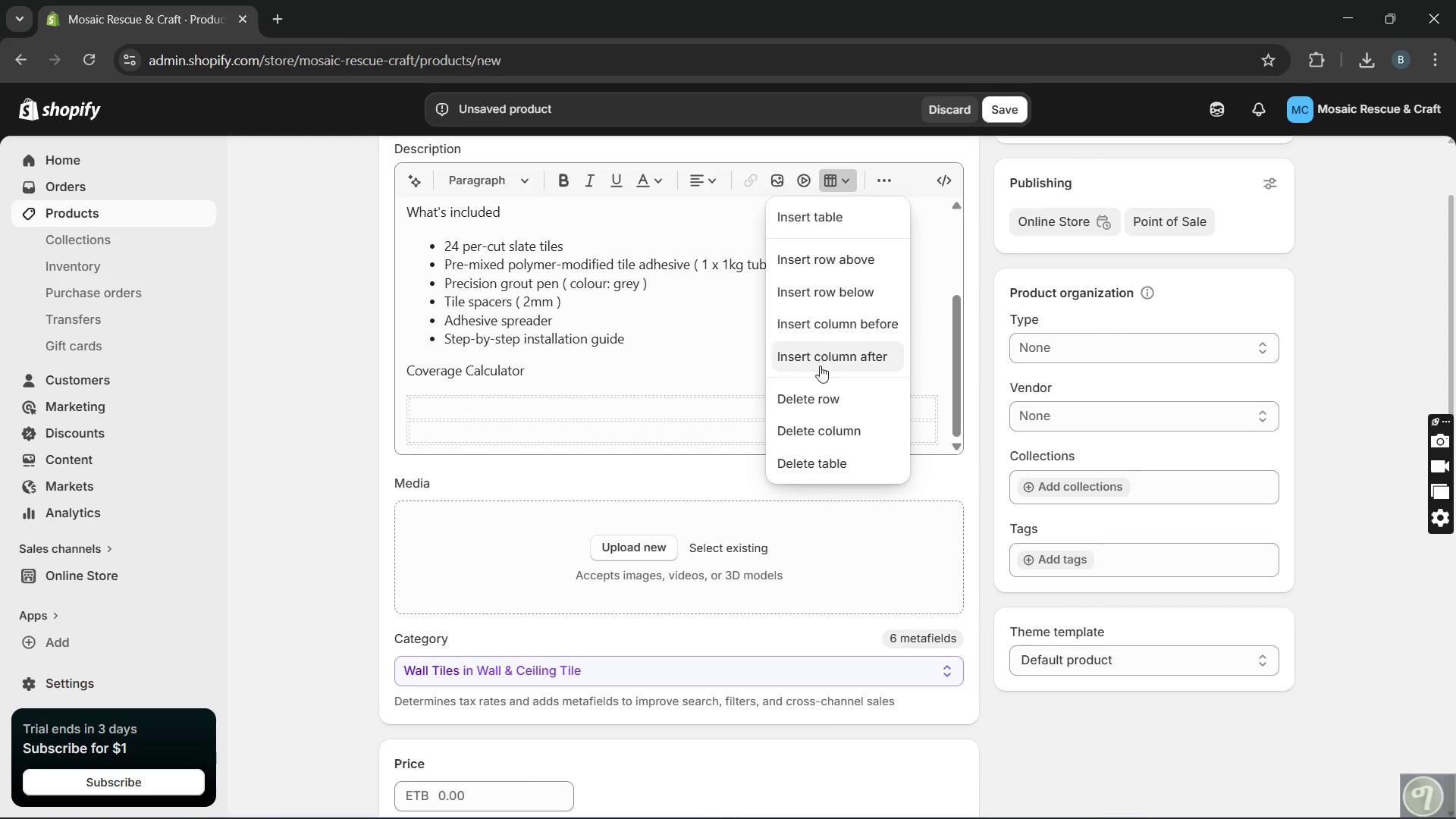 
left_click([824, 287])
 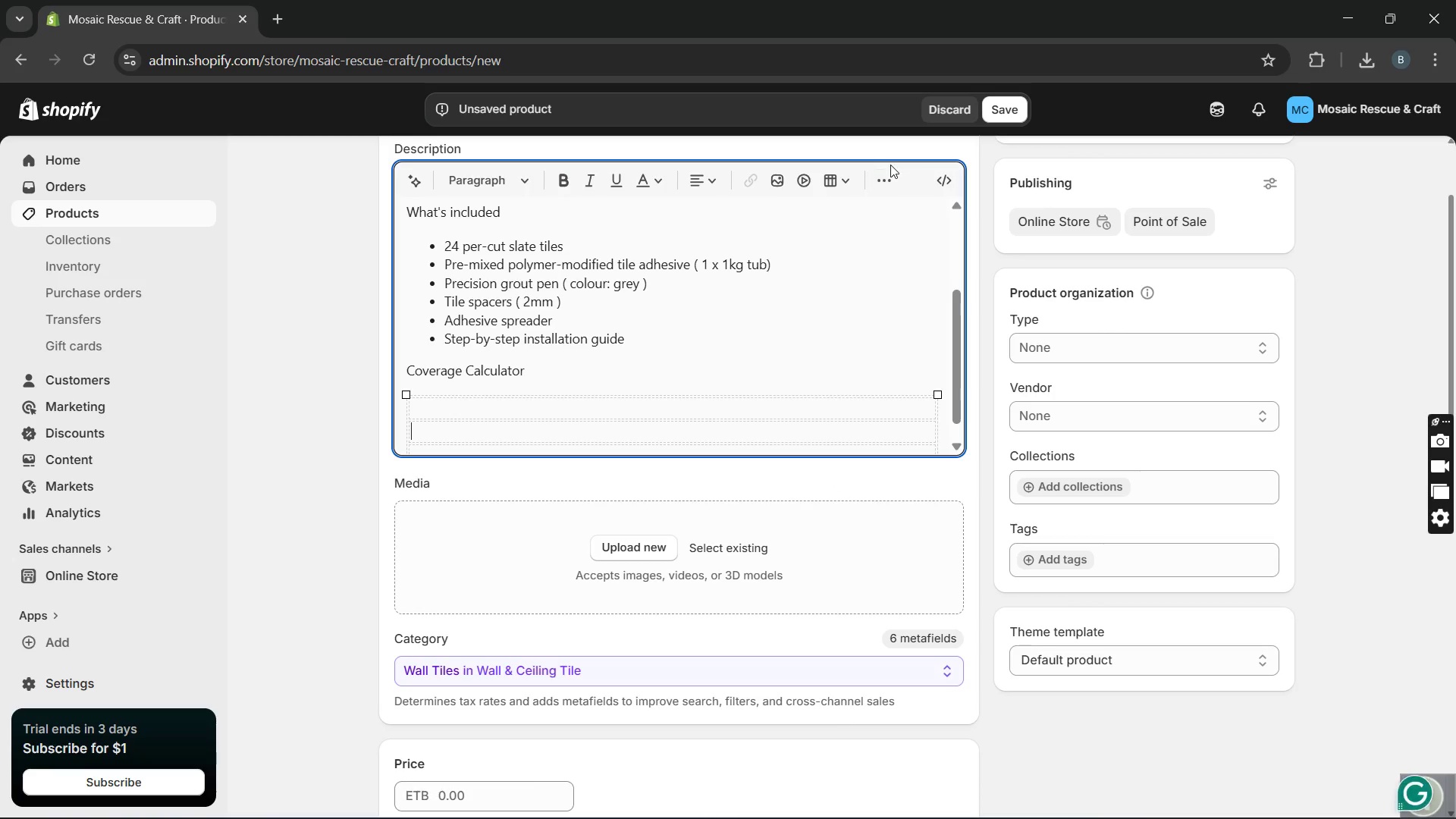 
left_click([888, 173])
 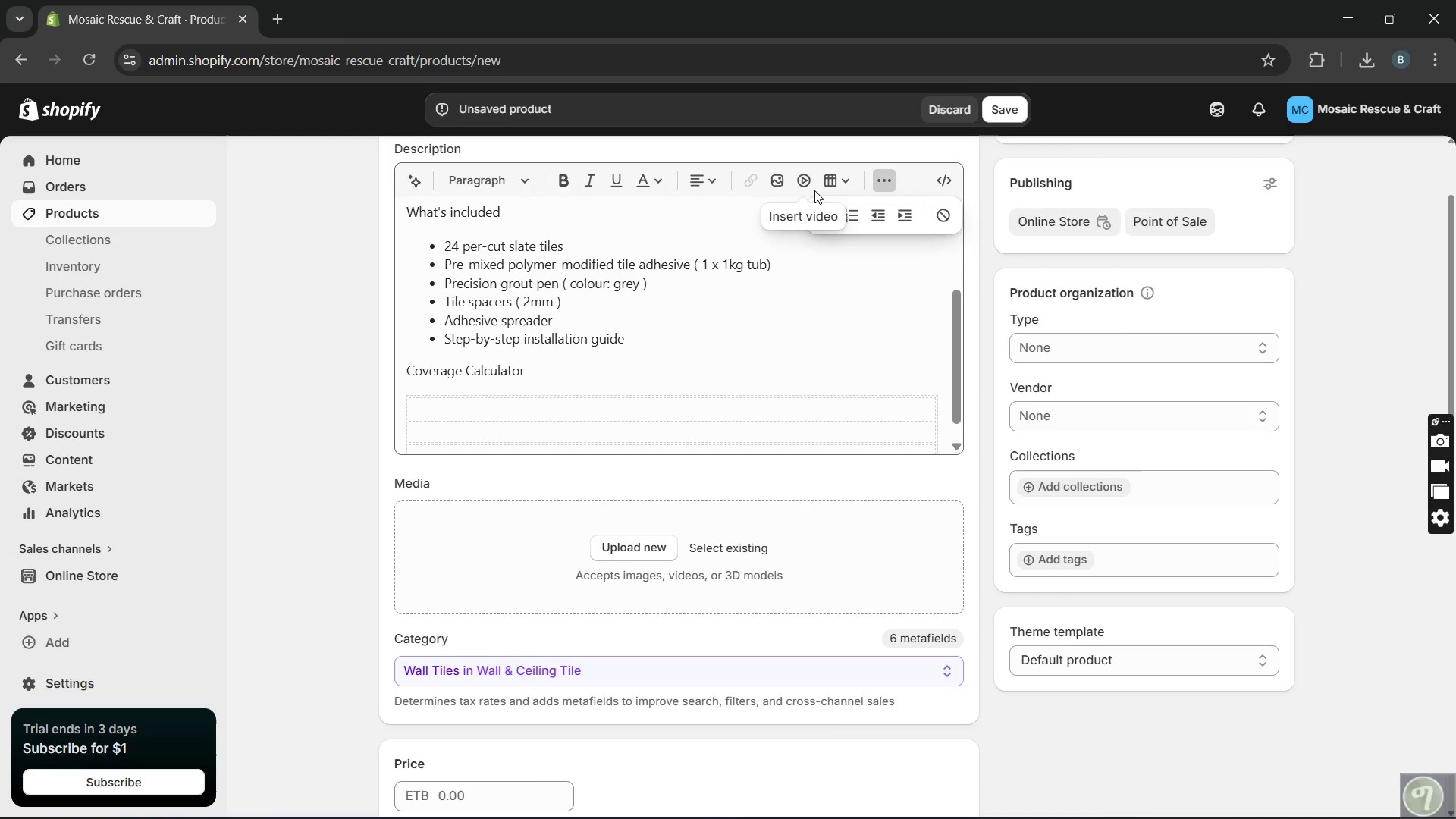 
left_click([827, 184])
 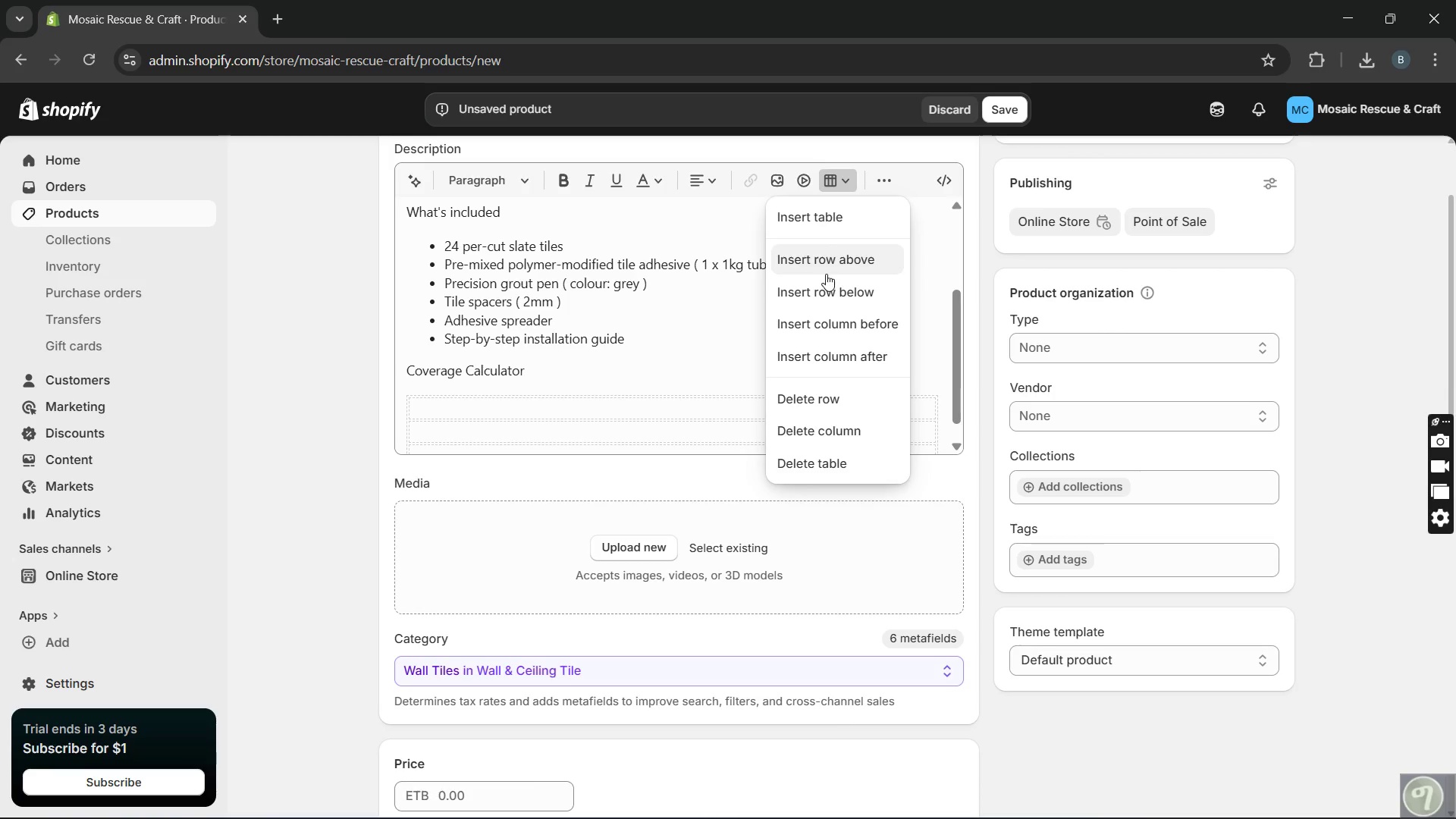 
left_click([824, 282])
 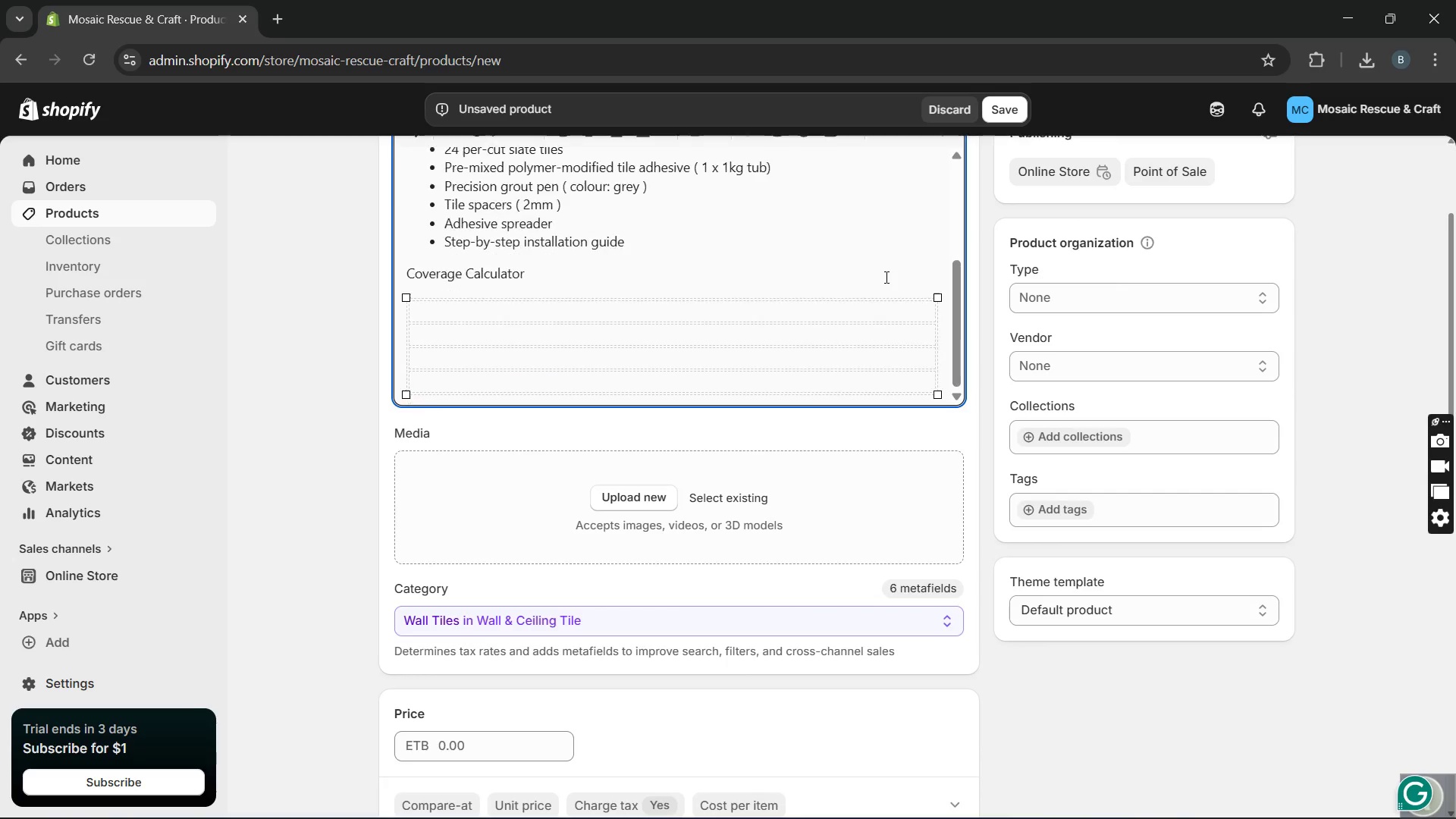 
wait(12.23)
 